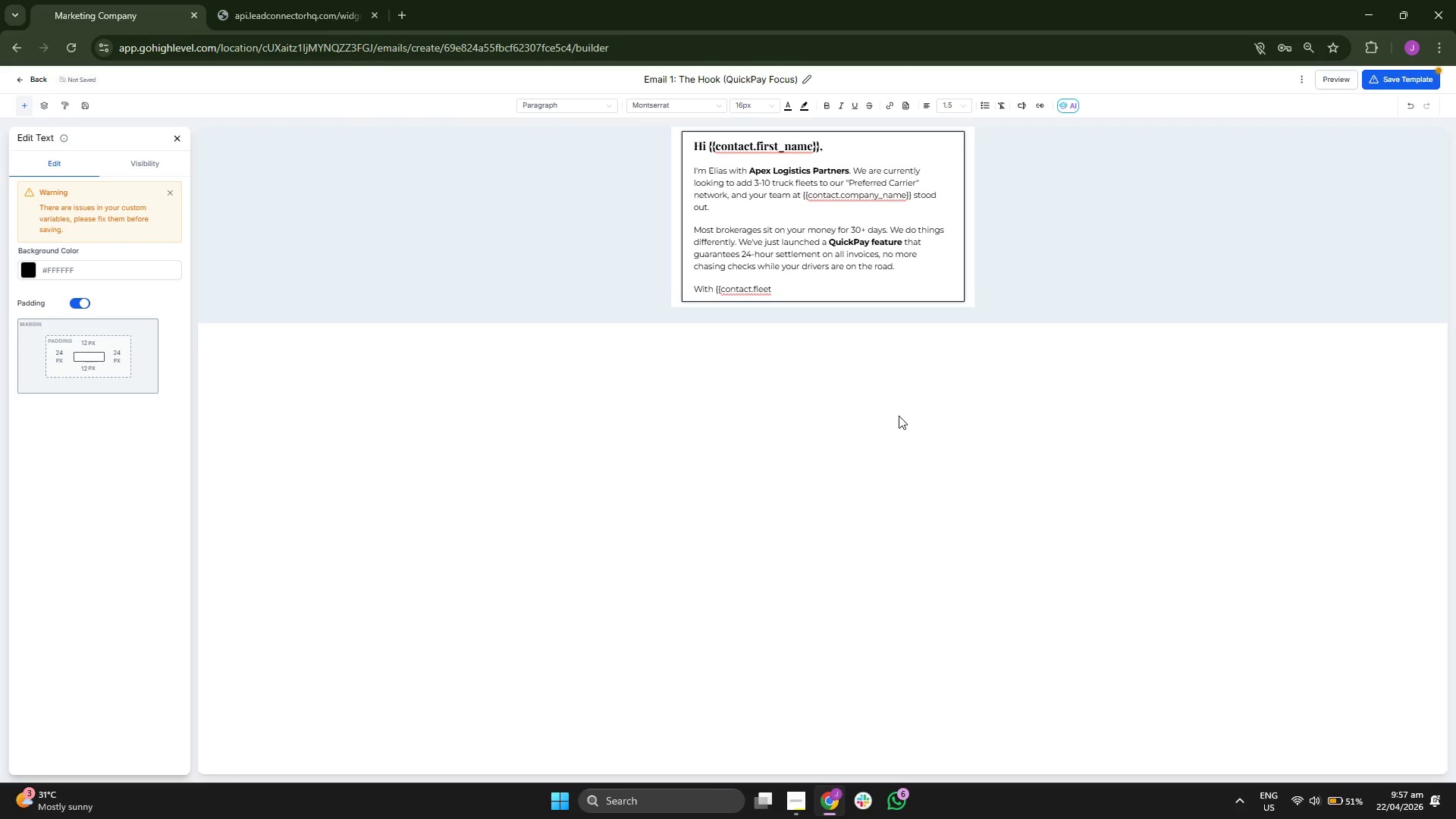 
key(Shift+Minus)
 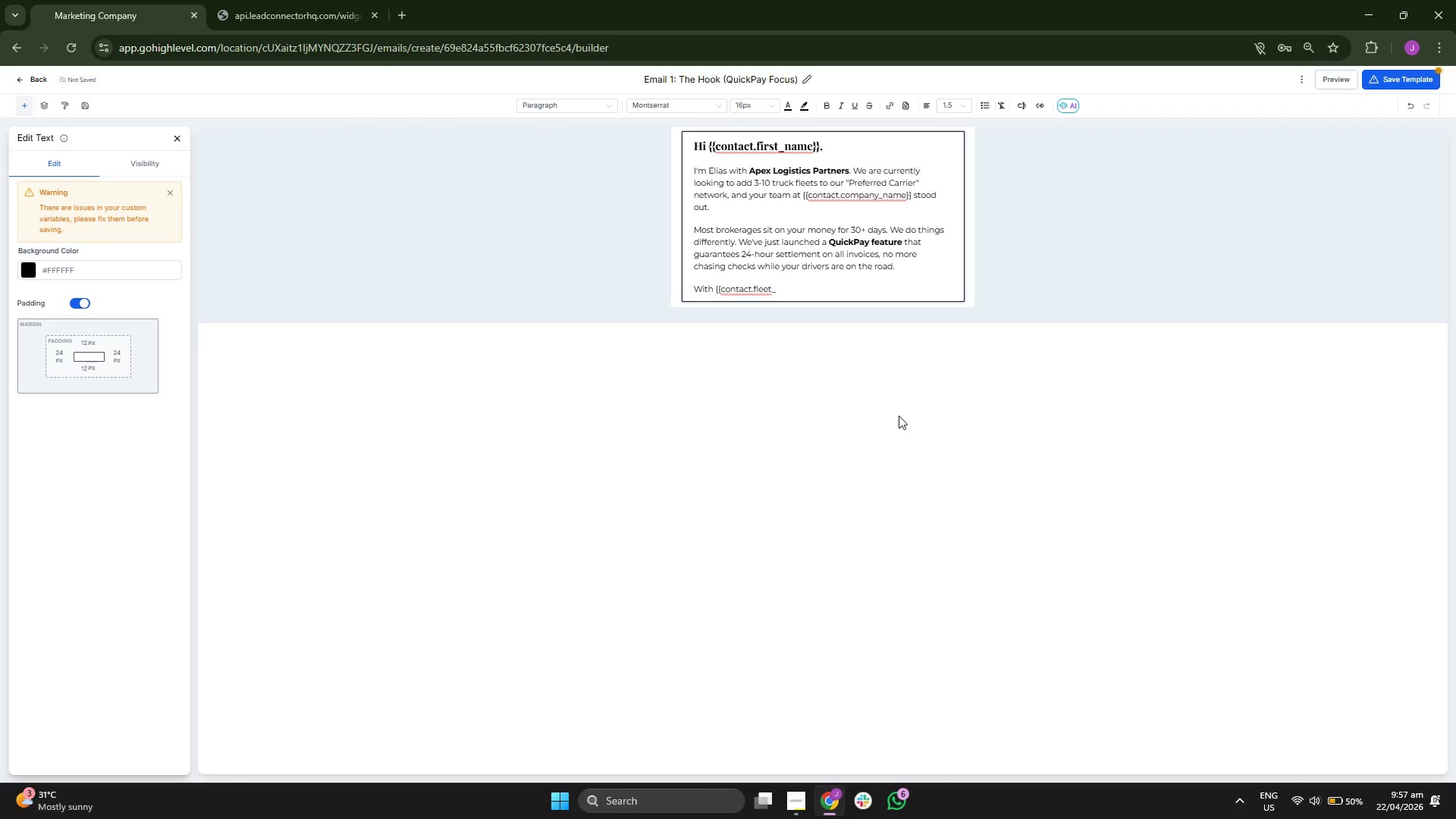 
key(S)
 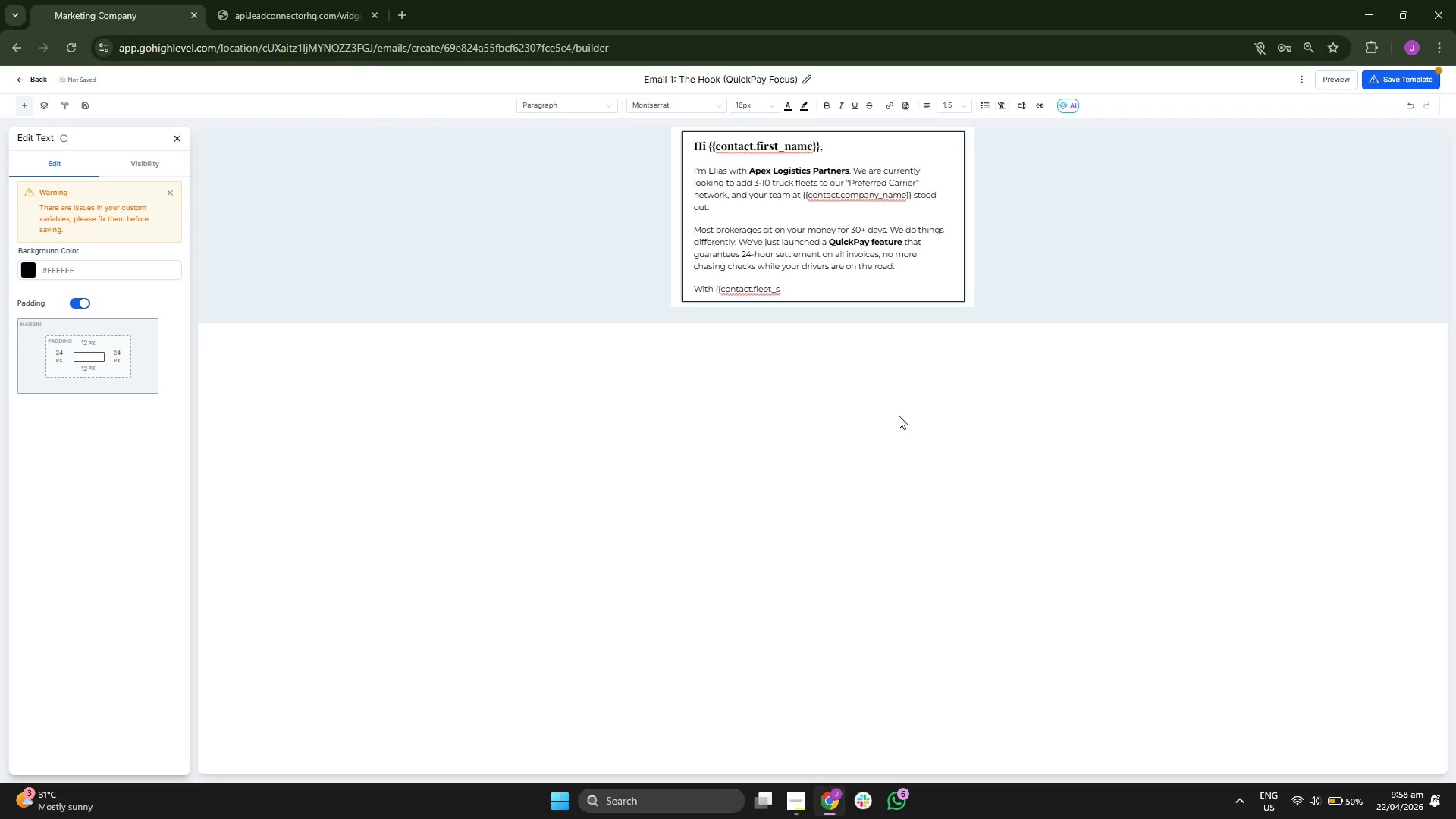 
key(I)
 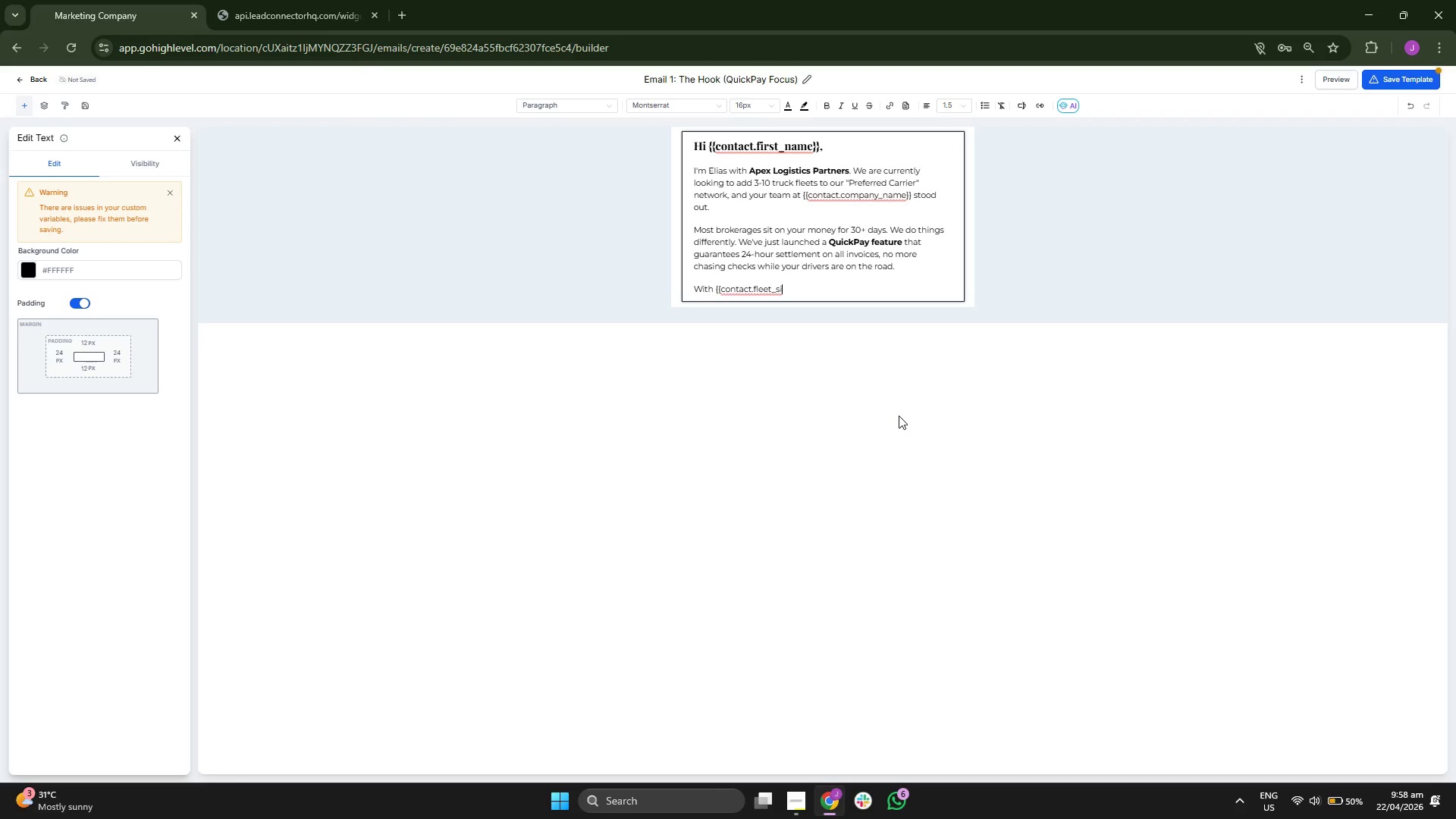 
key(Z)
 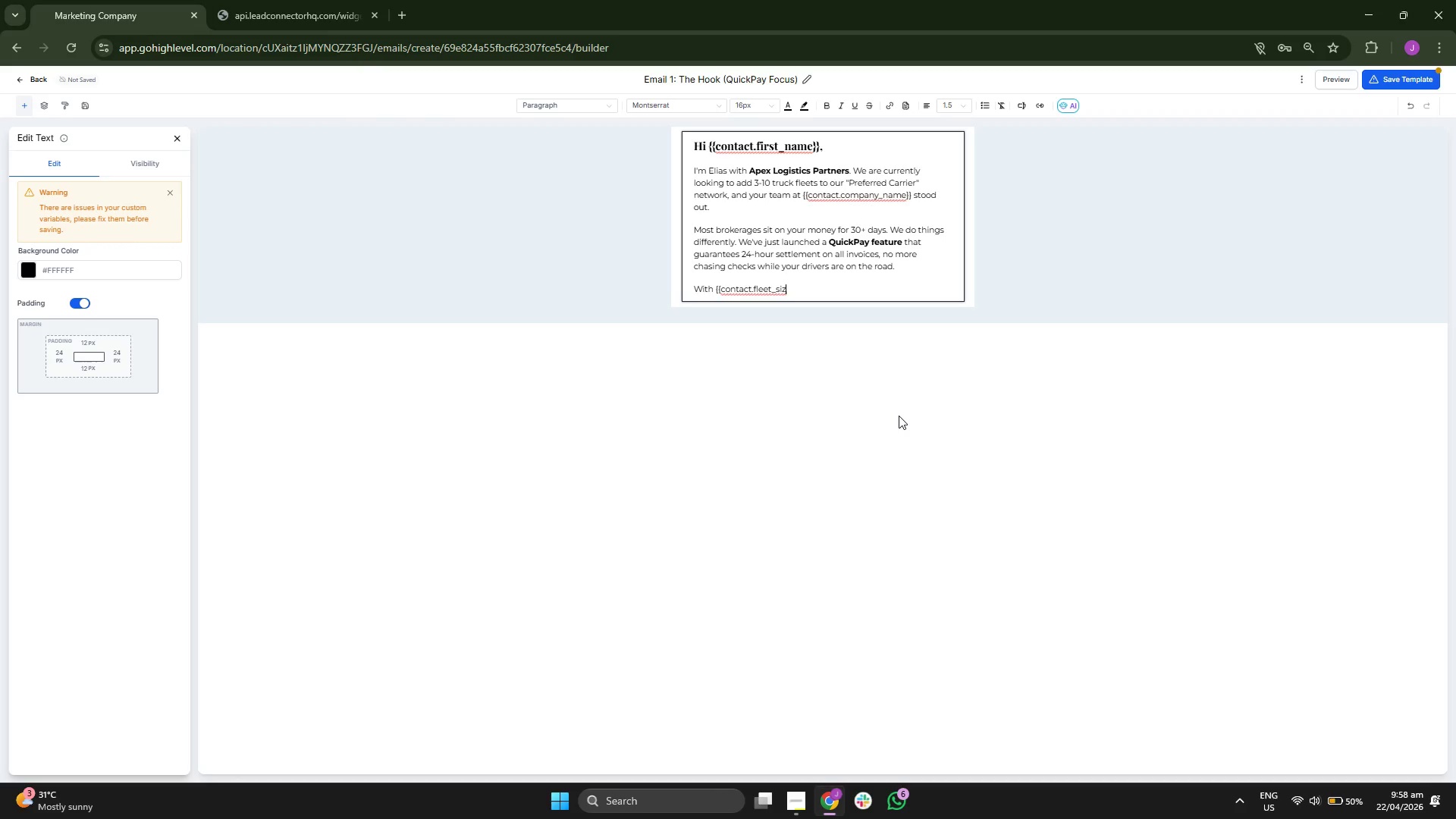 
key(E)
 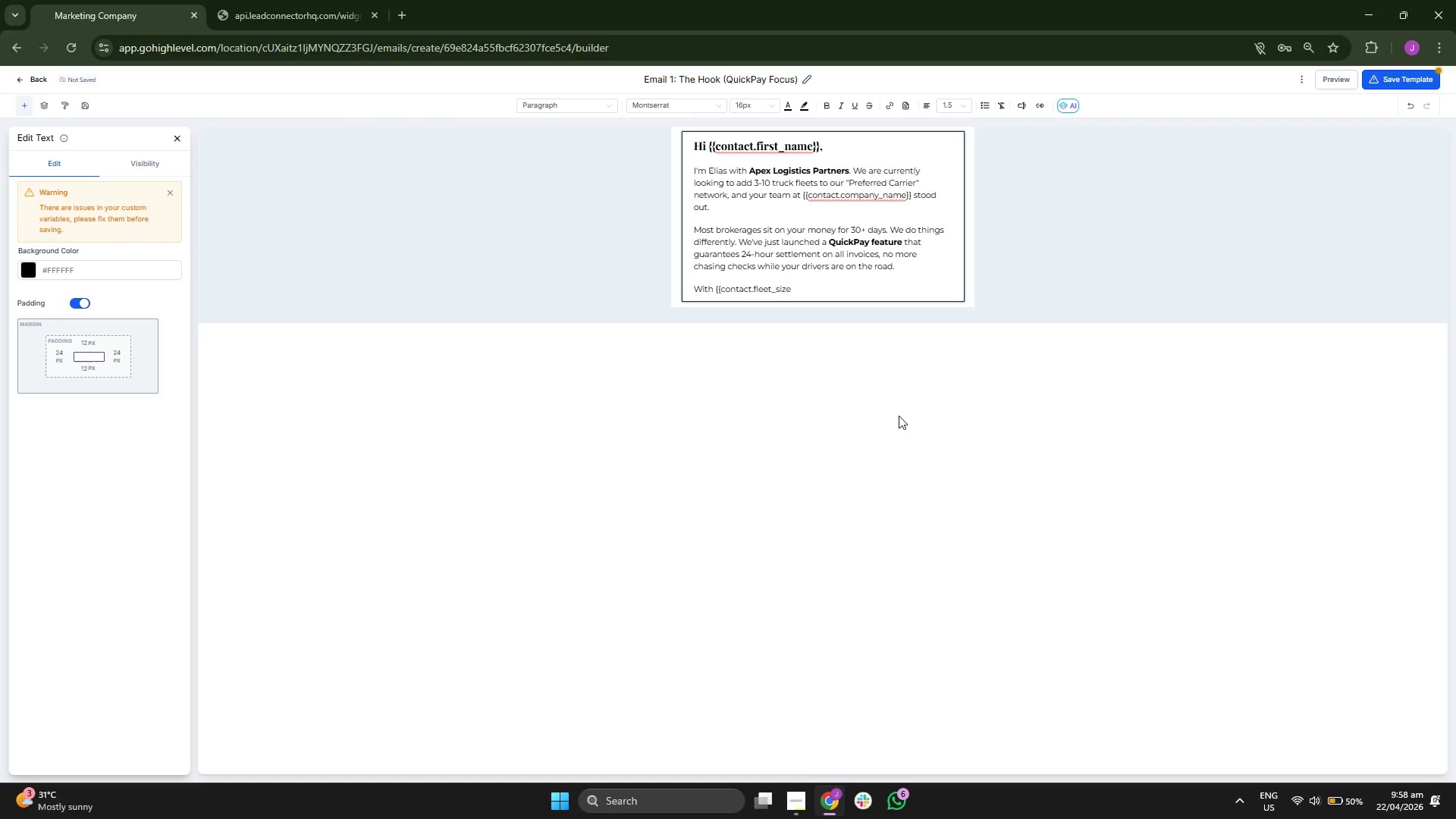 
key(Shift+BracketRight)
 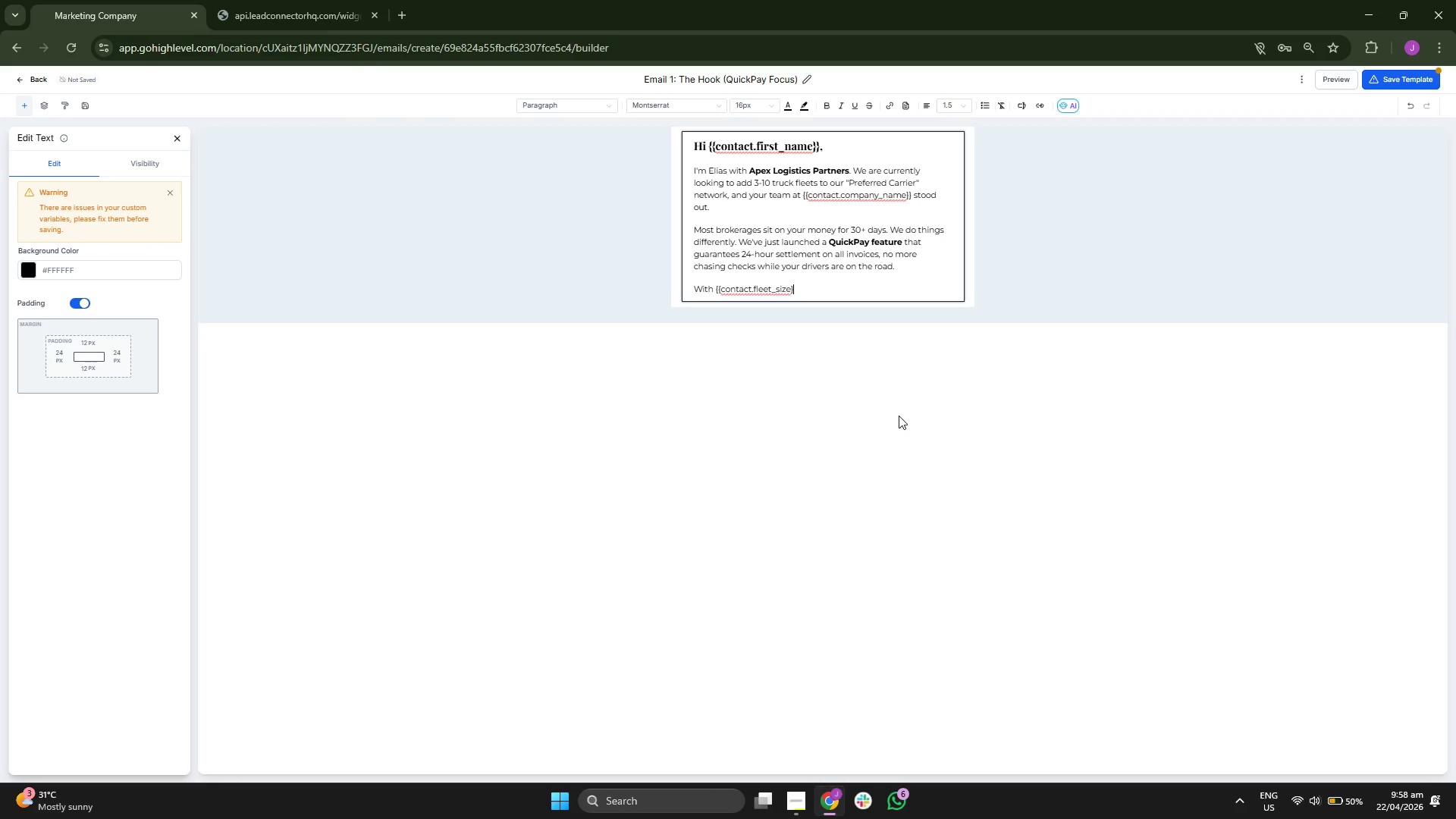 
key(Shift+BracketRight)
 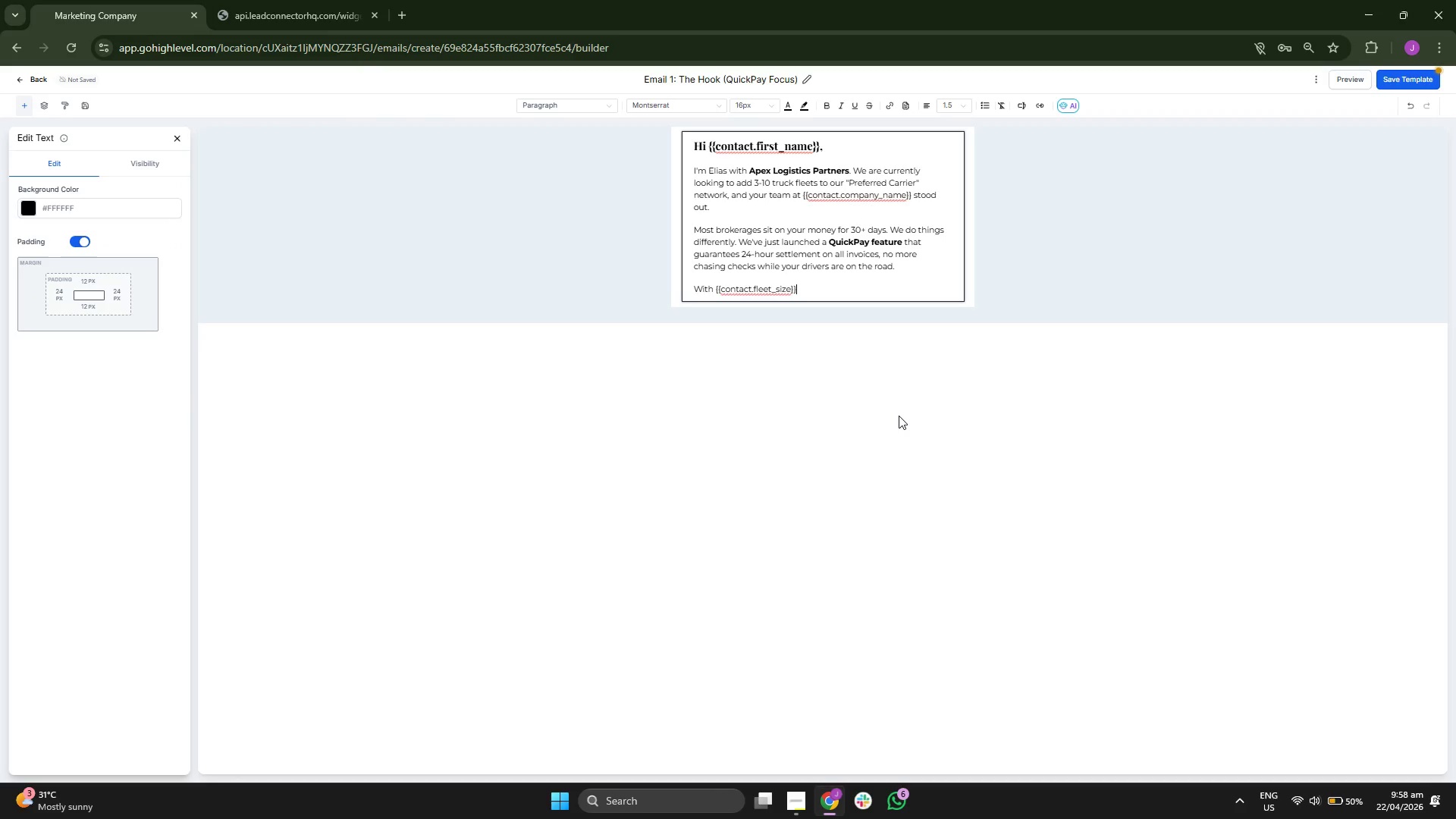 
key(Space)
 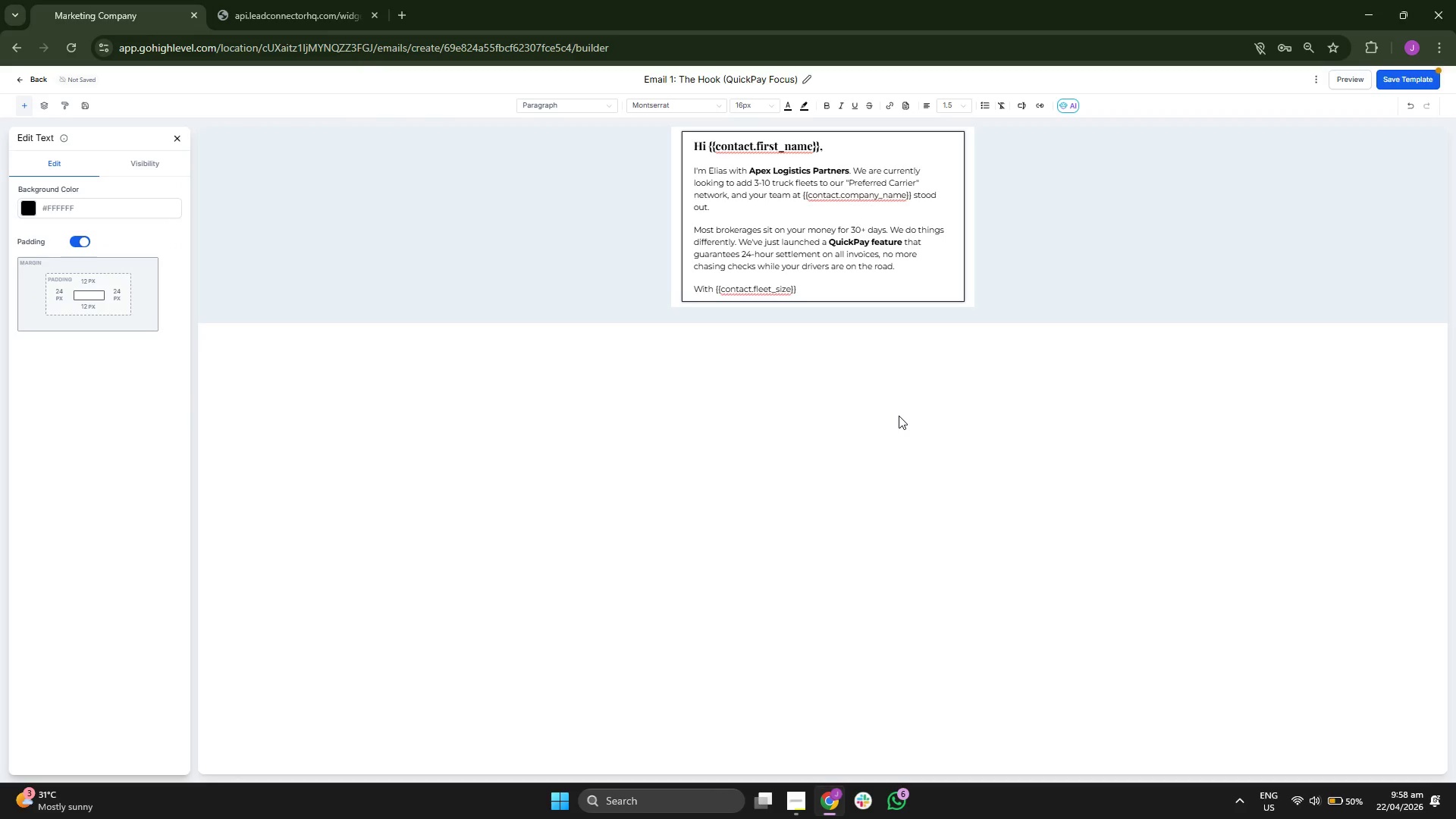 
key(T)
 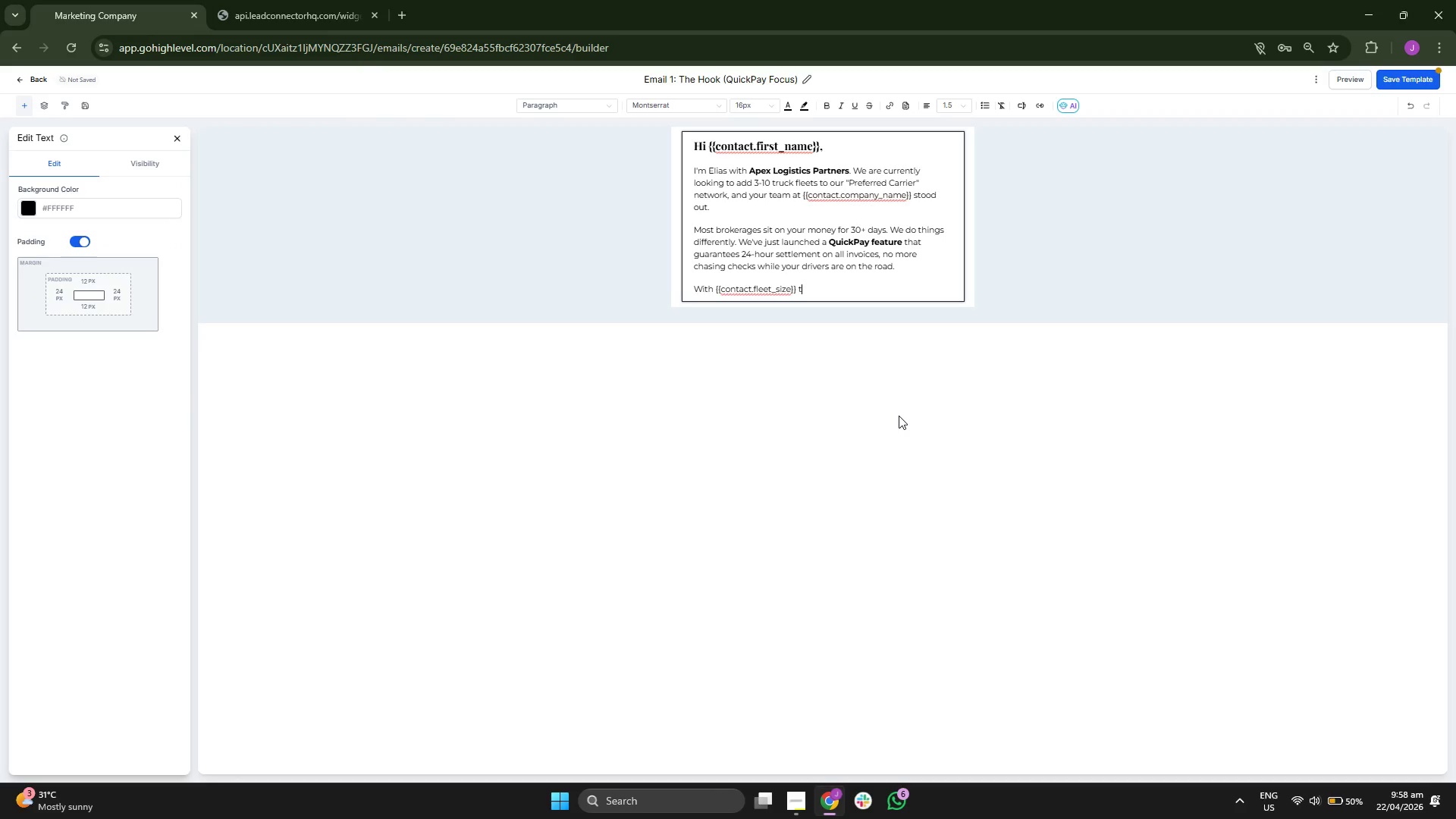 
key(R)
 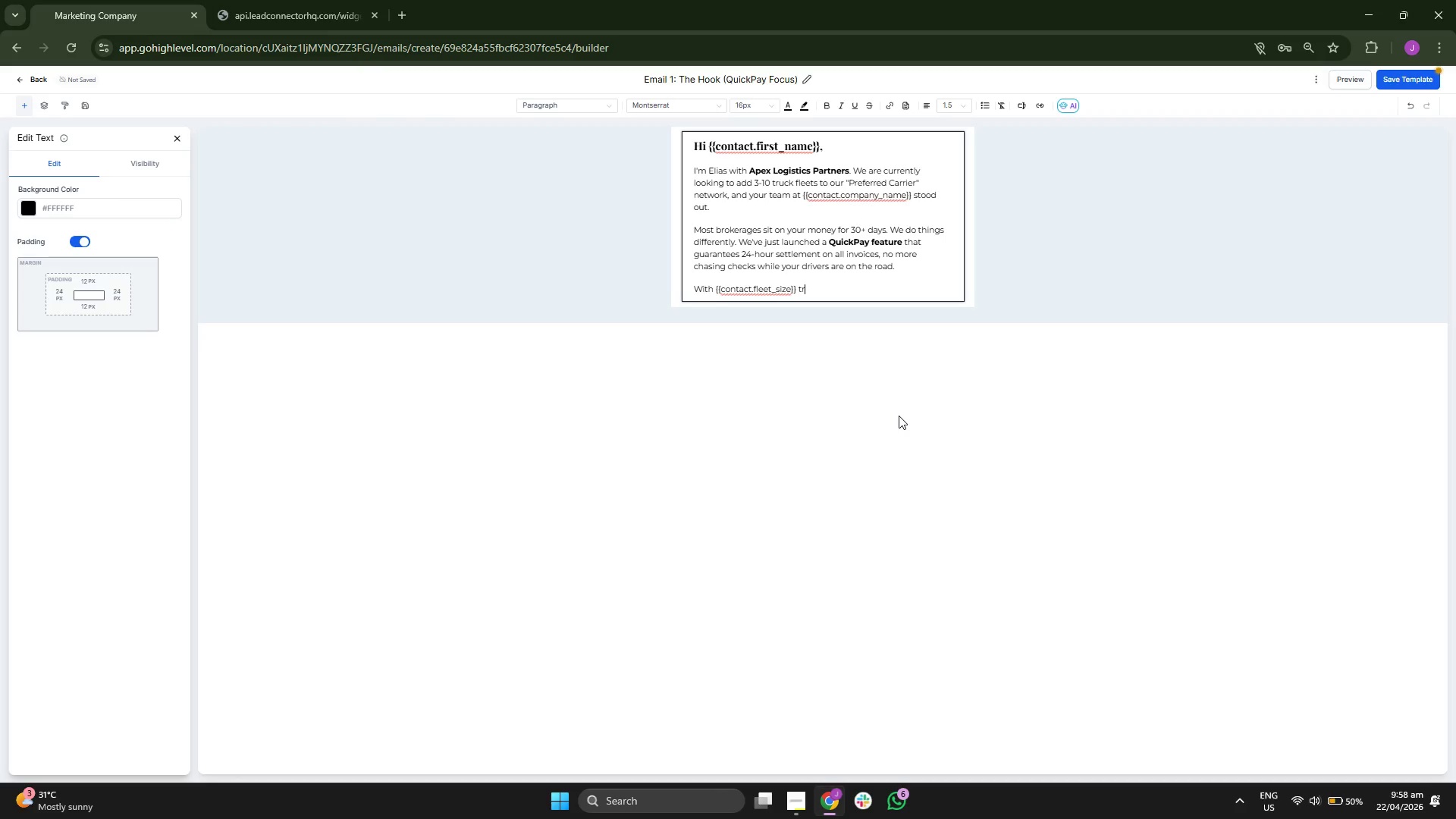 
key(U)
 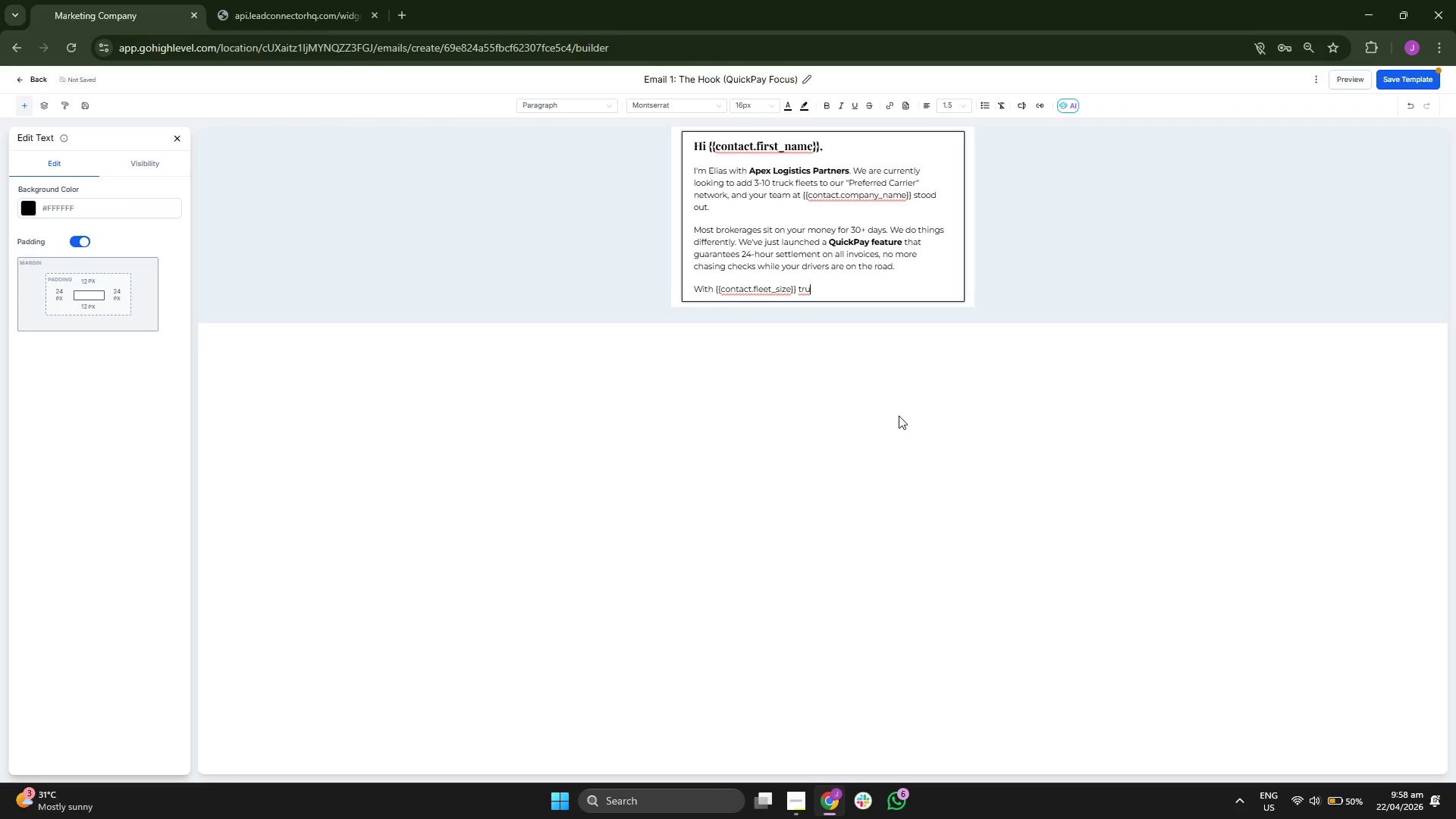 
key(C)
 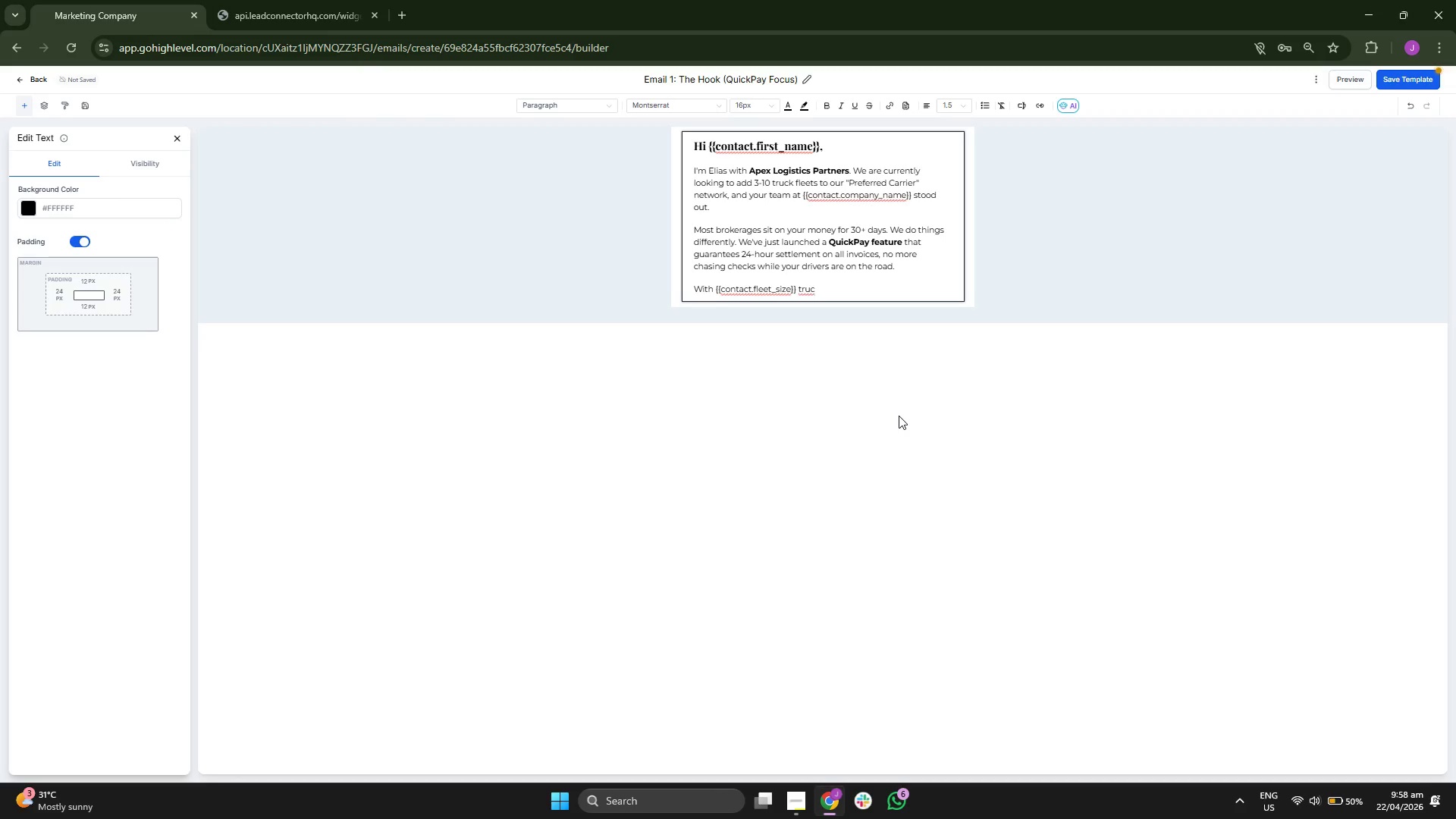 
key(K)
 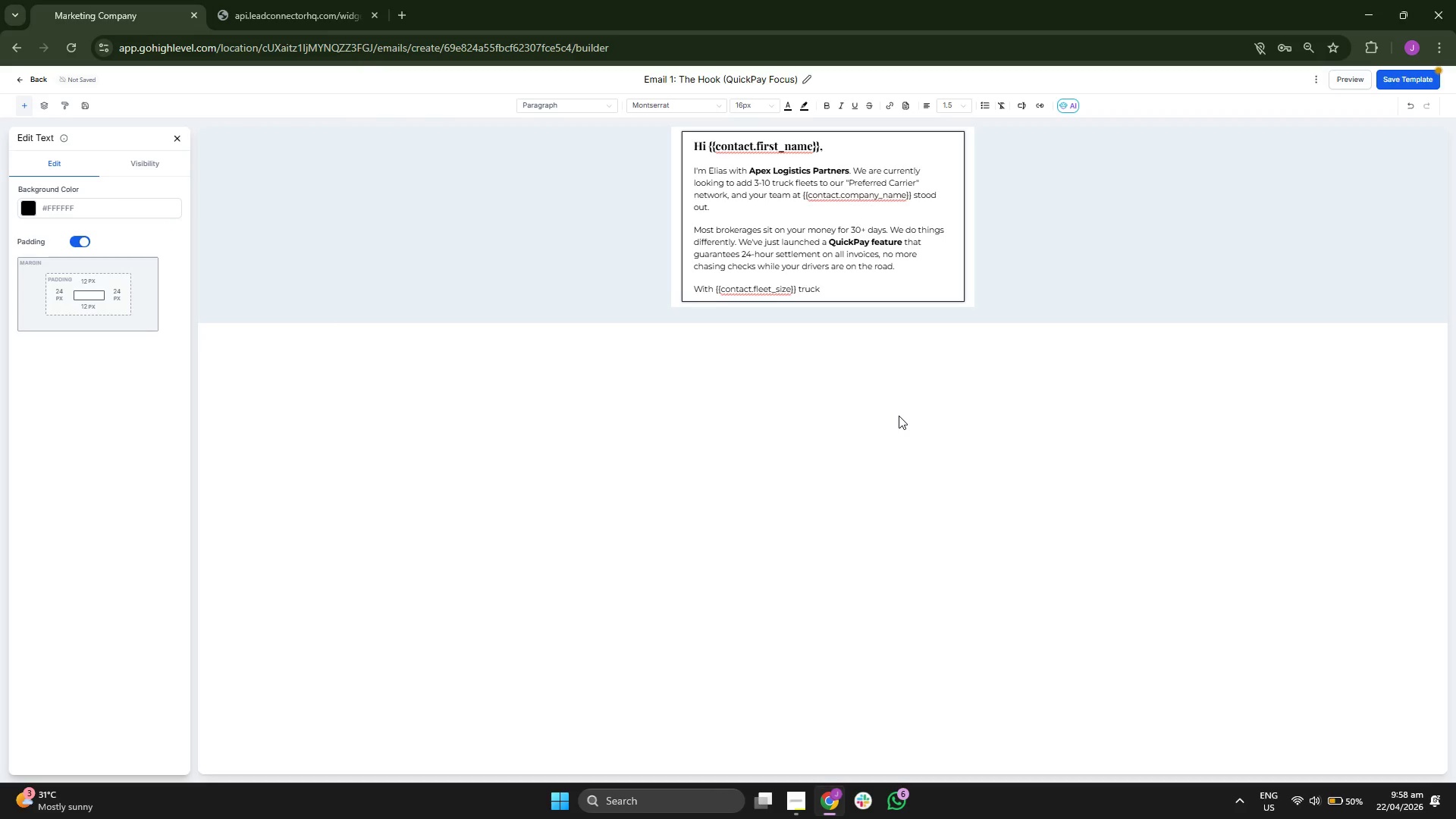 
key(S)
 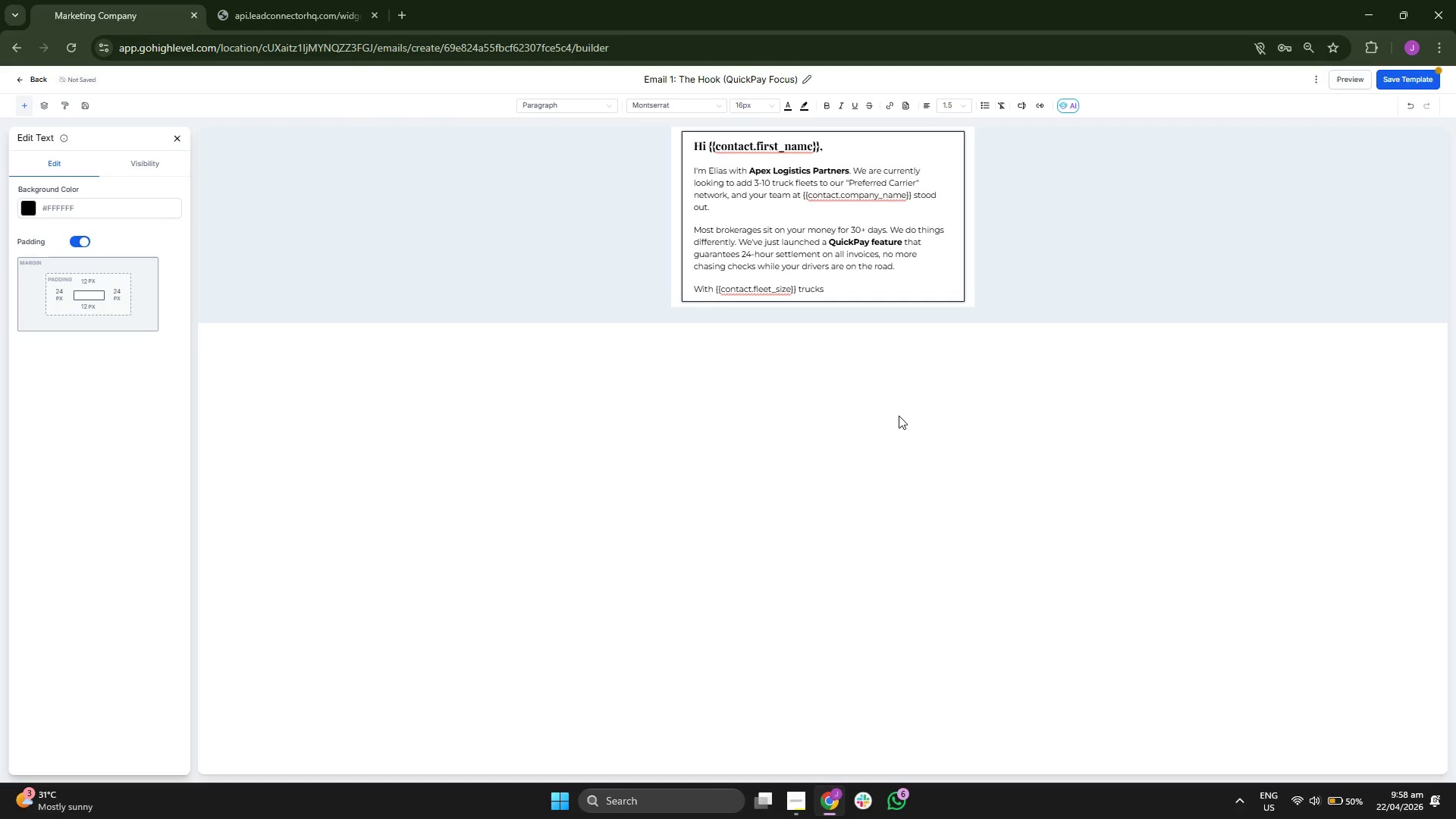 
key(Space)
 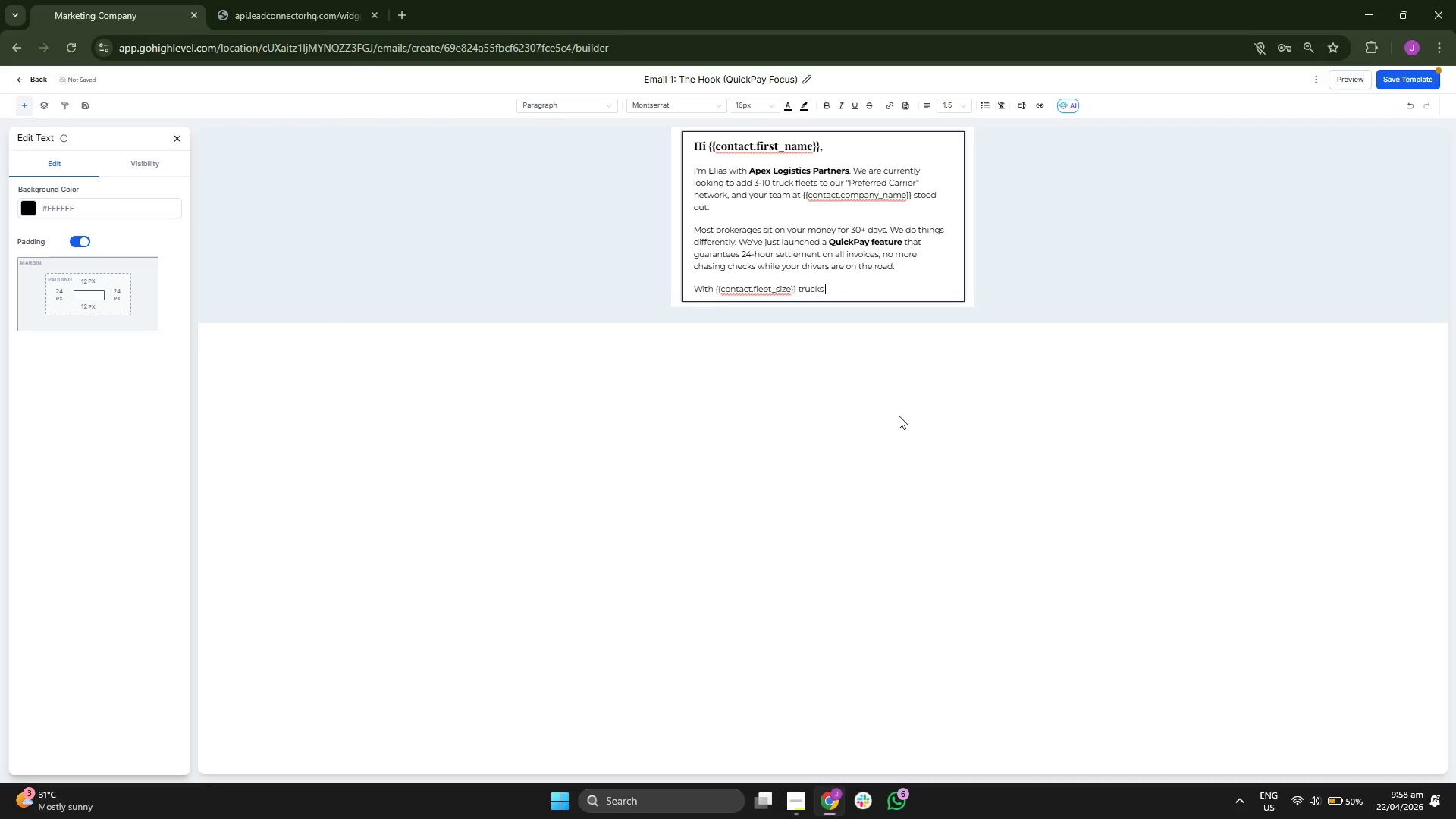 
key(T)
 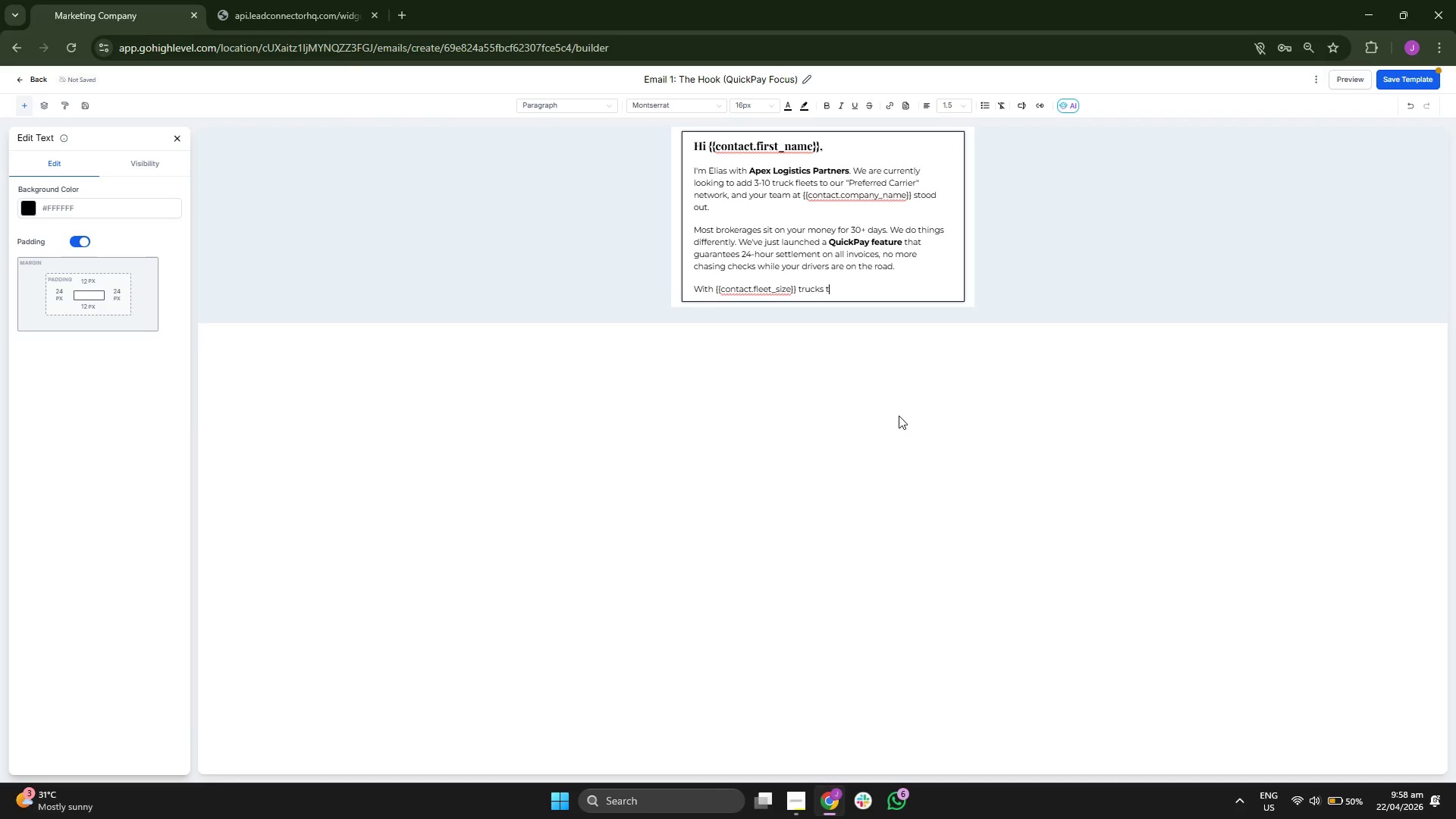 
key(O)
 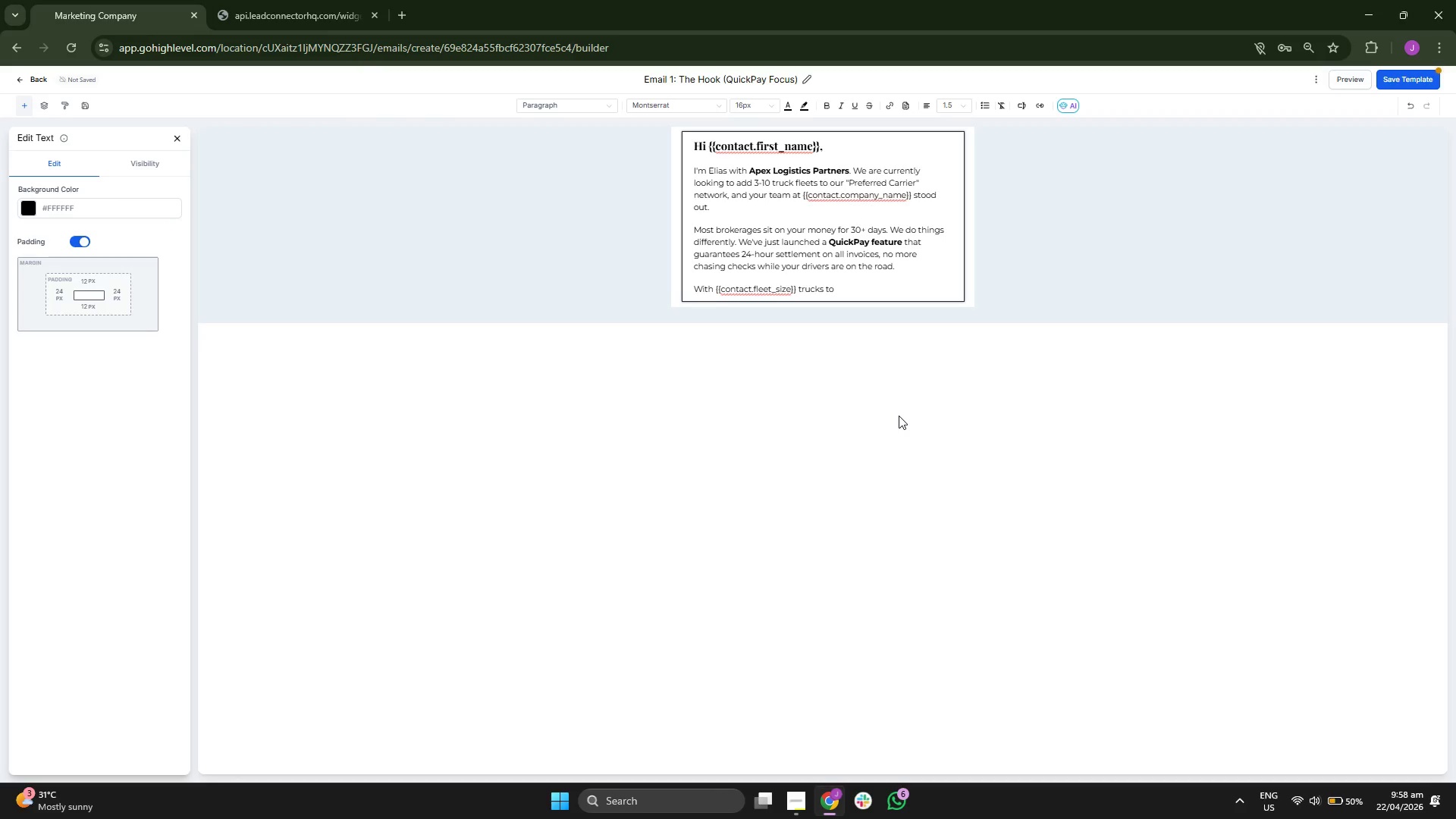 
key(Space)
 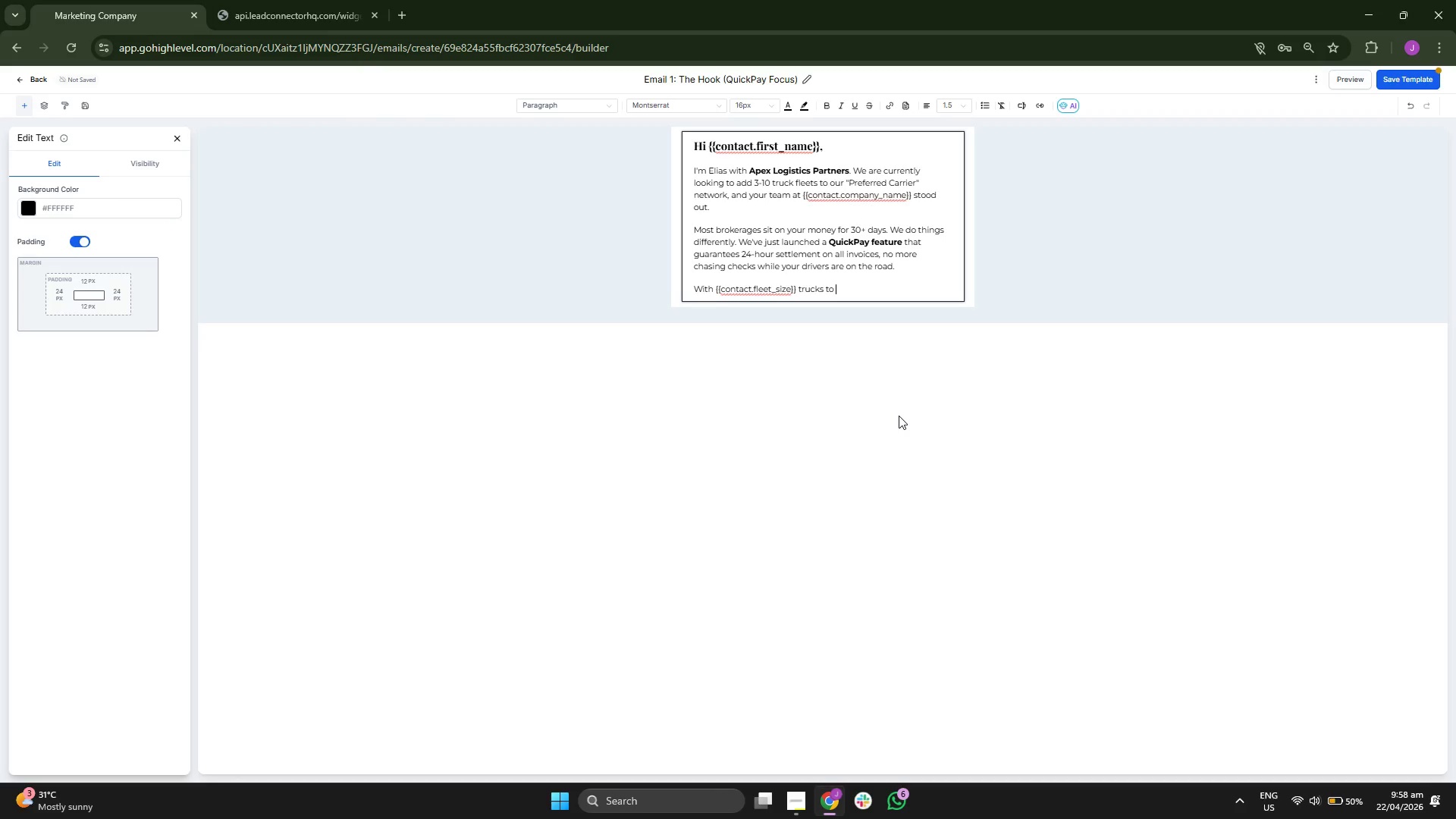 
key(K)
 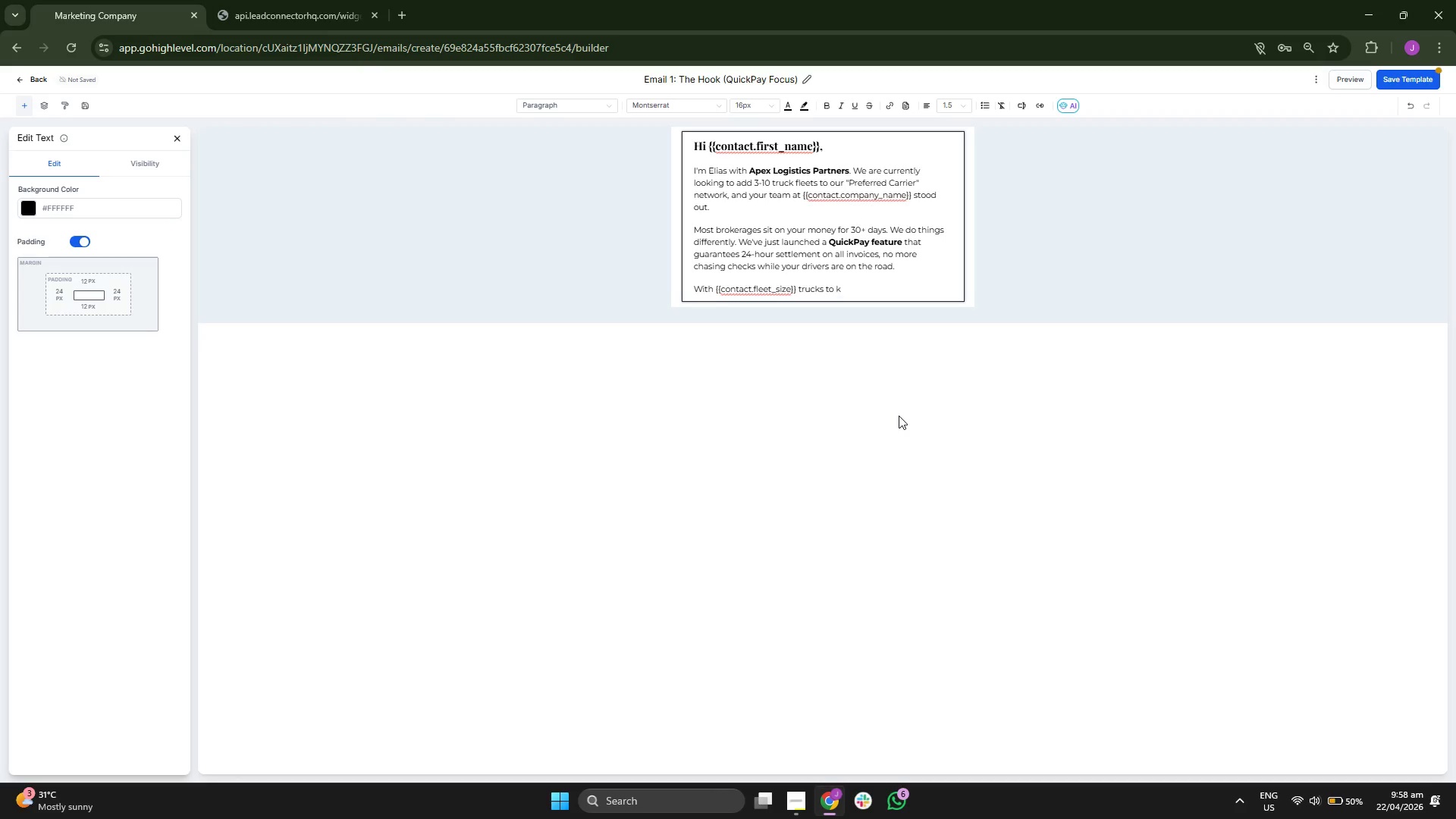 
type(ee)
 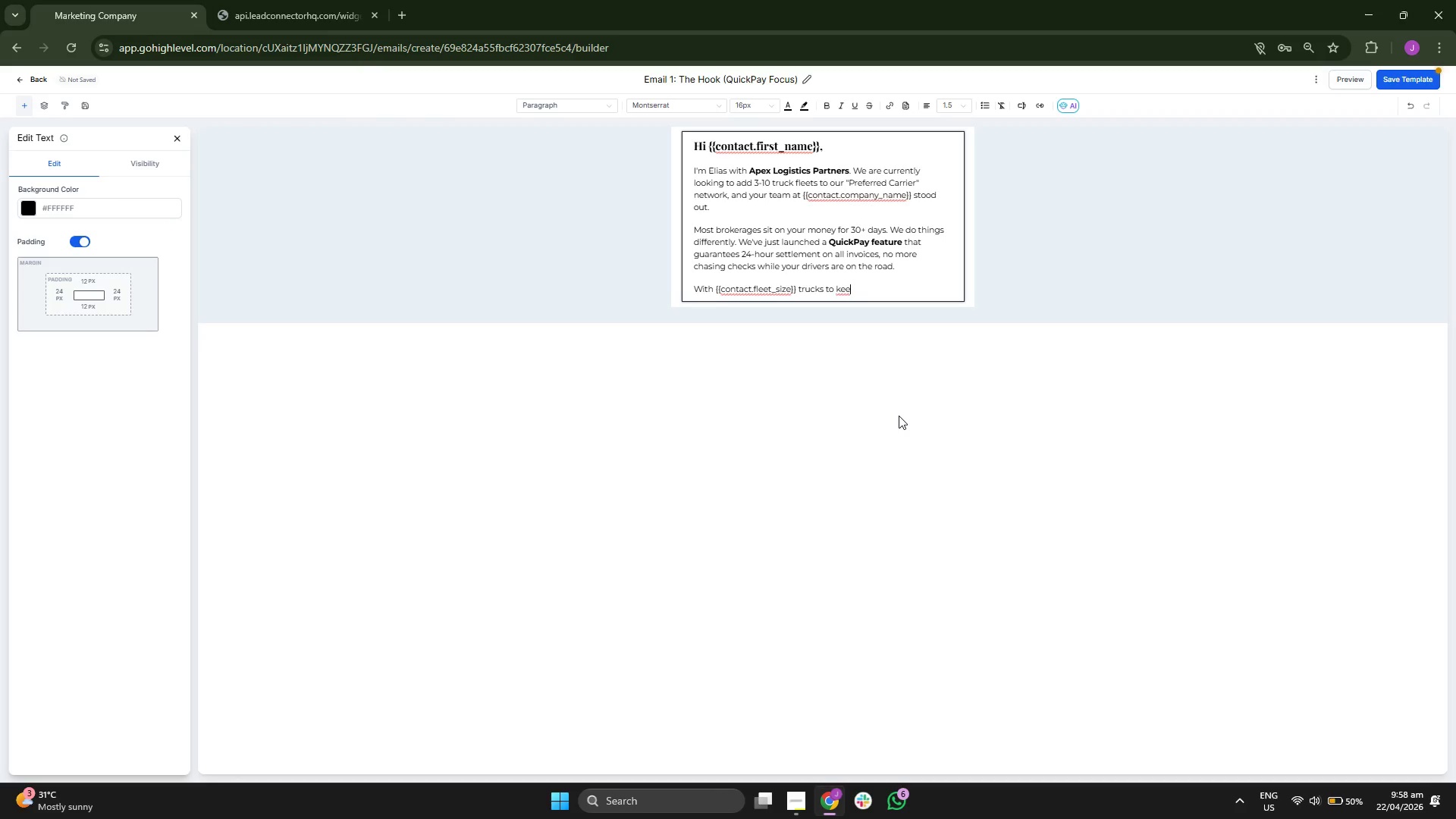 
key(P)
 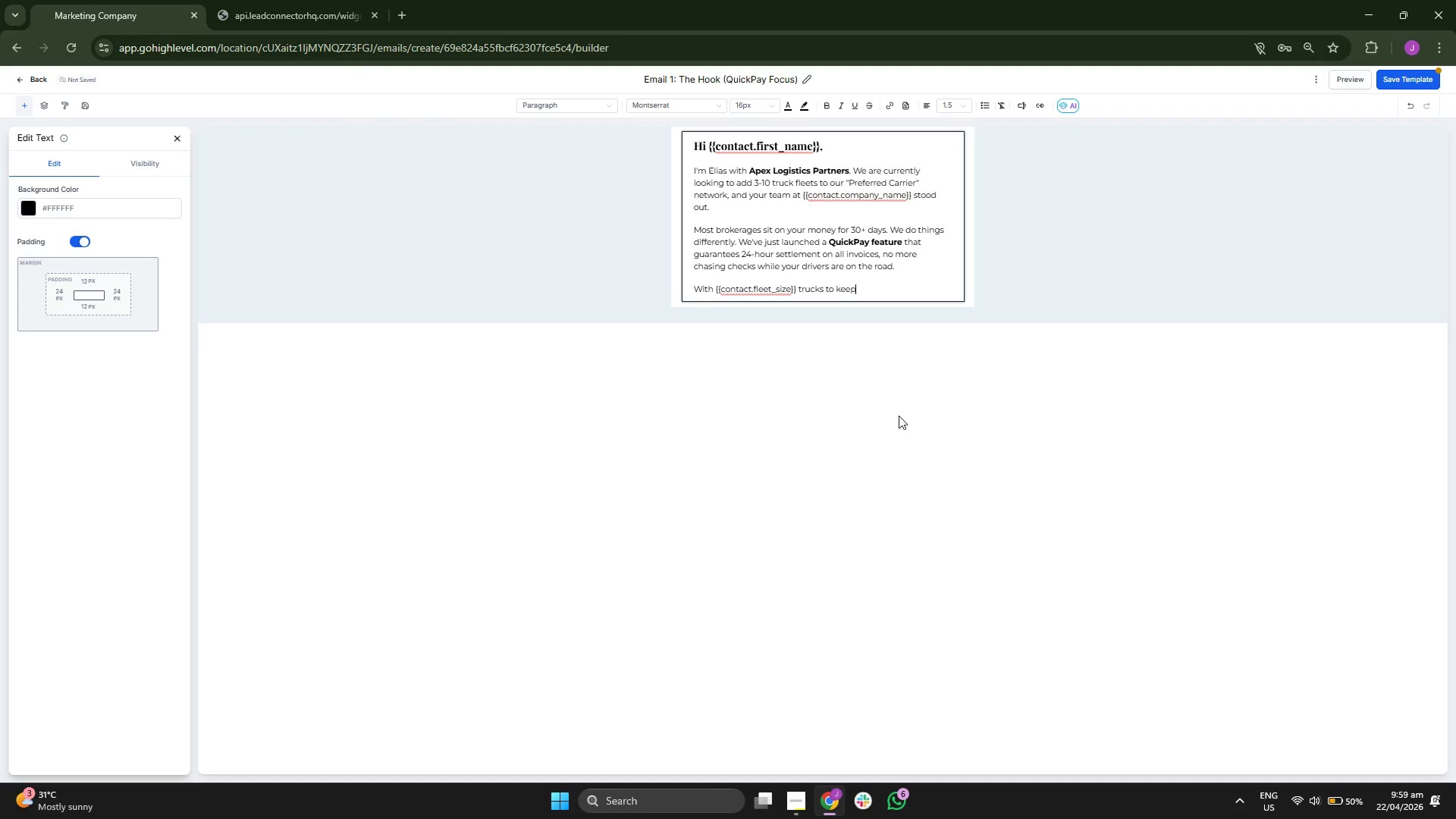 
key(Space)
 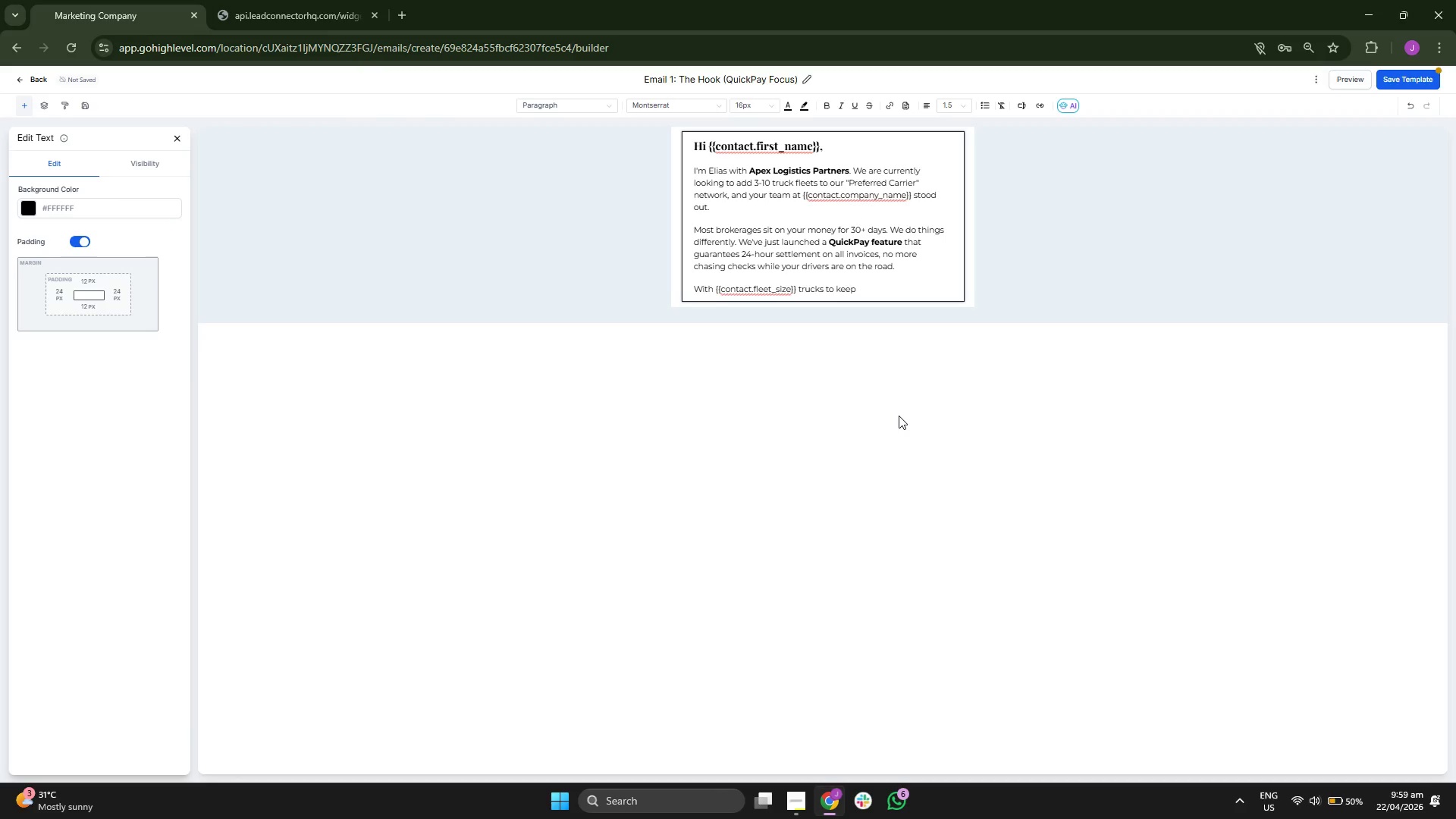 
key(F)
 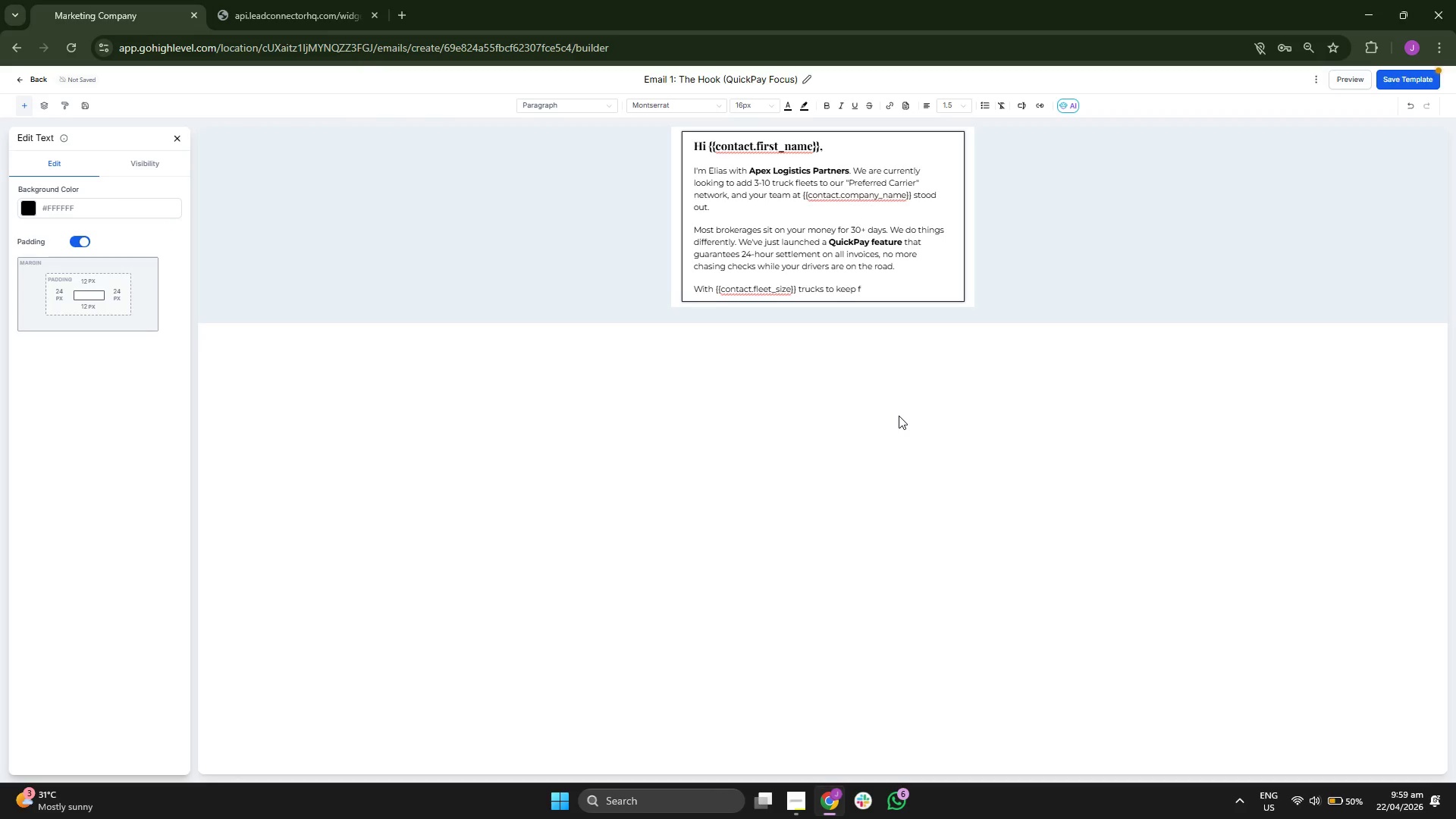 
key(U)
 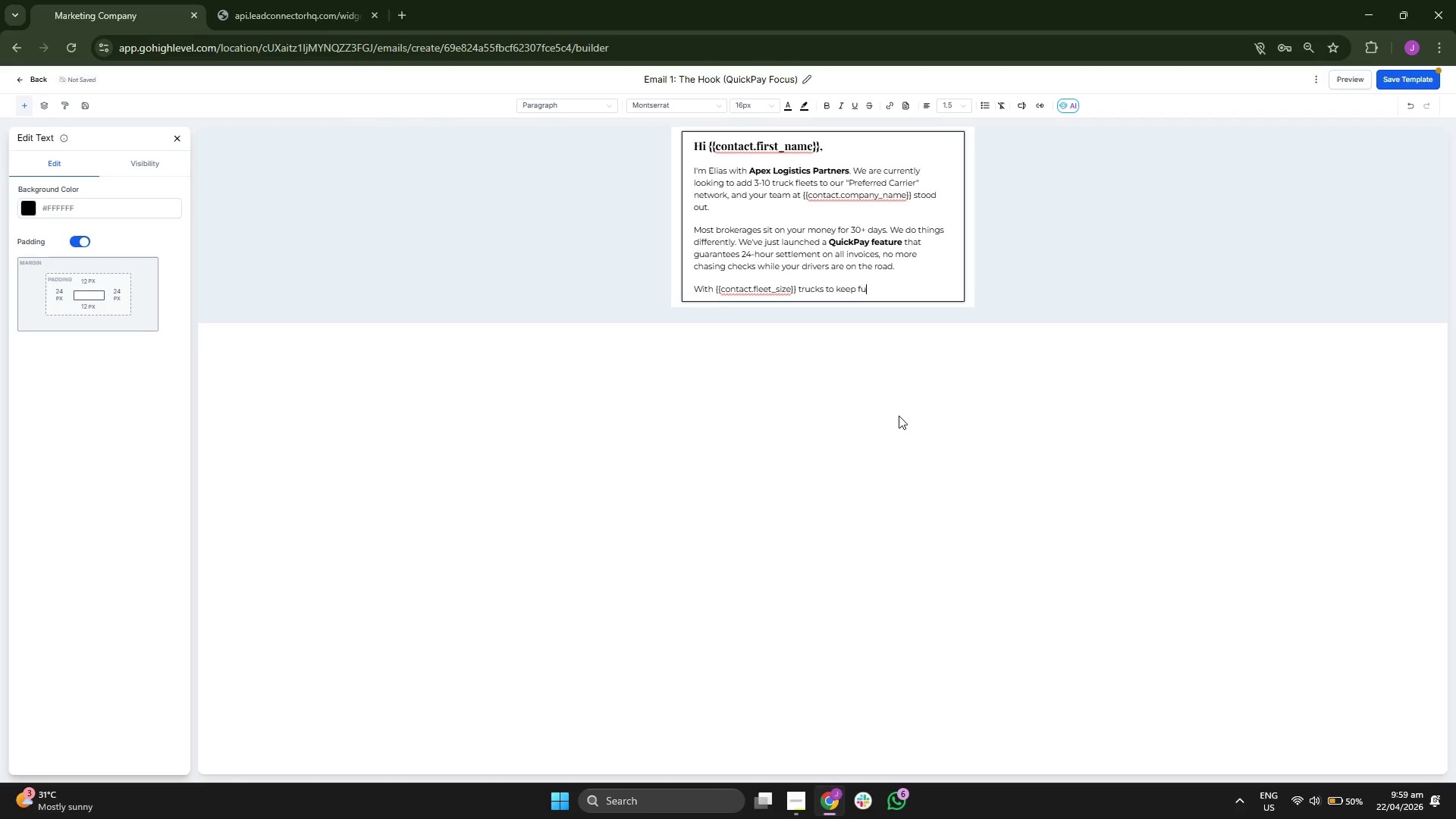 
key(E)
 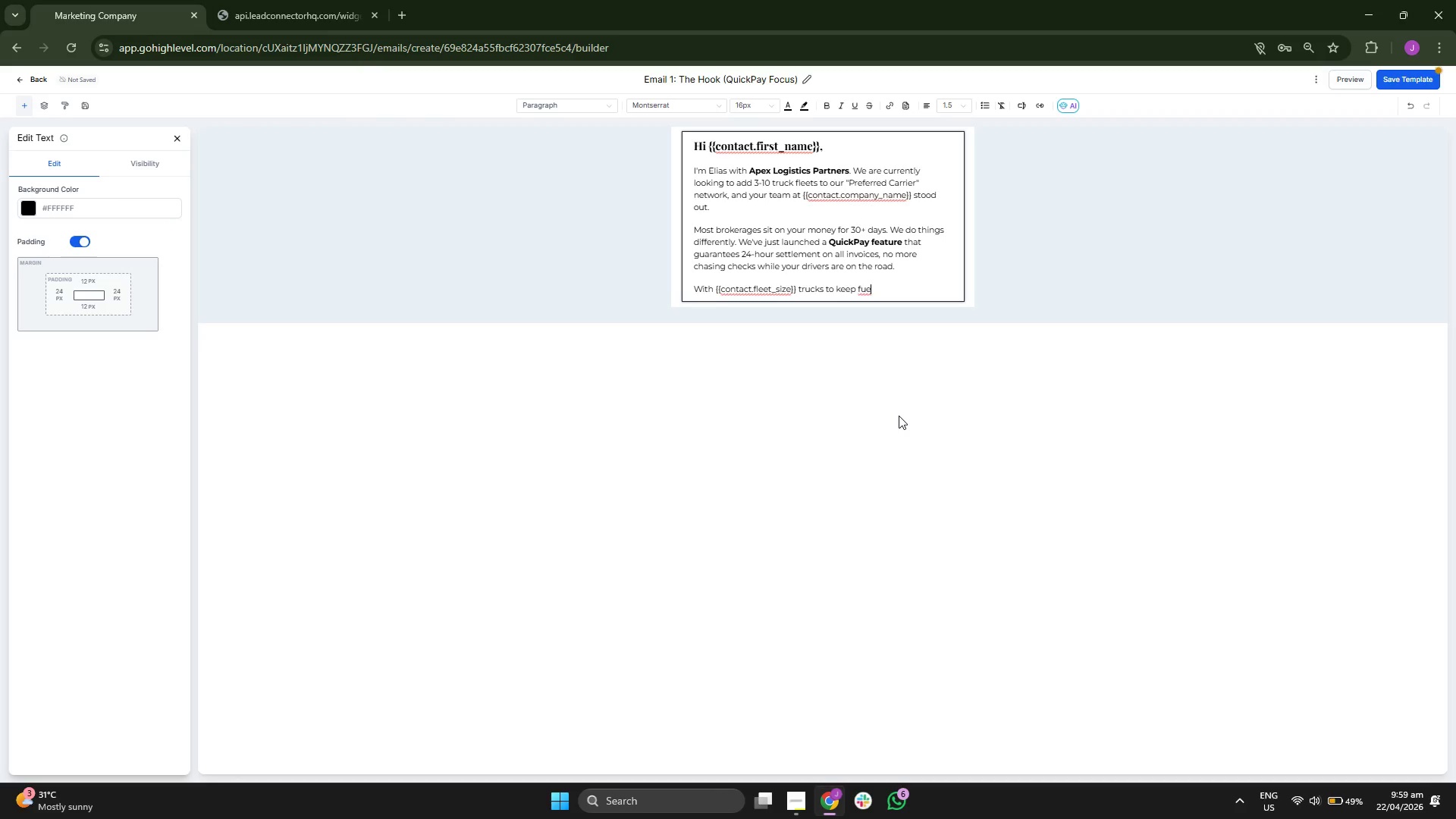 
key(L)
 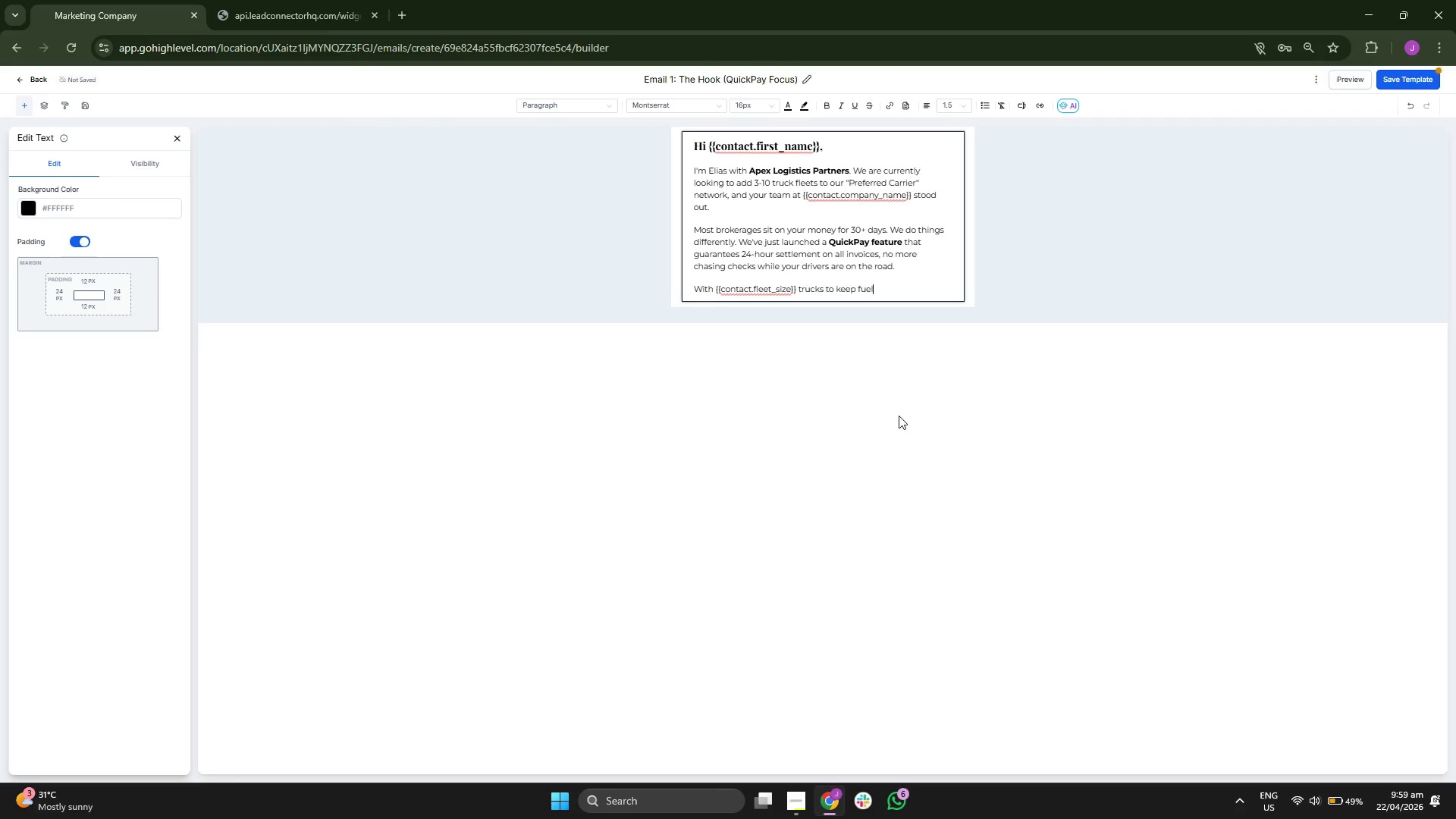 
key(E)
 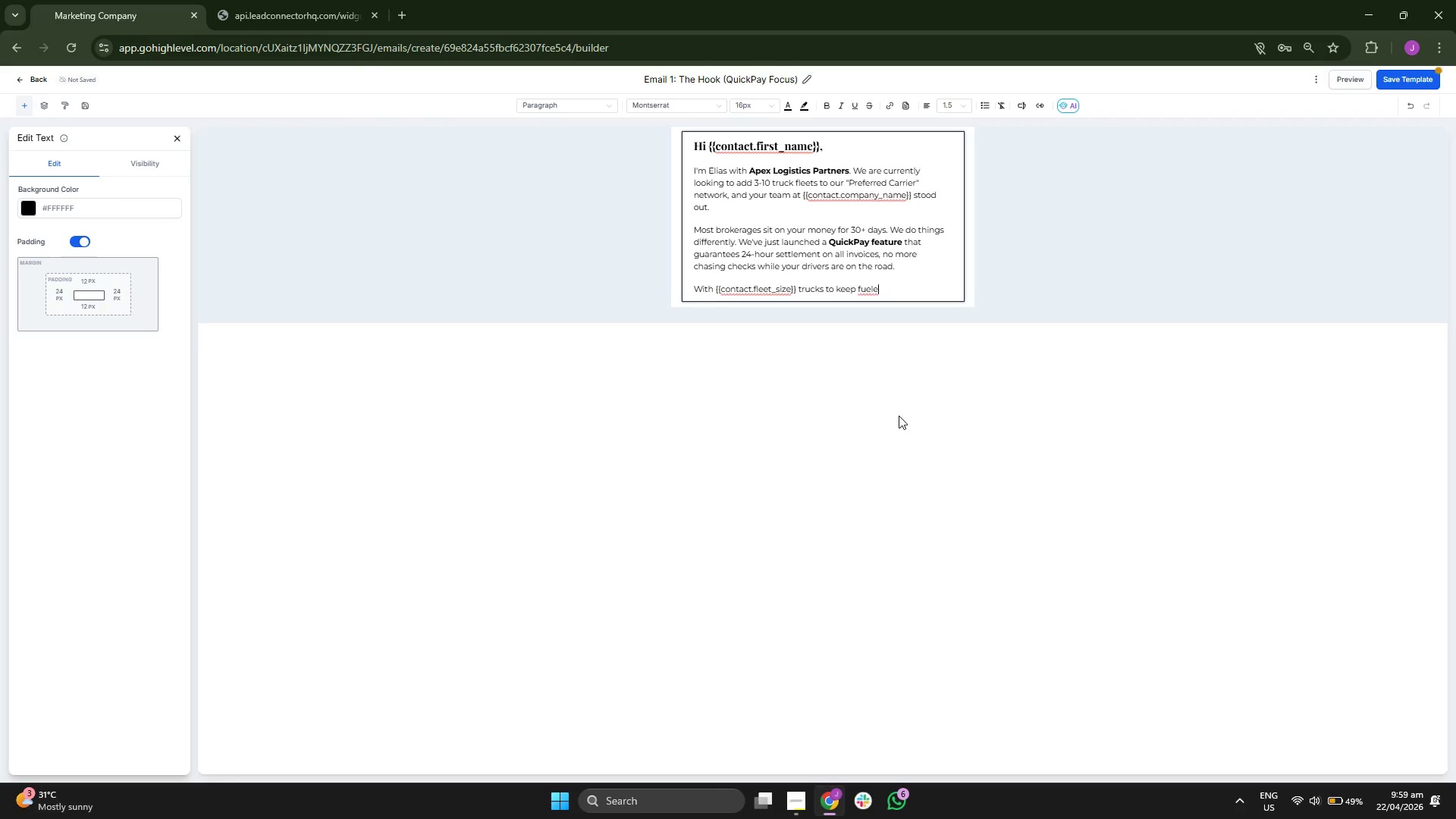 
key(D)
 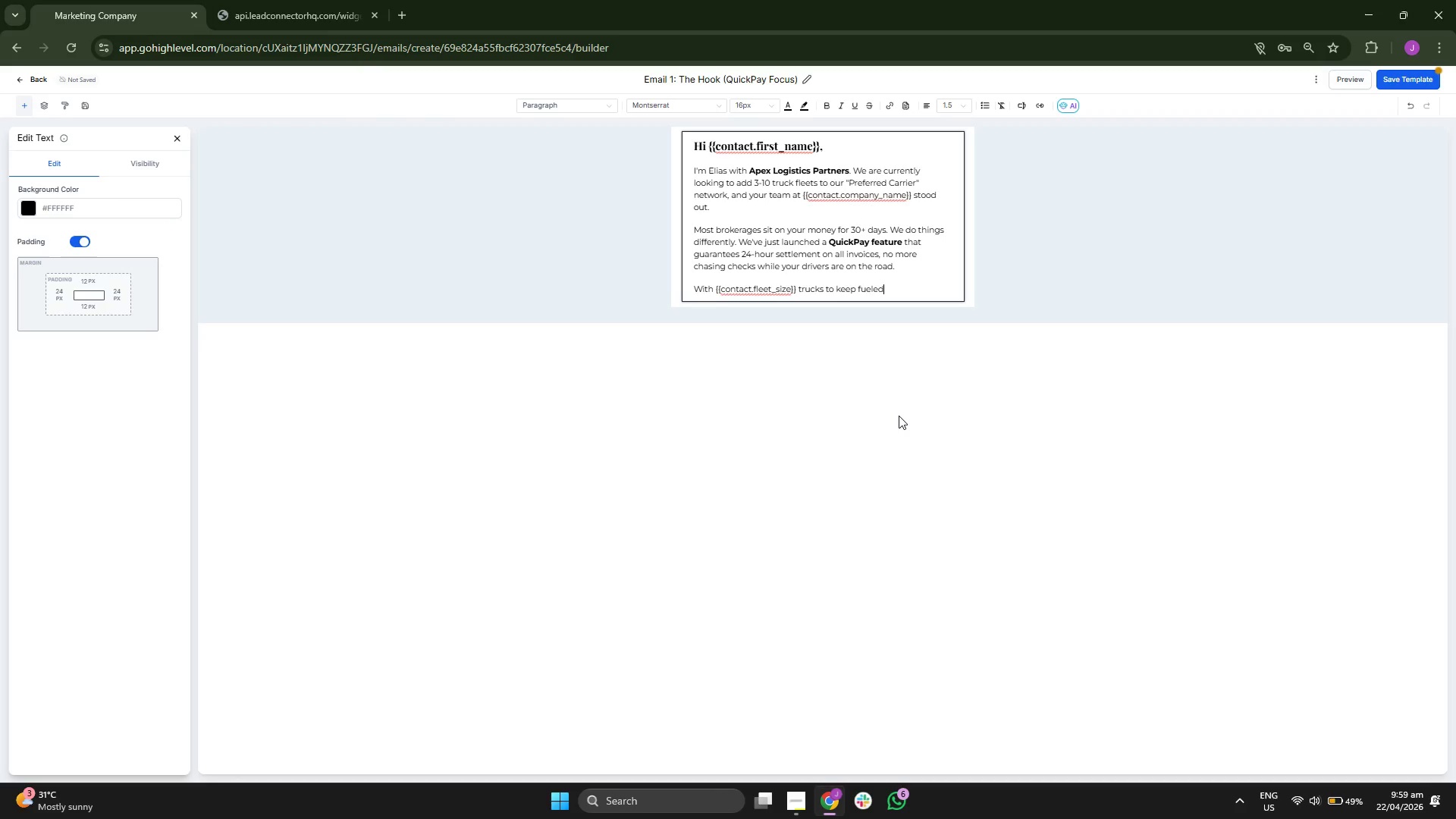 
key(Space)
 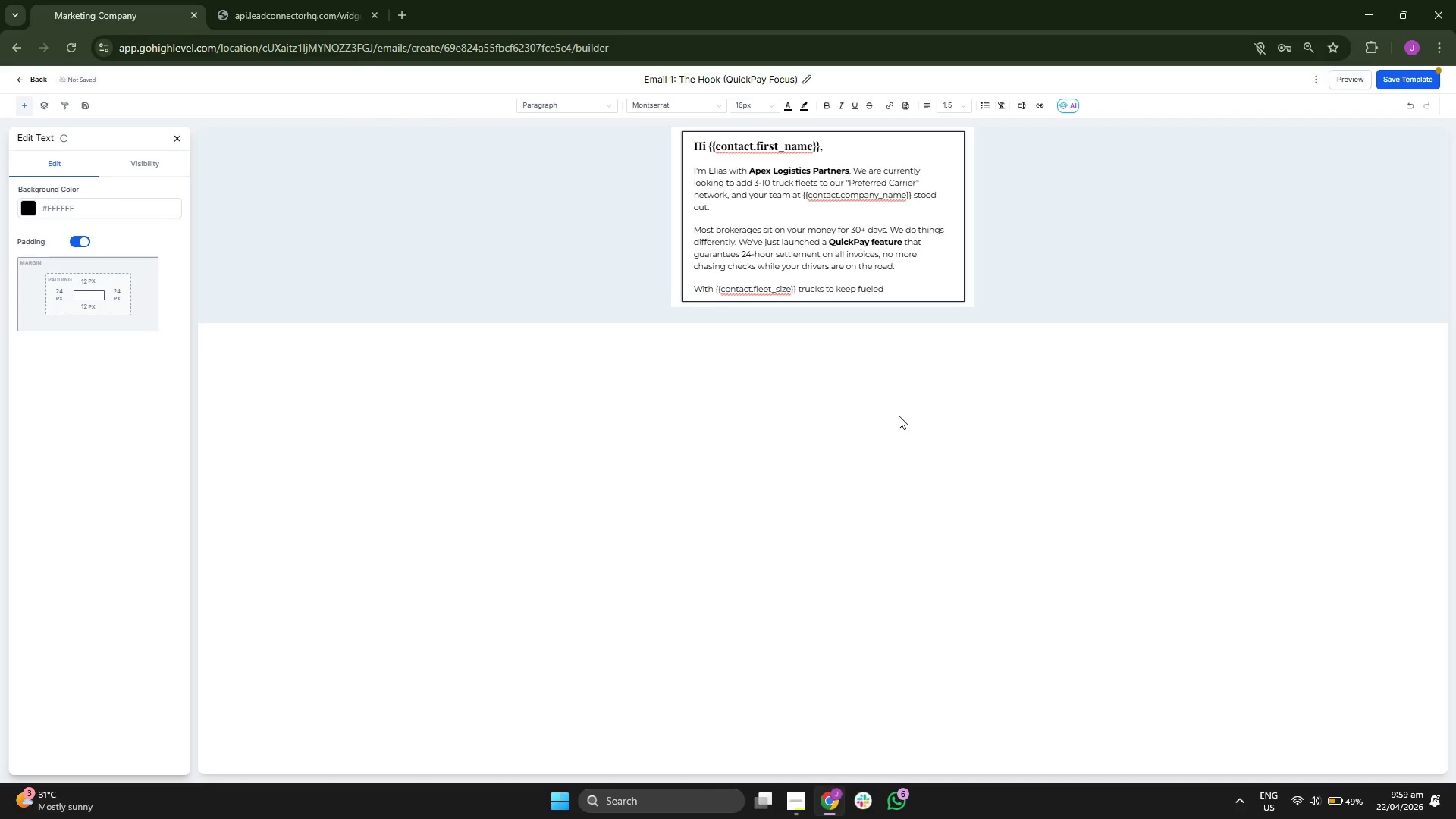 
key(A)
 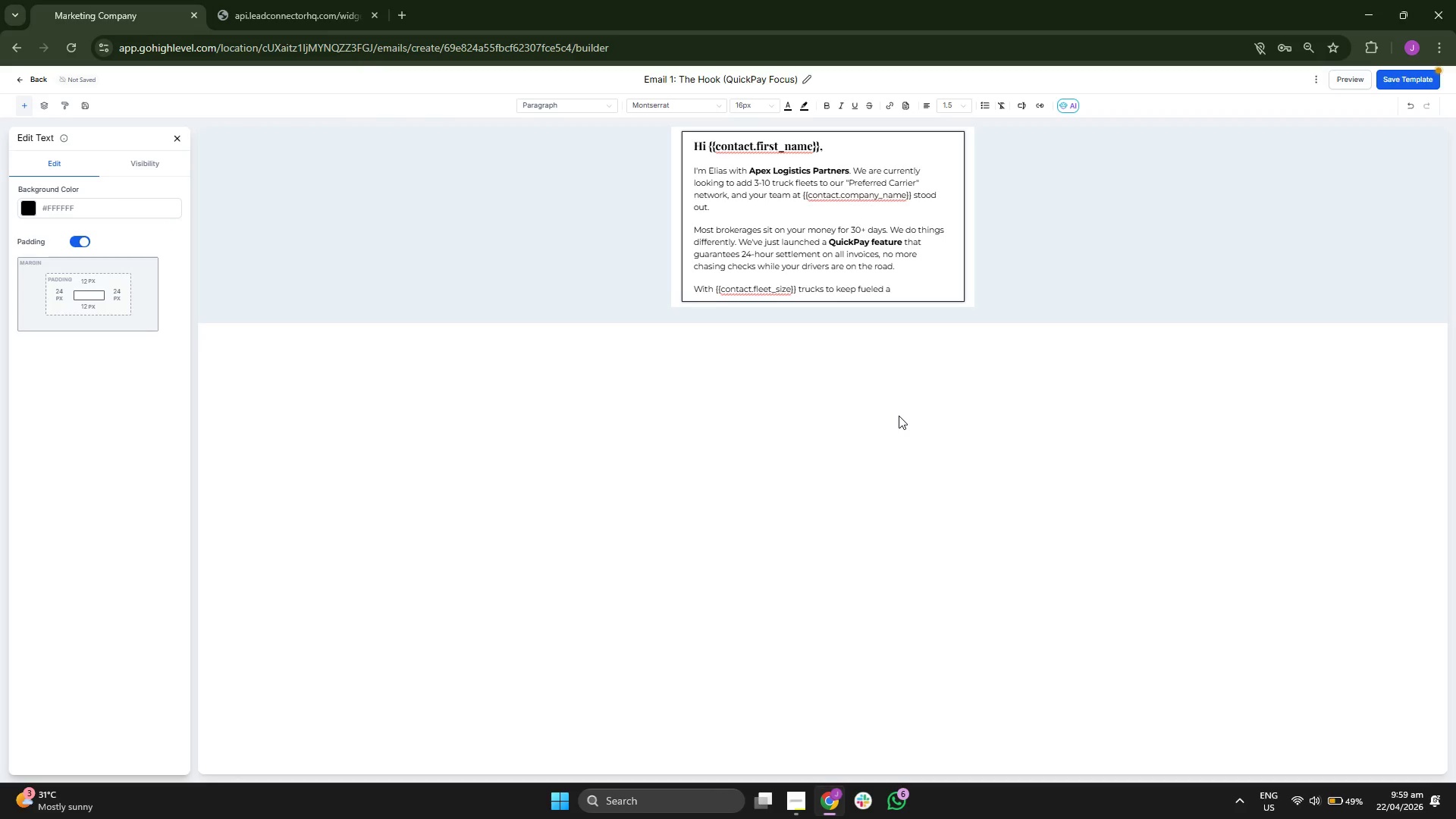 
key(N)
 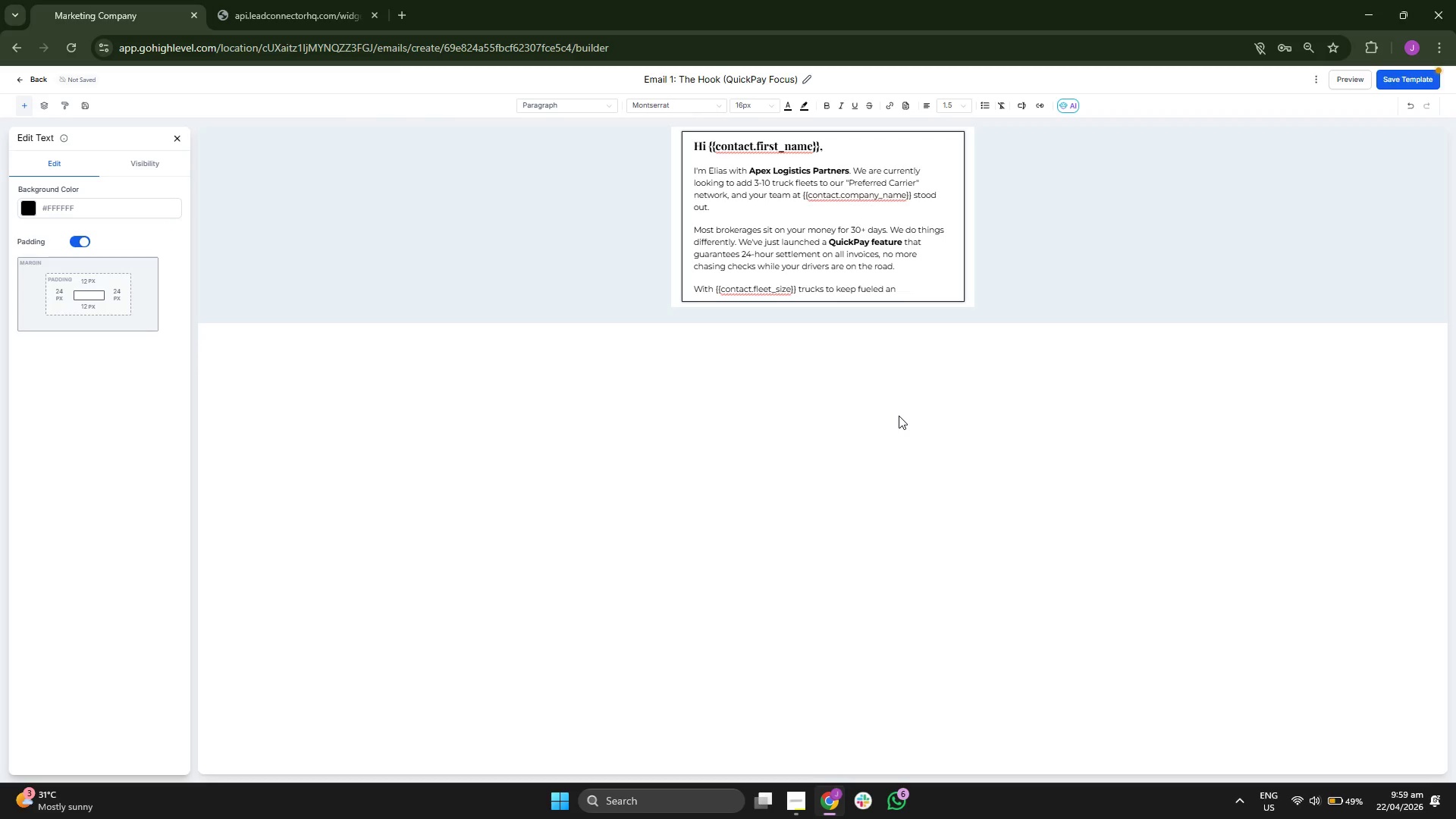 
key(D)
 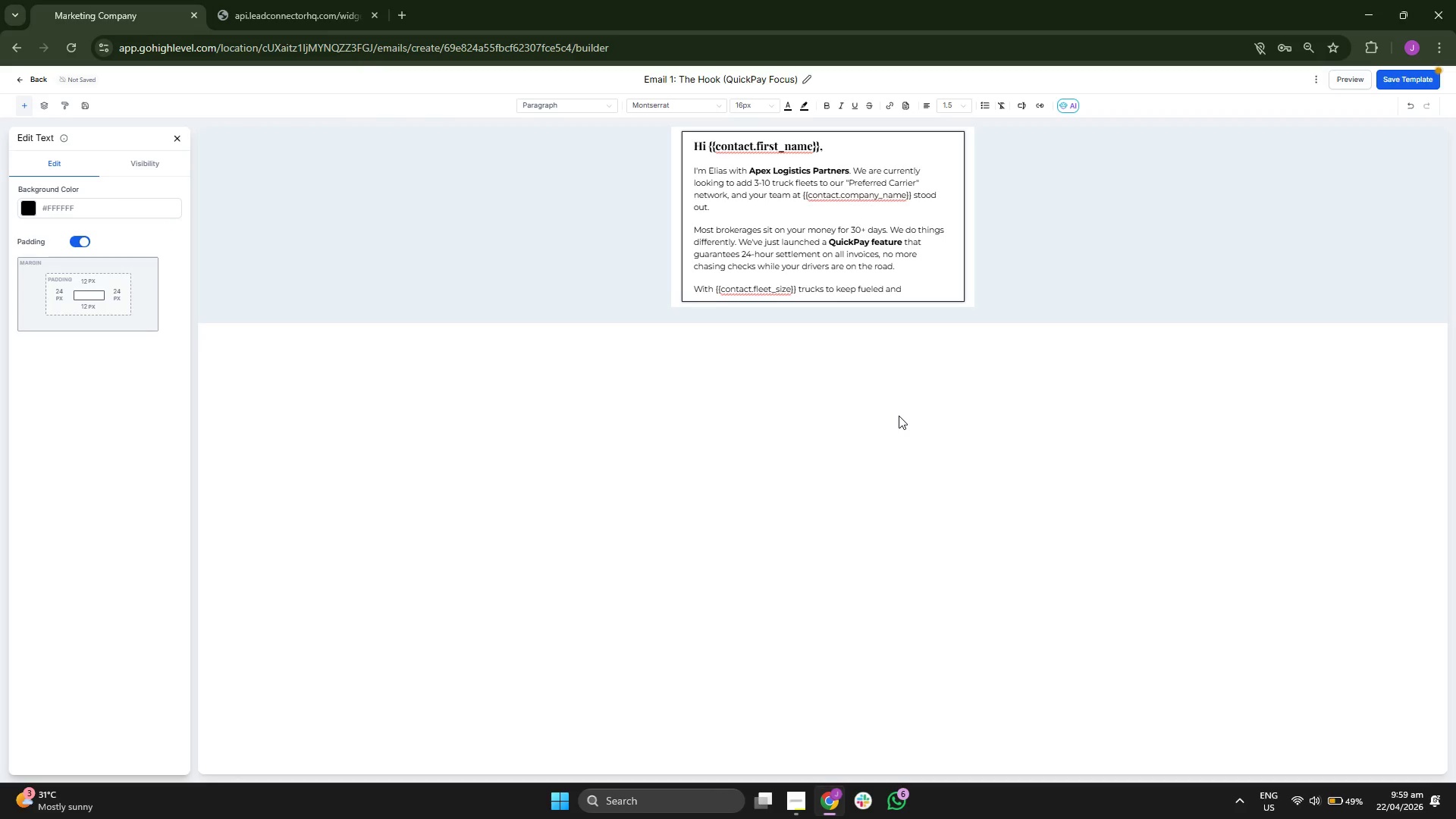 
key(Space)
 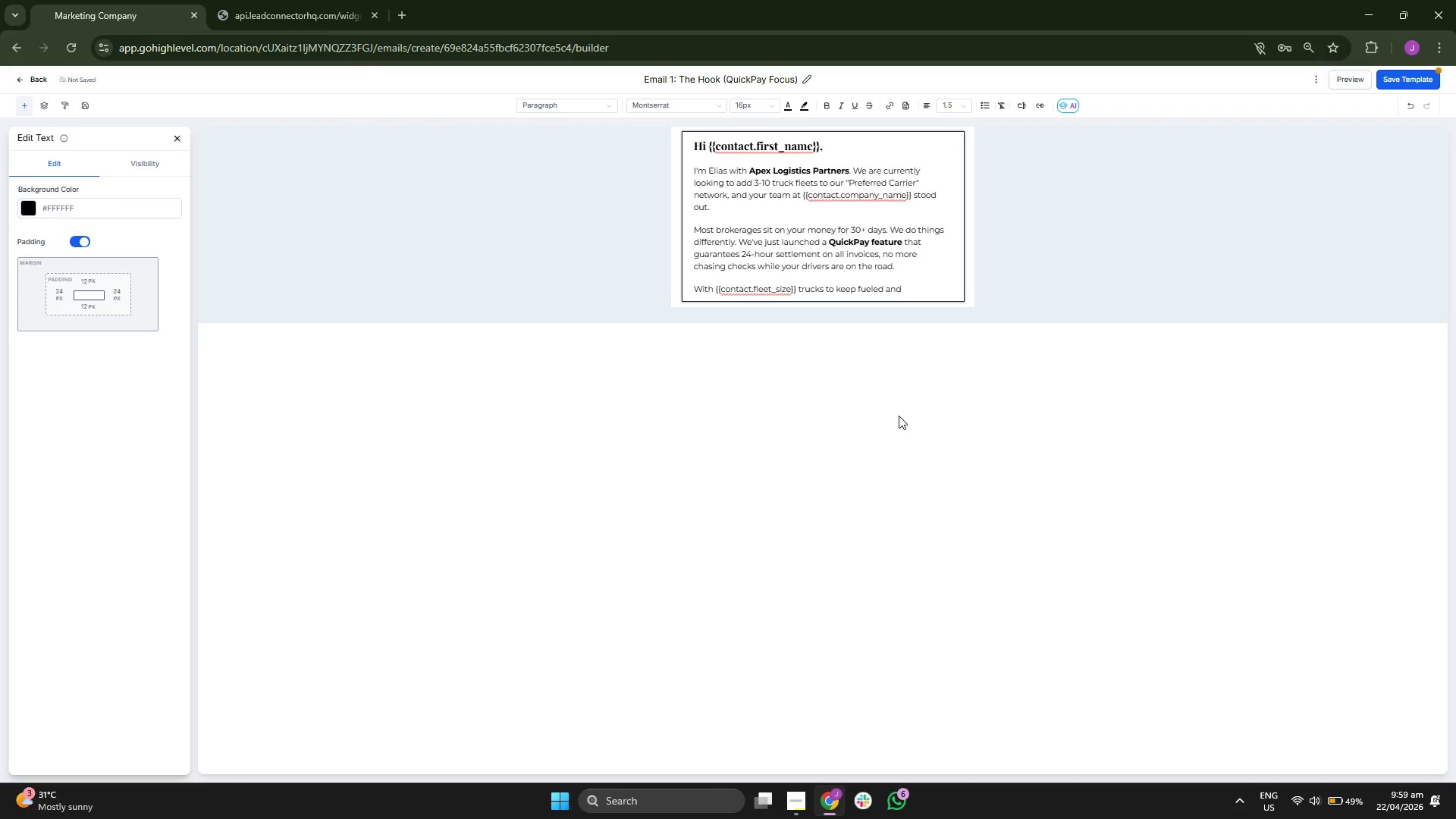 
key(M)
 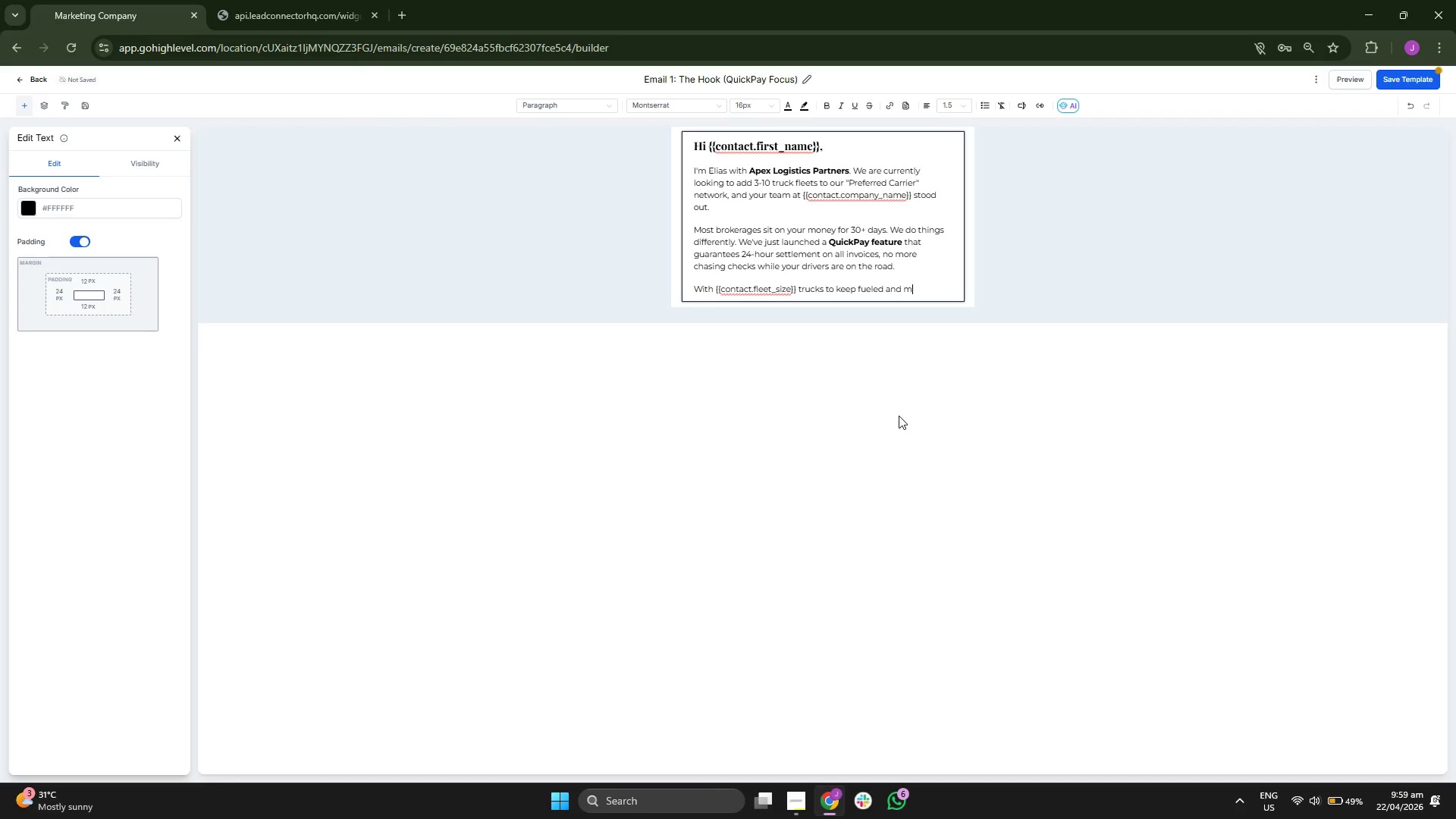 
key(O)
 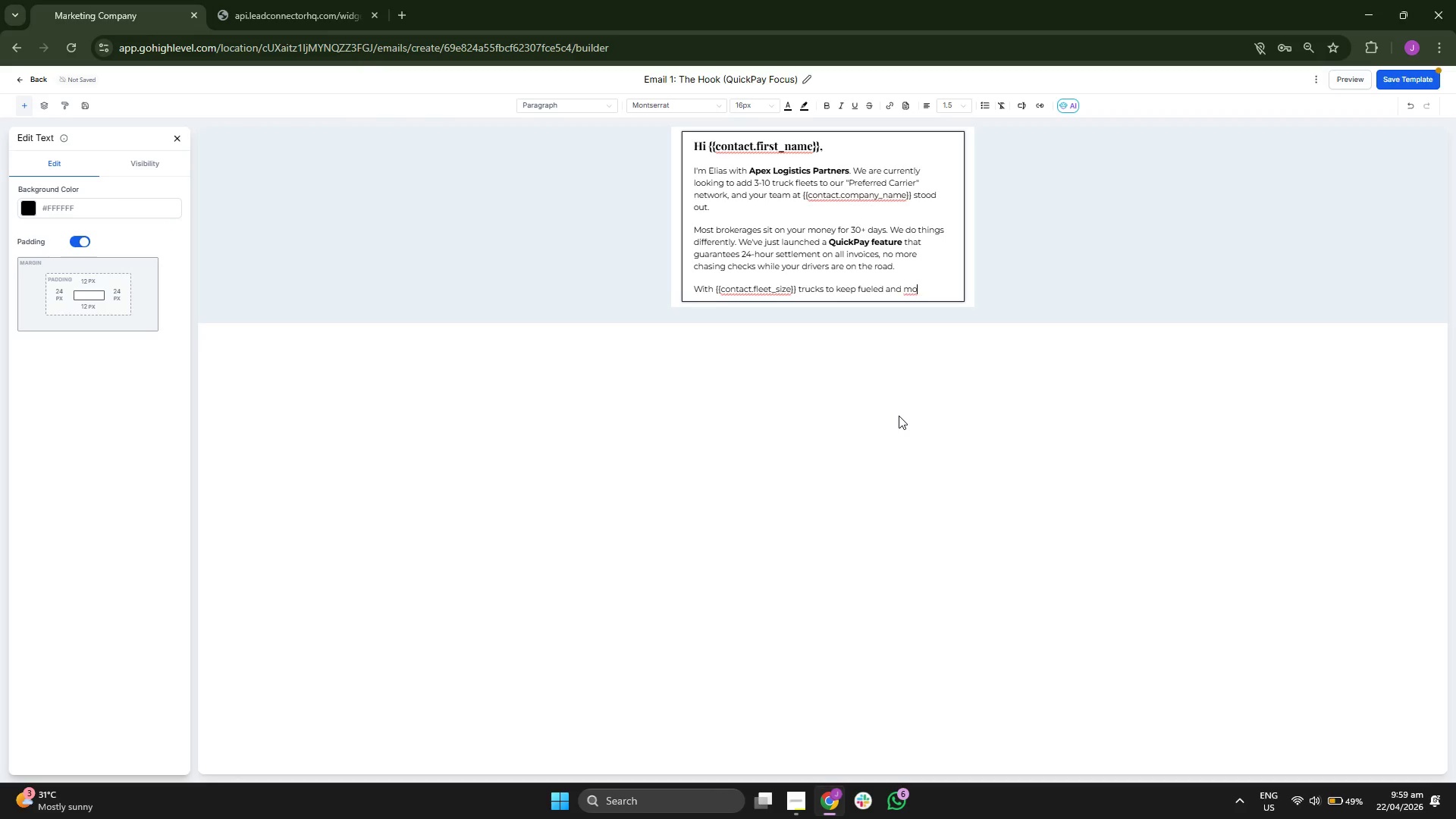 
key(V)
 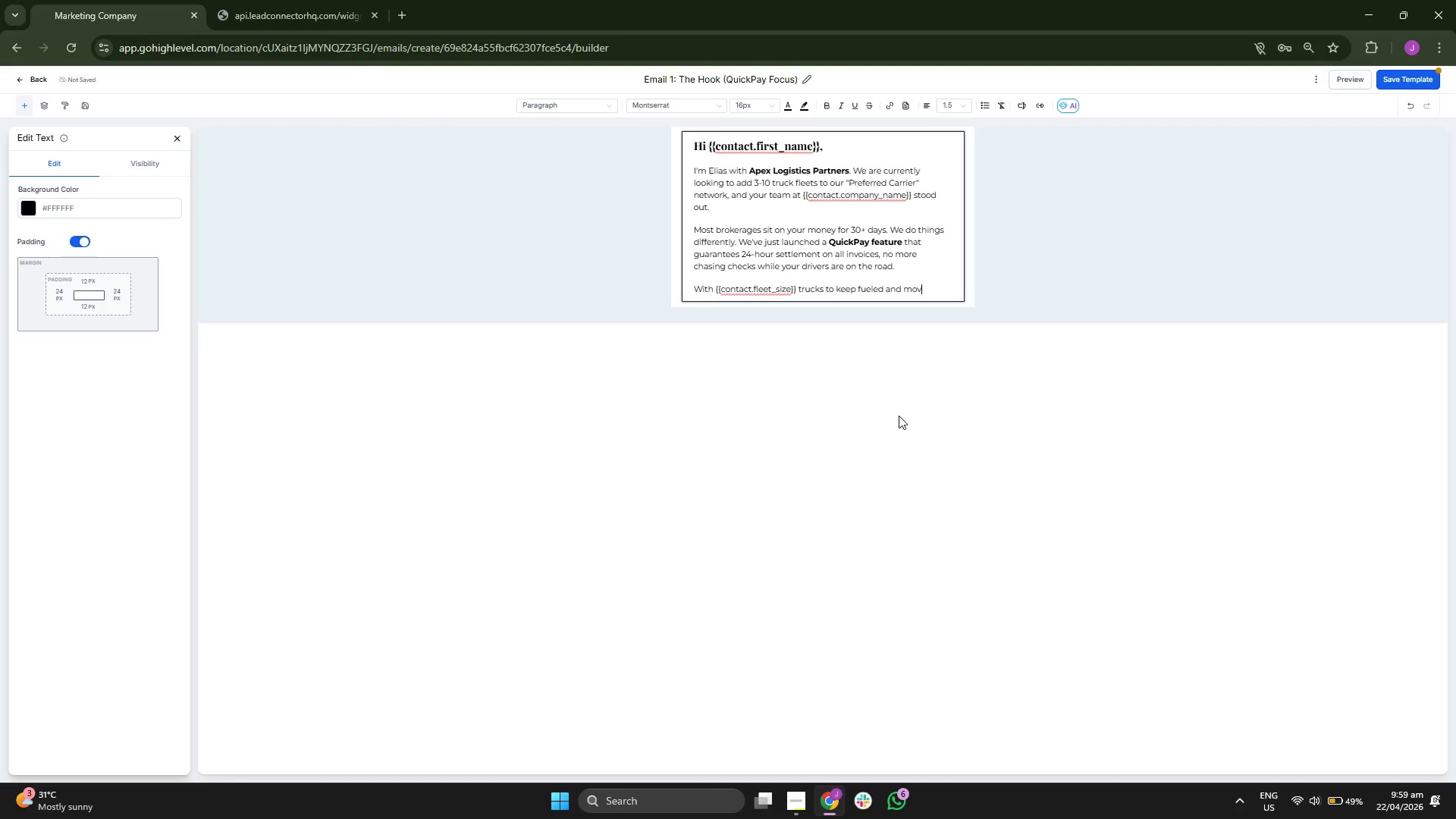 
key(I)
 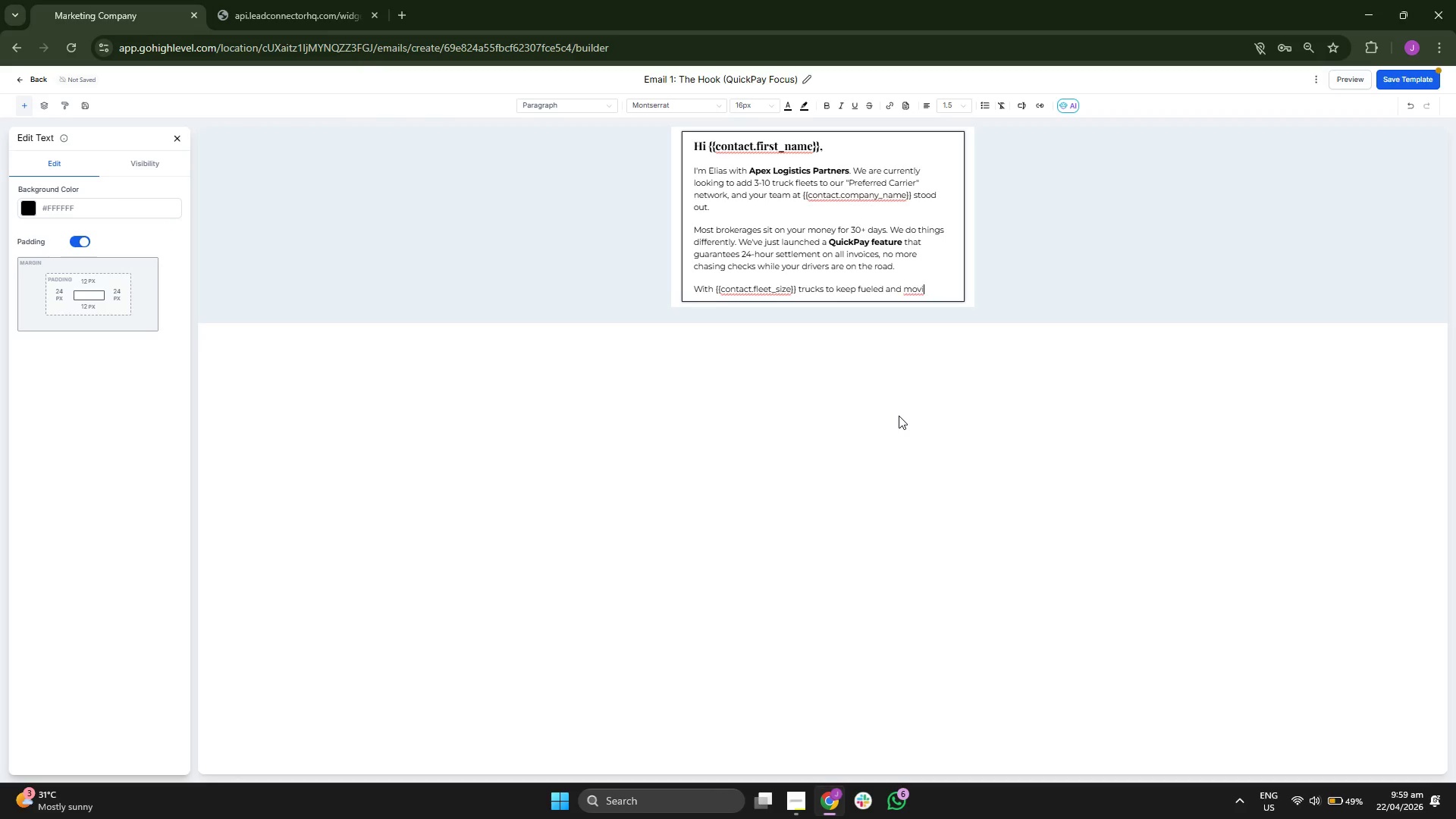 
key(N)
 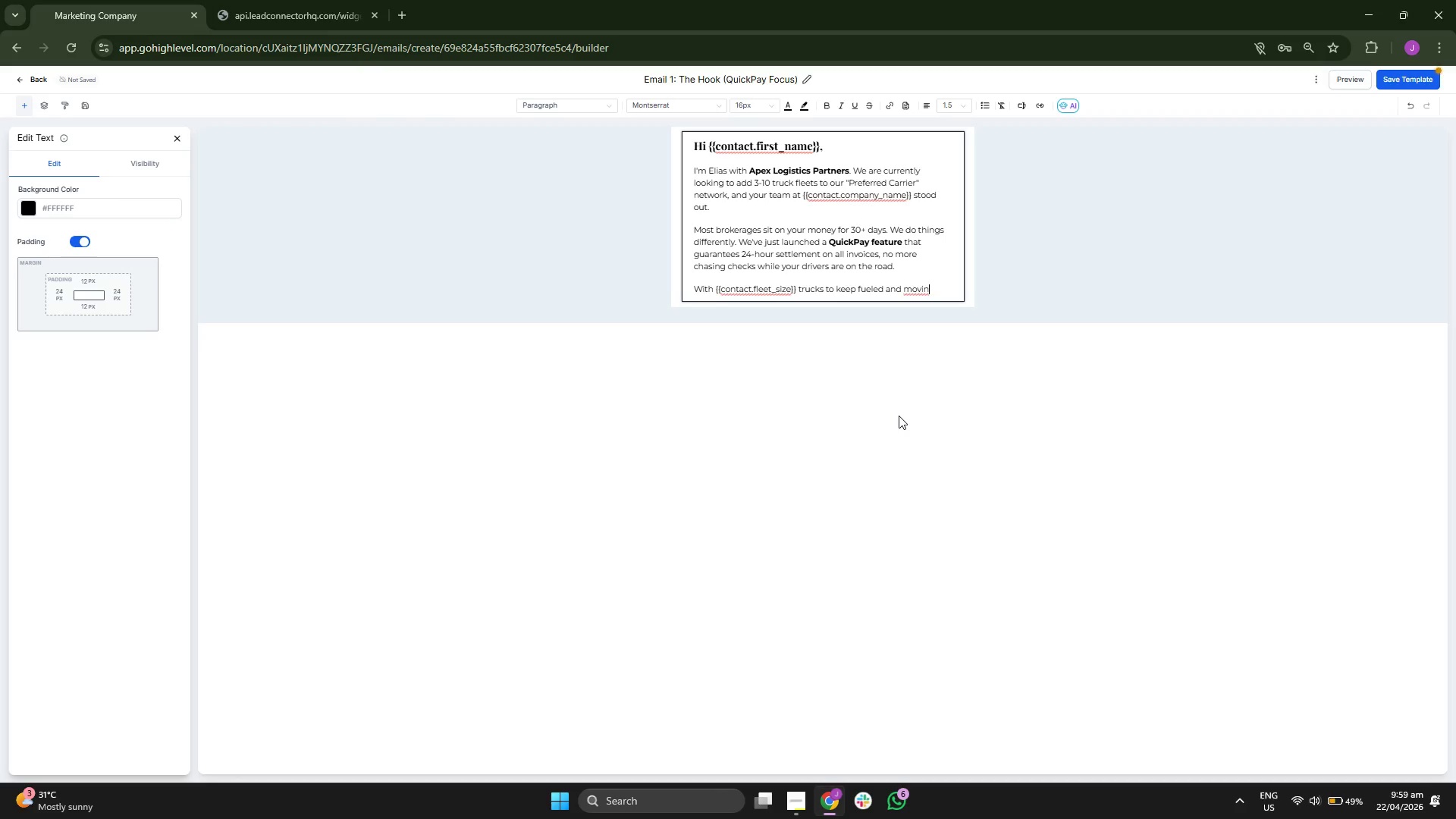 
key(G)
 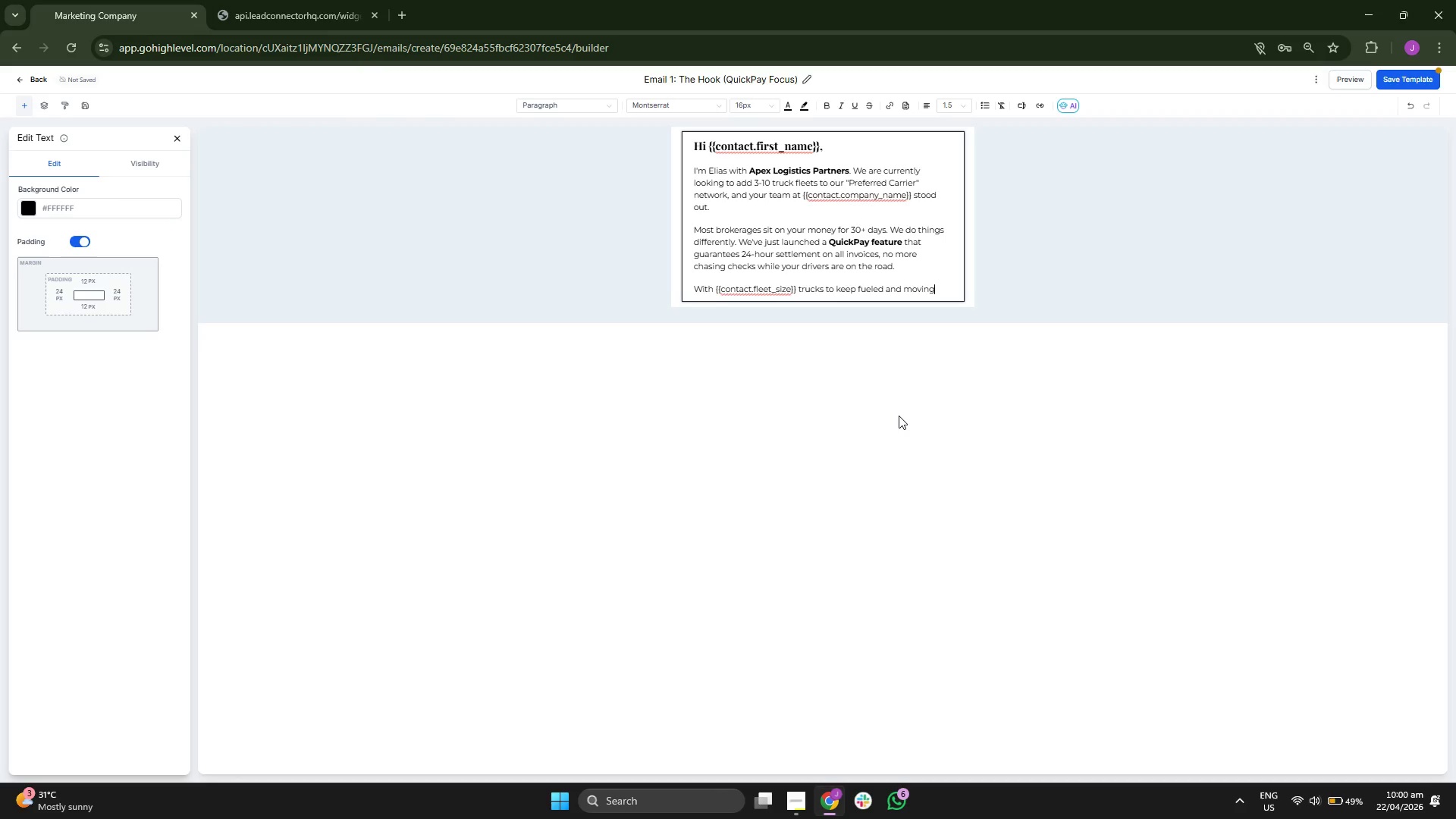 
key(Comma)
 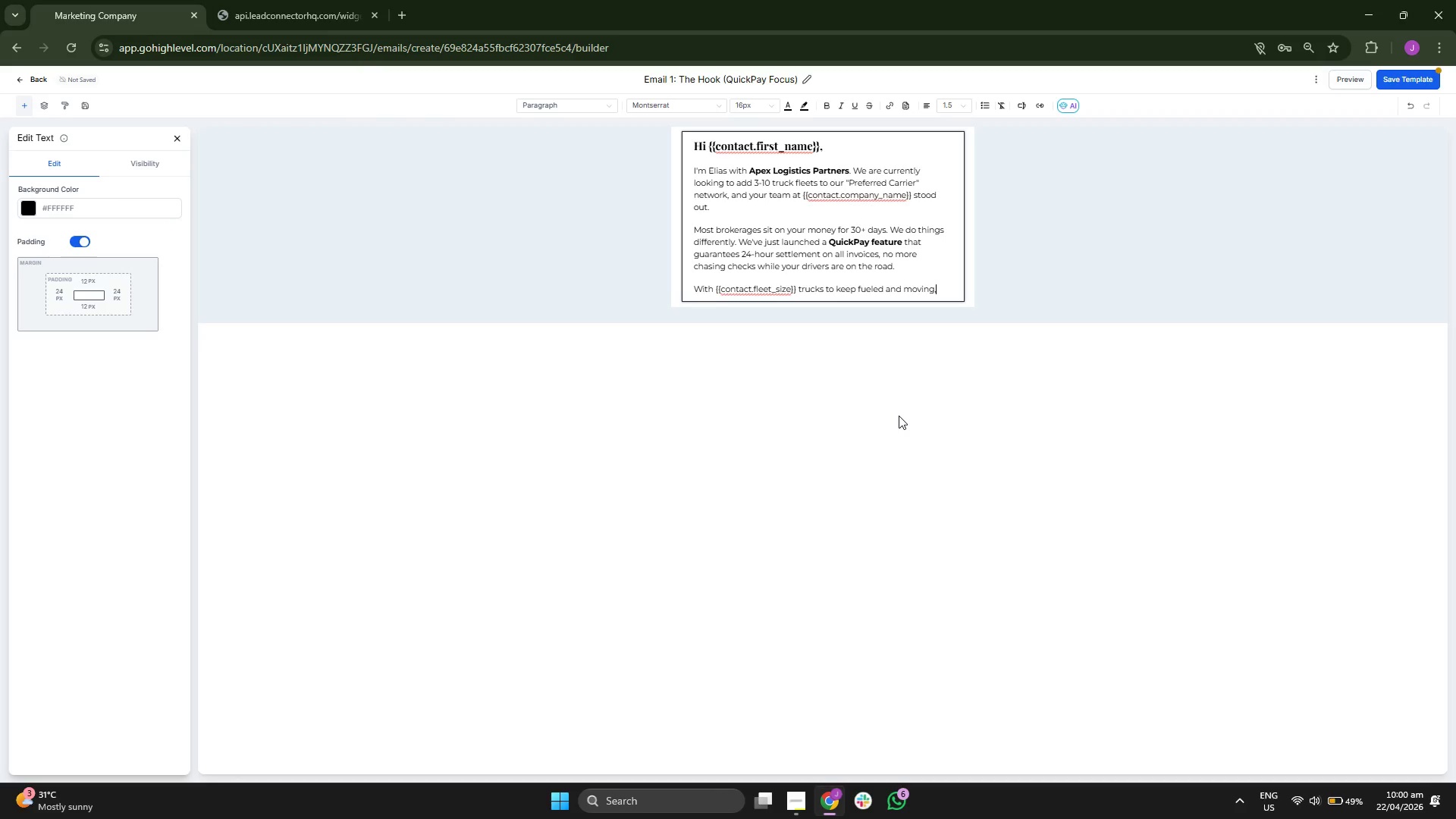 
key(Space)
 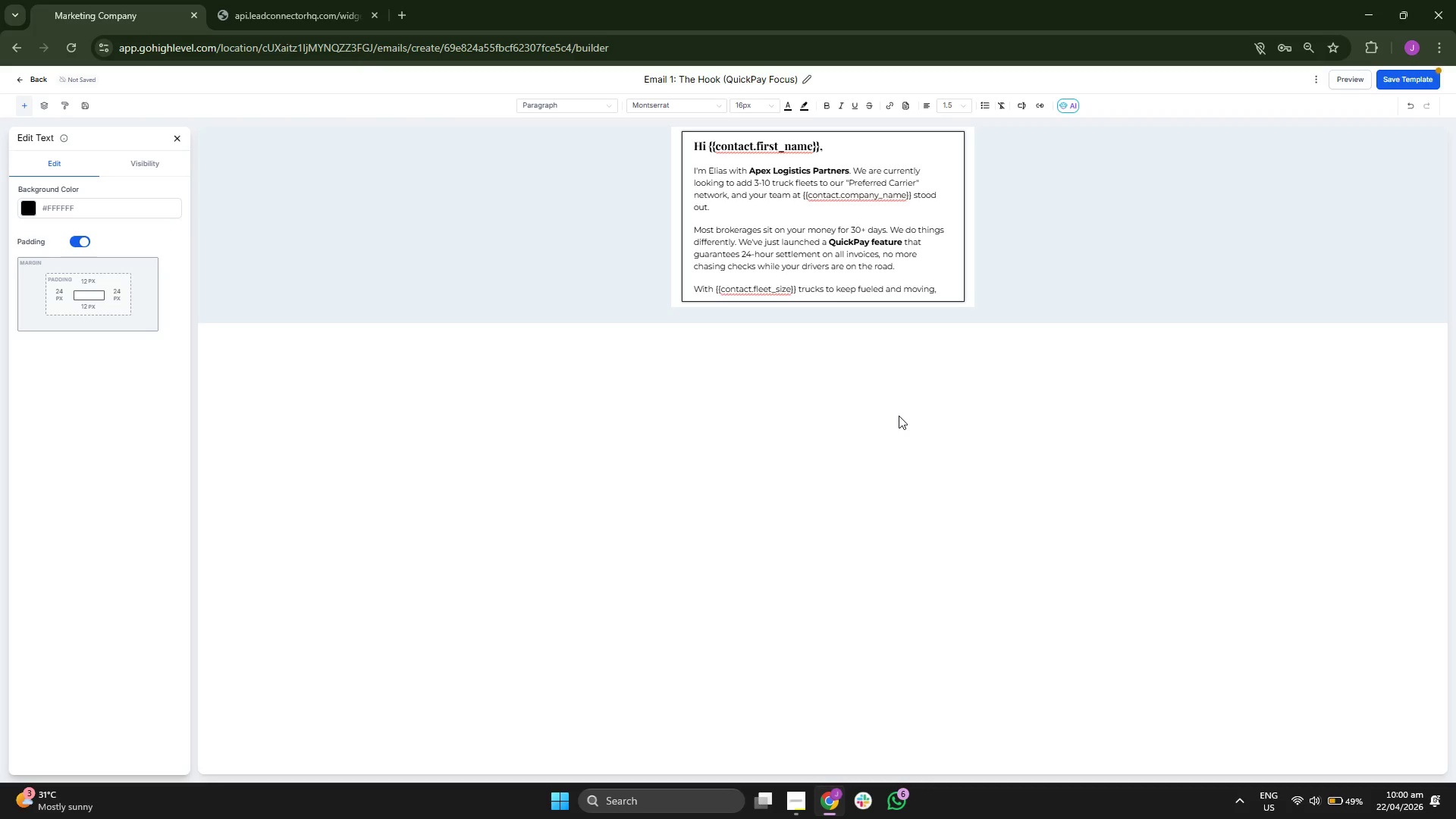 
key(D)
 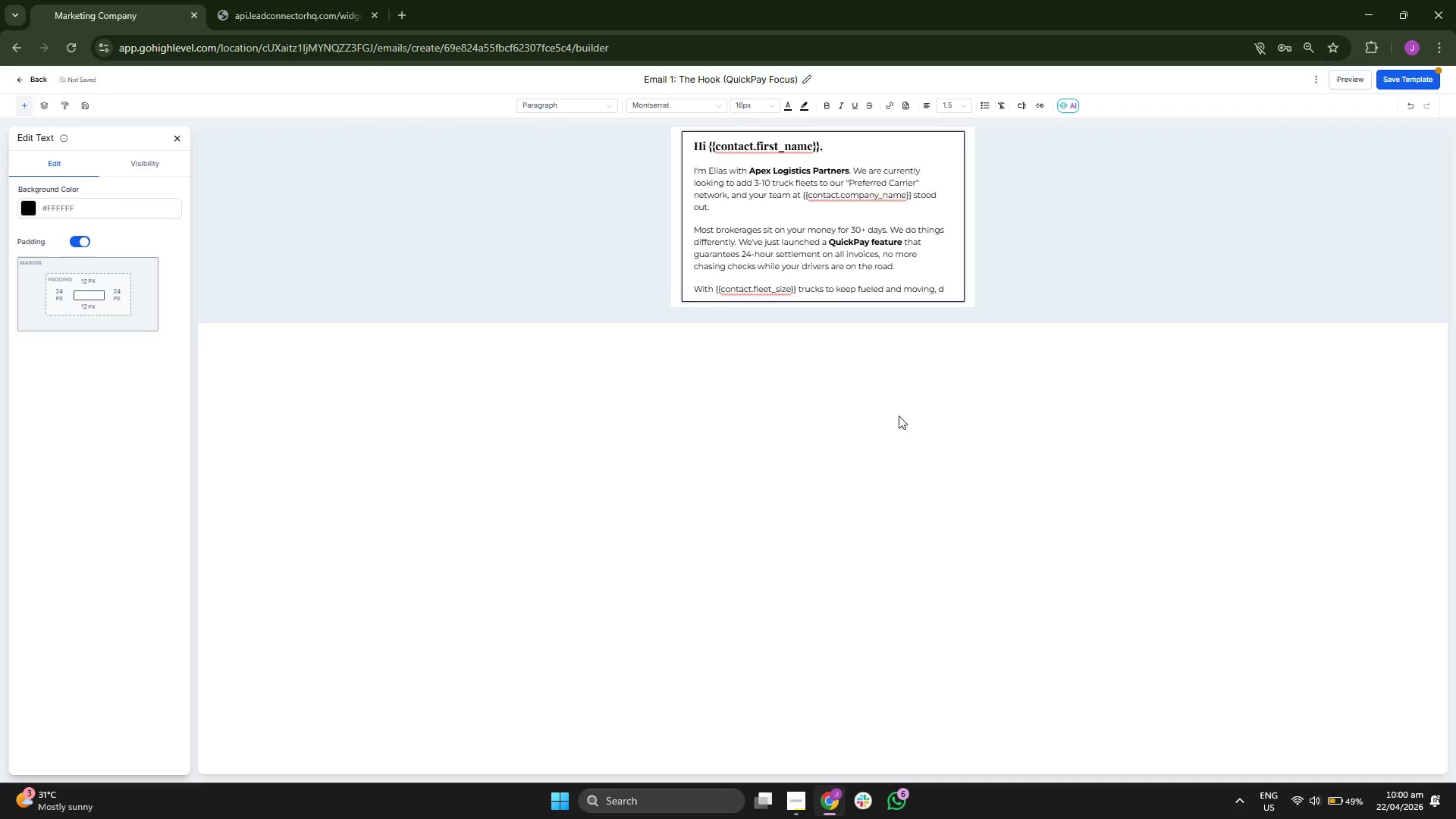 
key(O)
 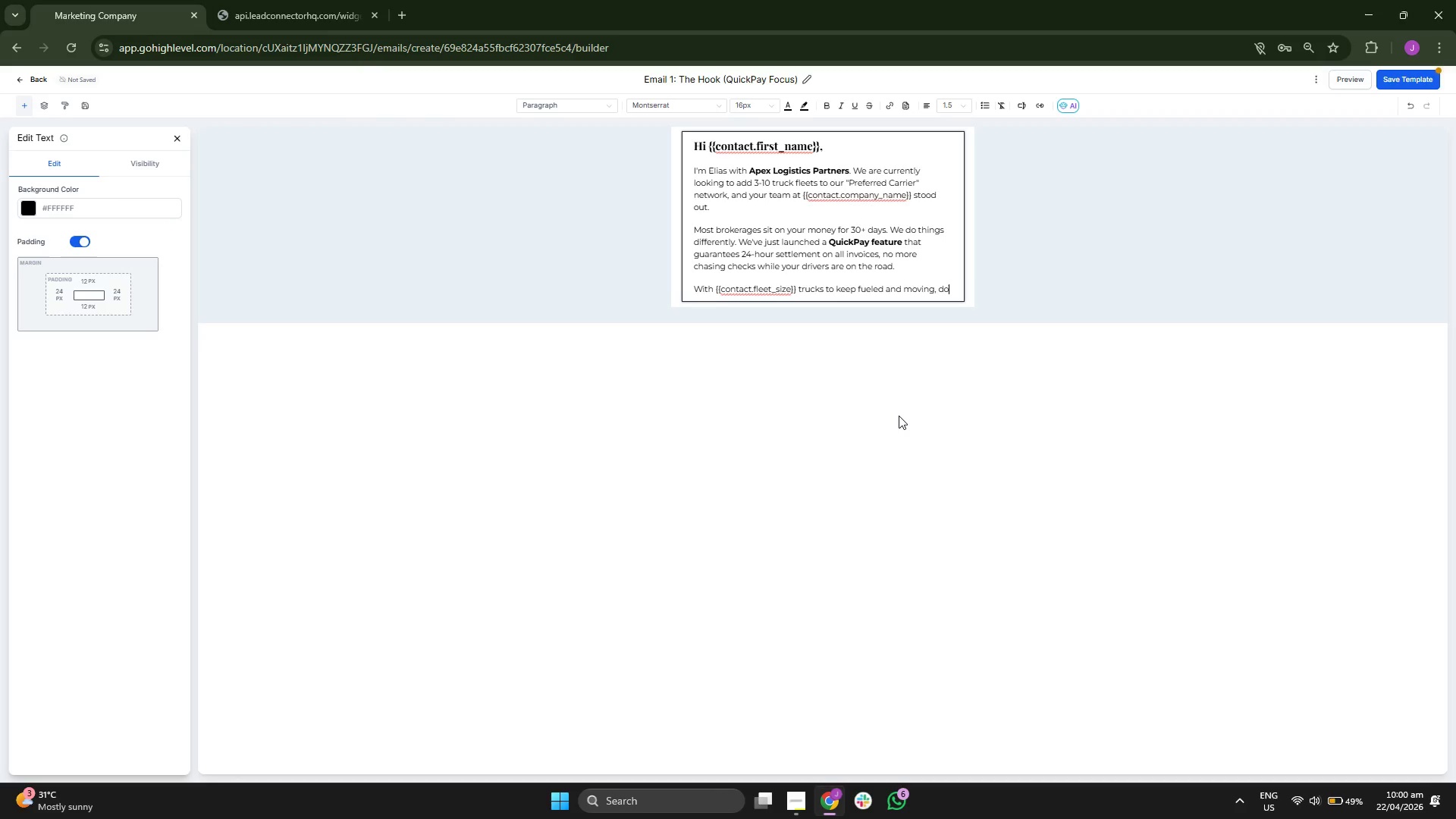 
key(E)
 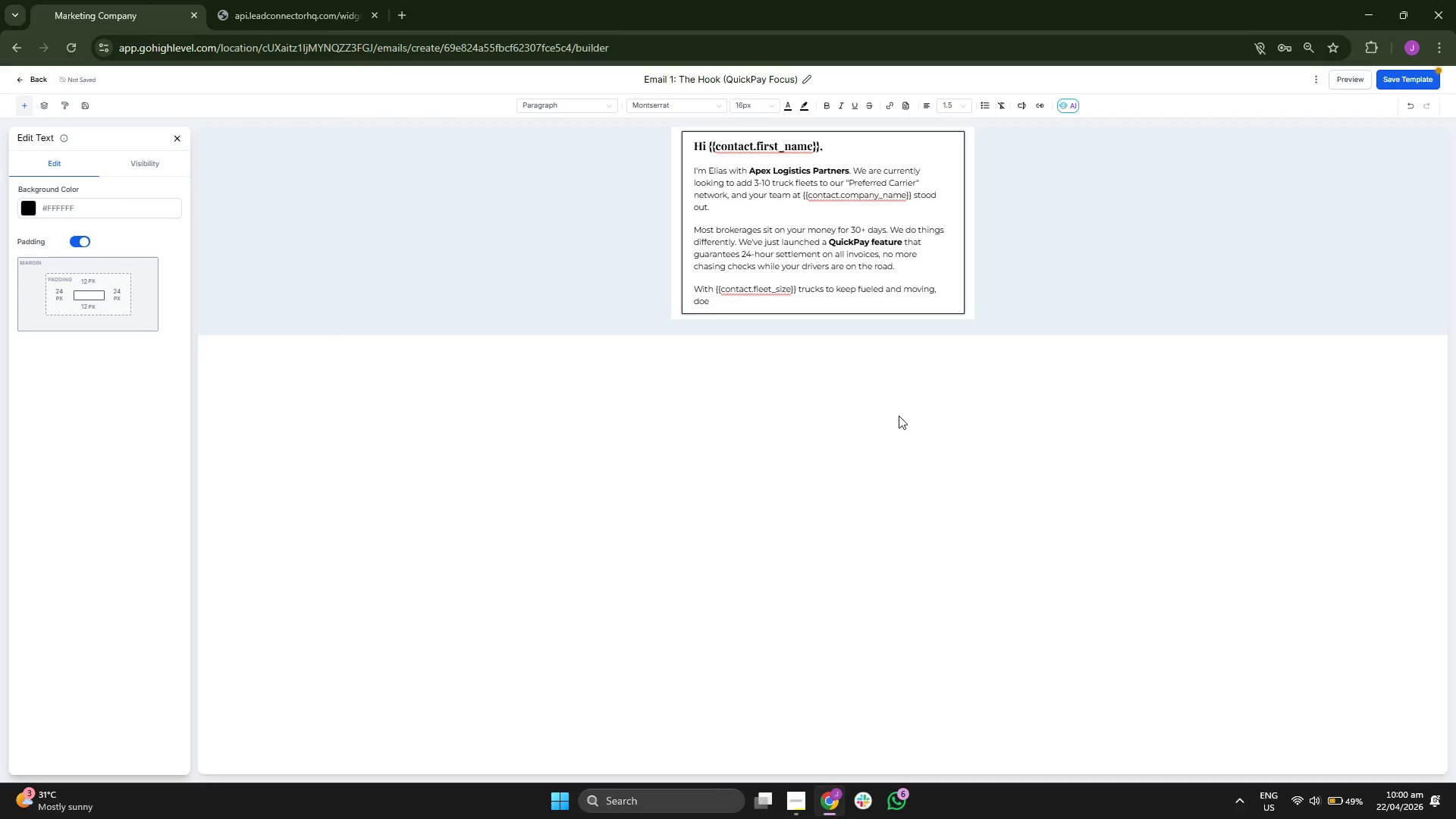 
key(S)
 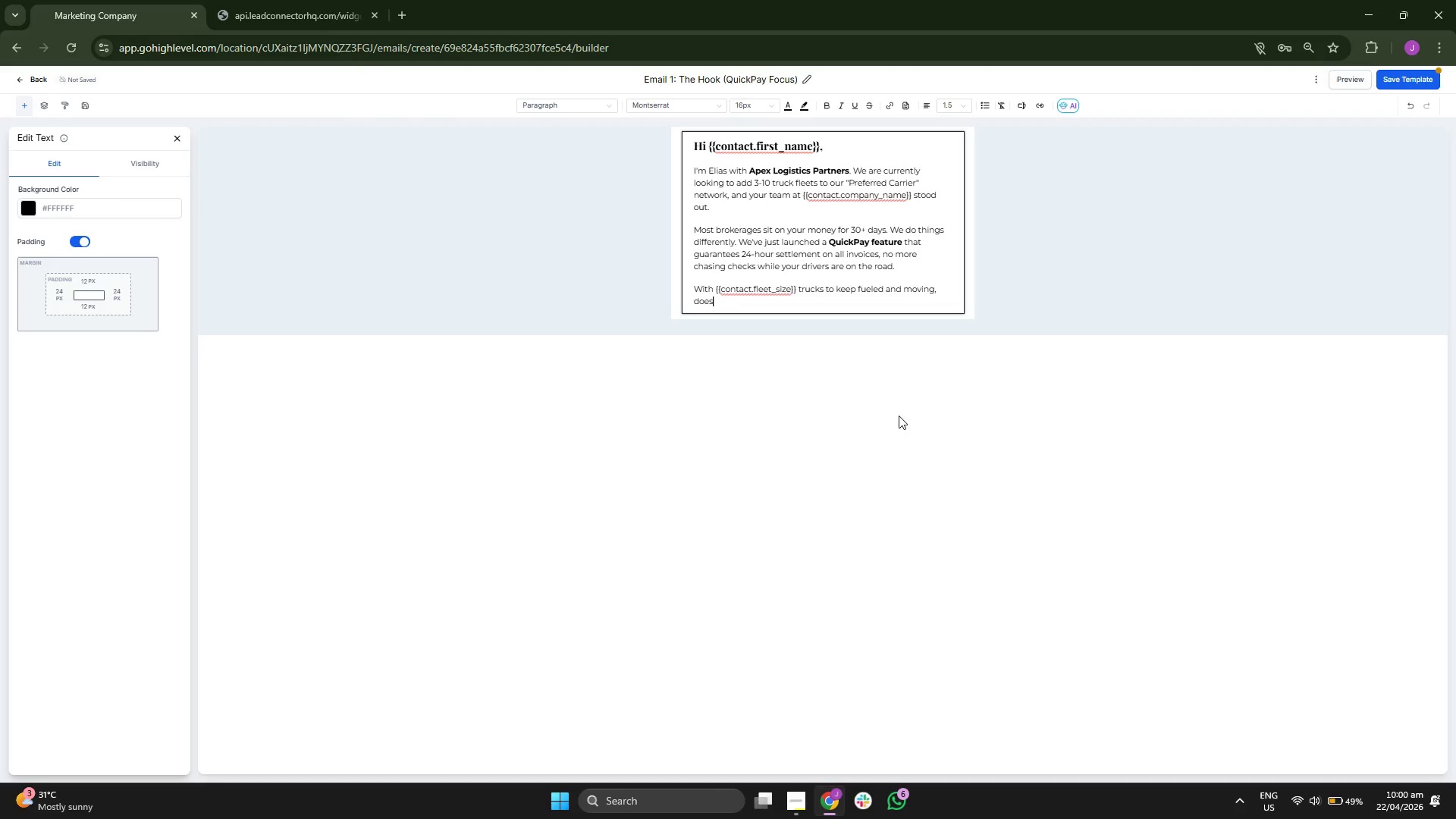 
key(Space)
 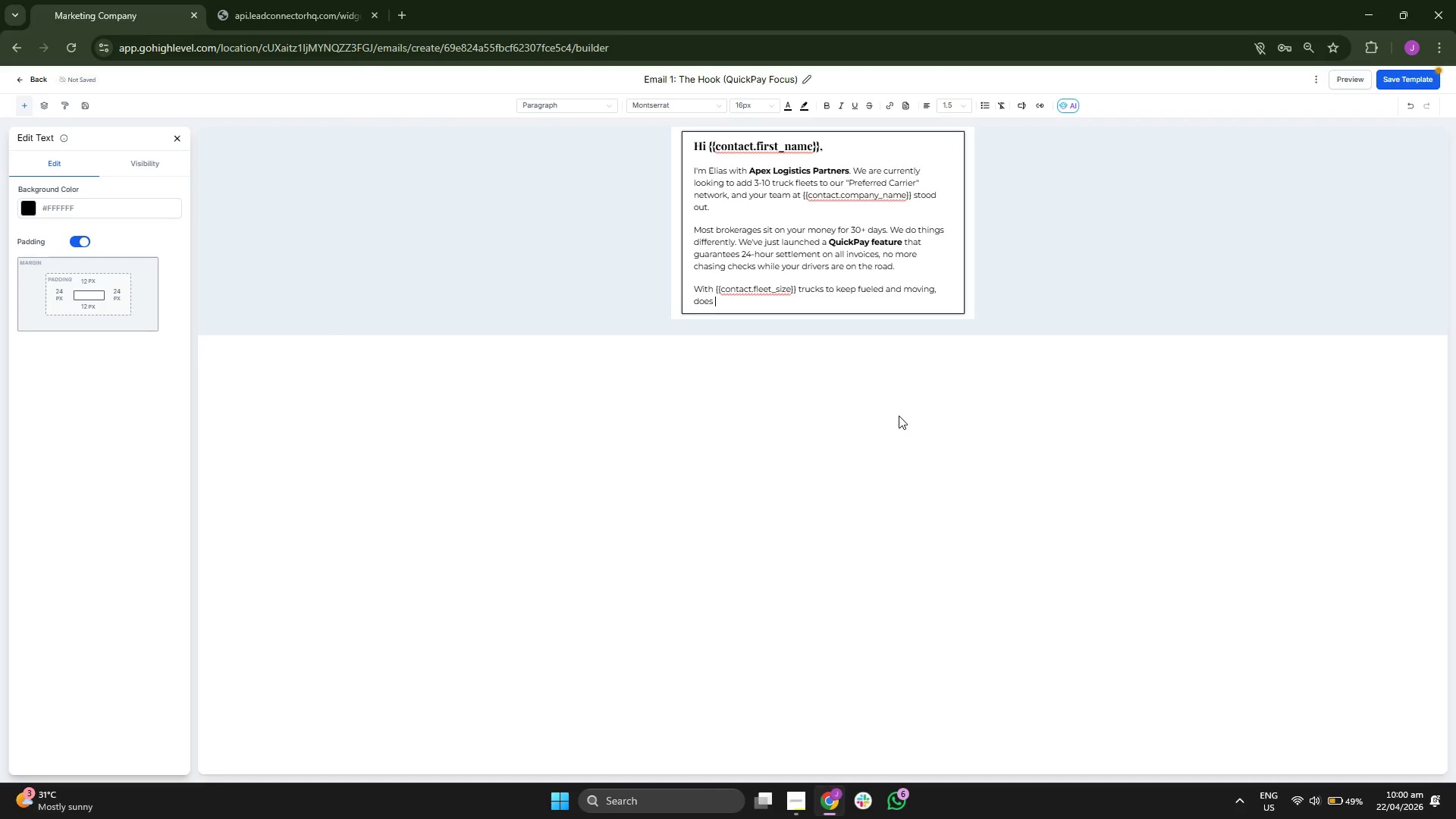 
key(A)
 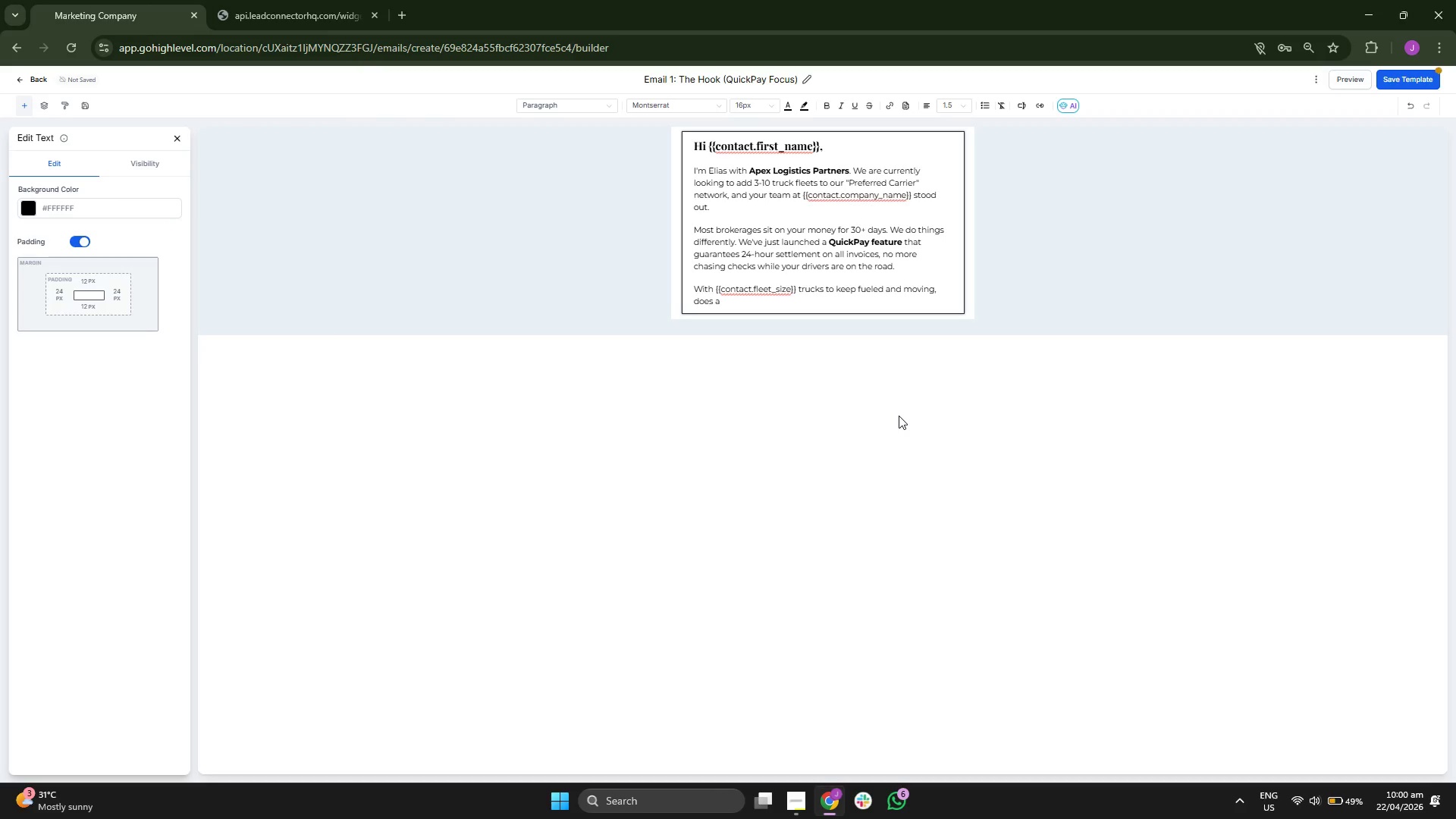 
type( 24)
 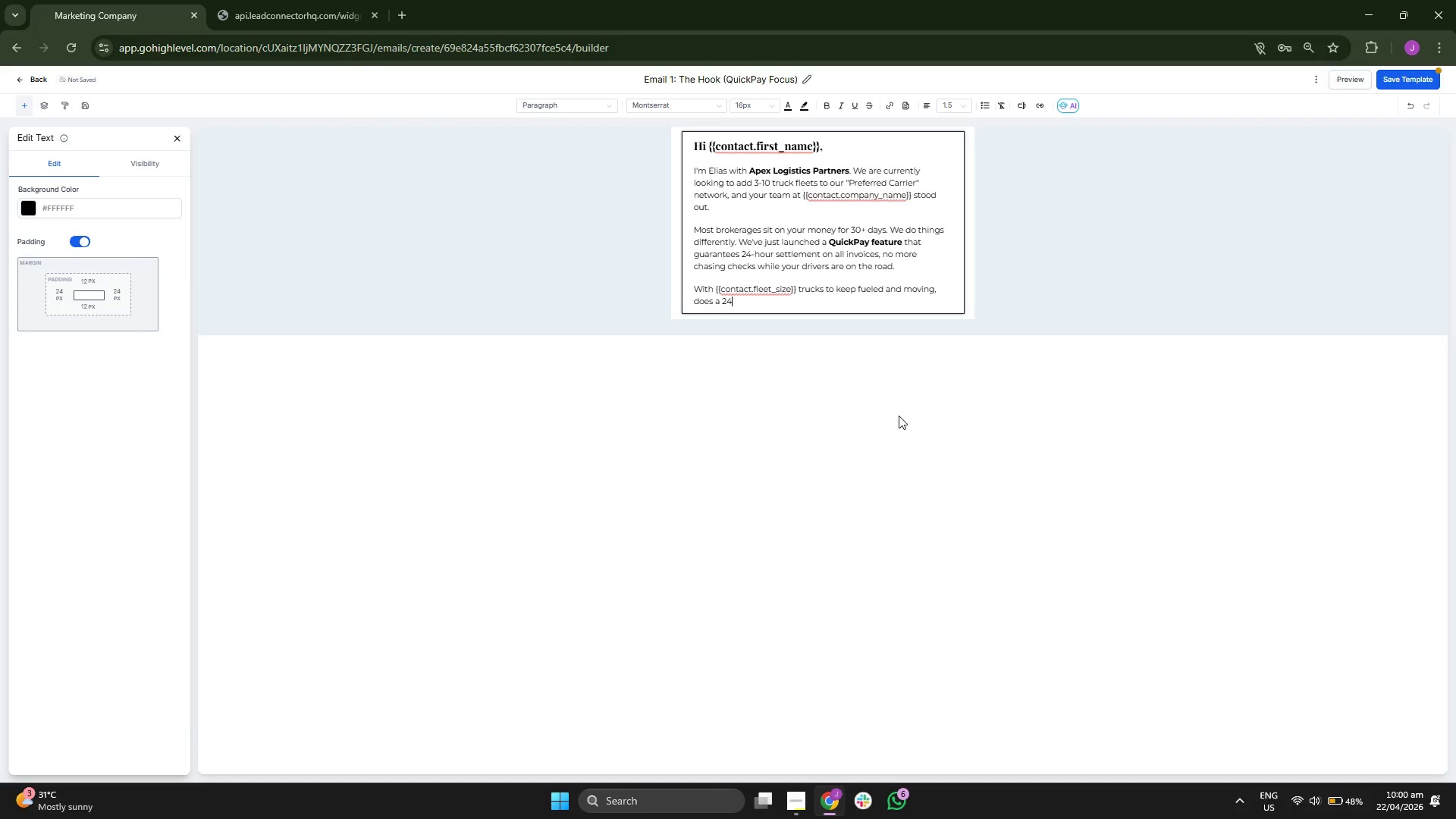 
wait(5.77)
 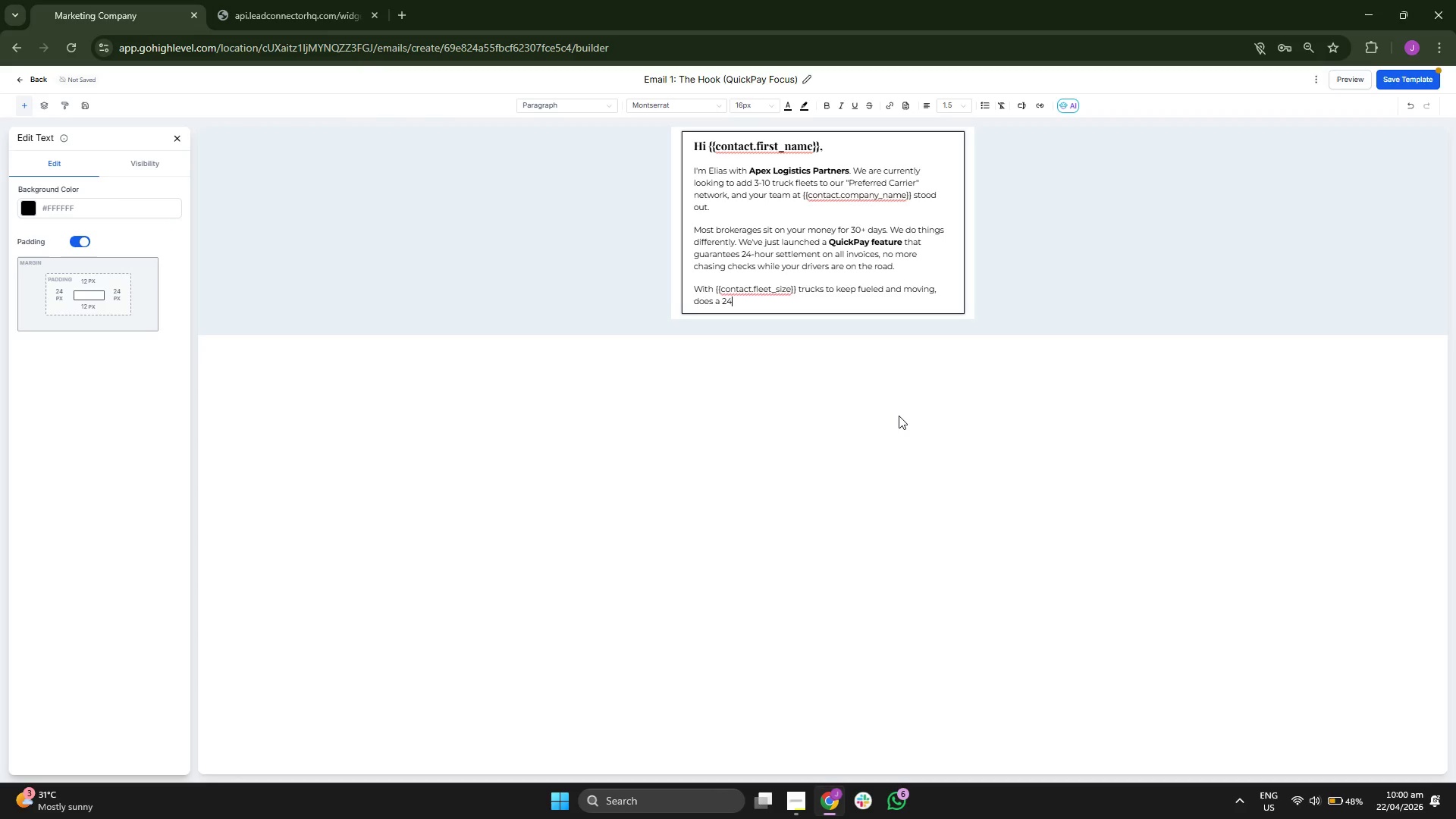 
key(Minus)
 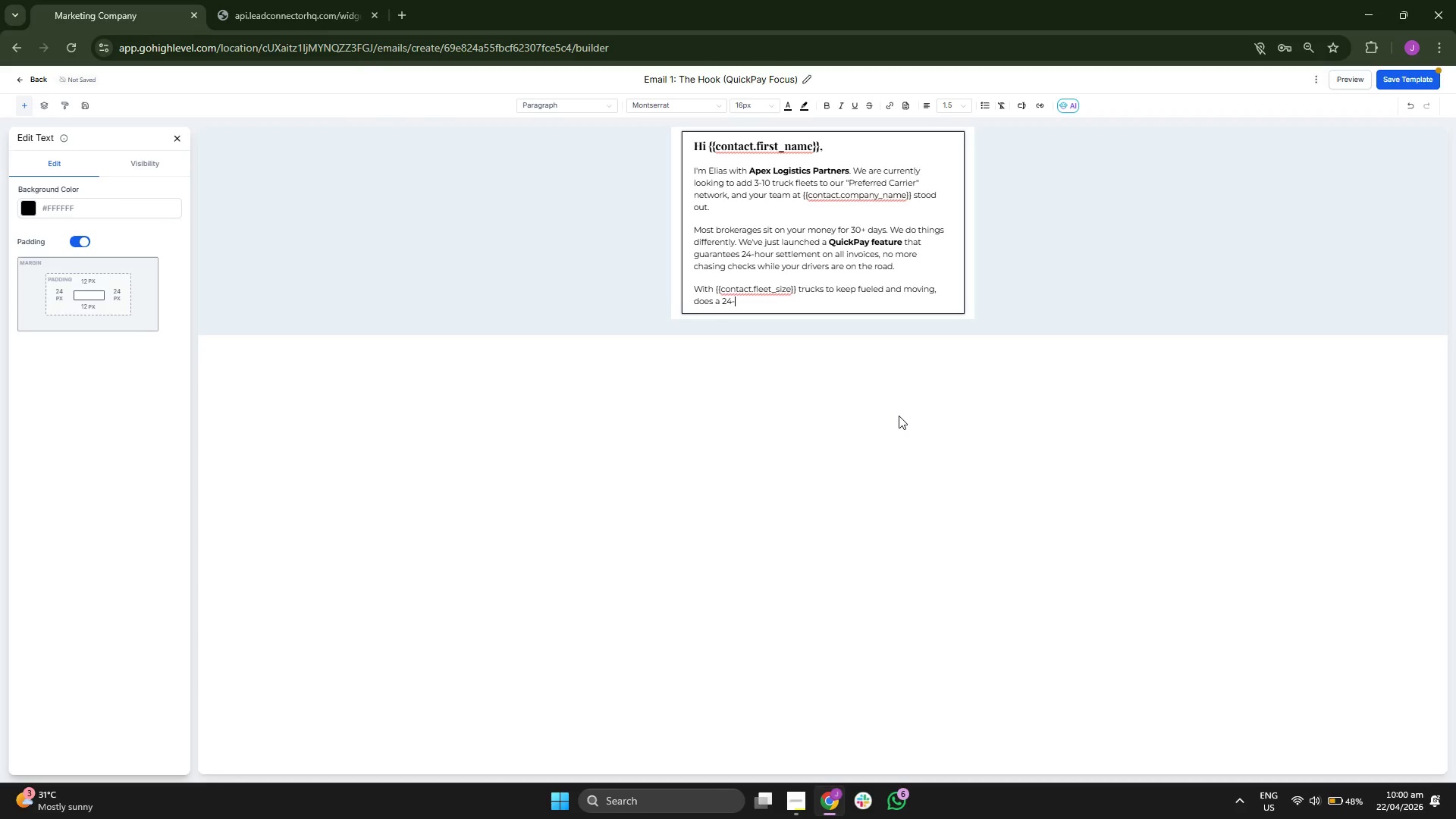 
wait(5.95)
 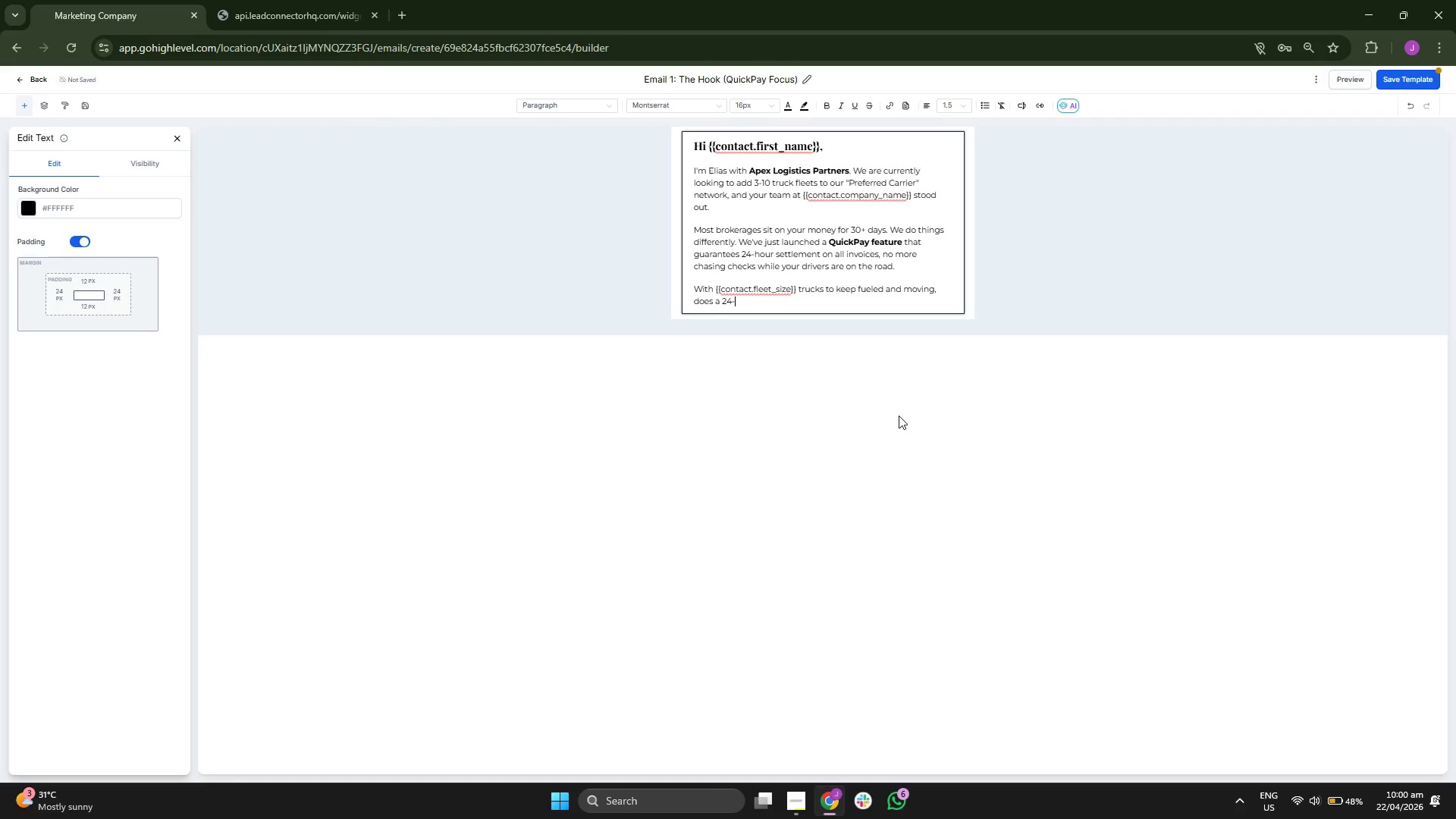 
type(ho)
 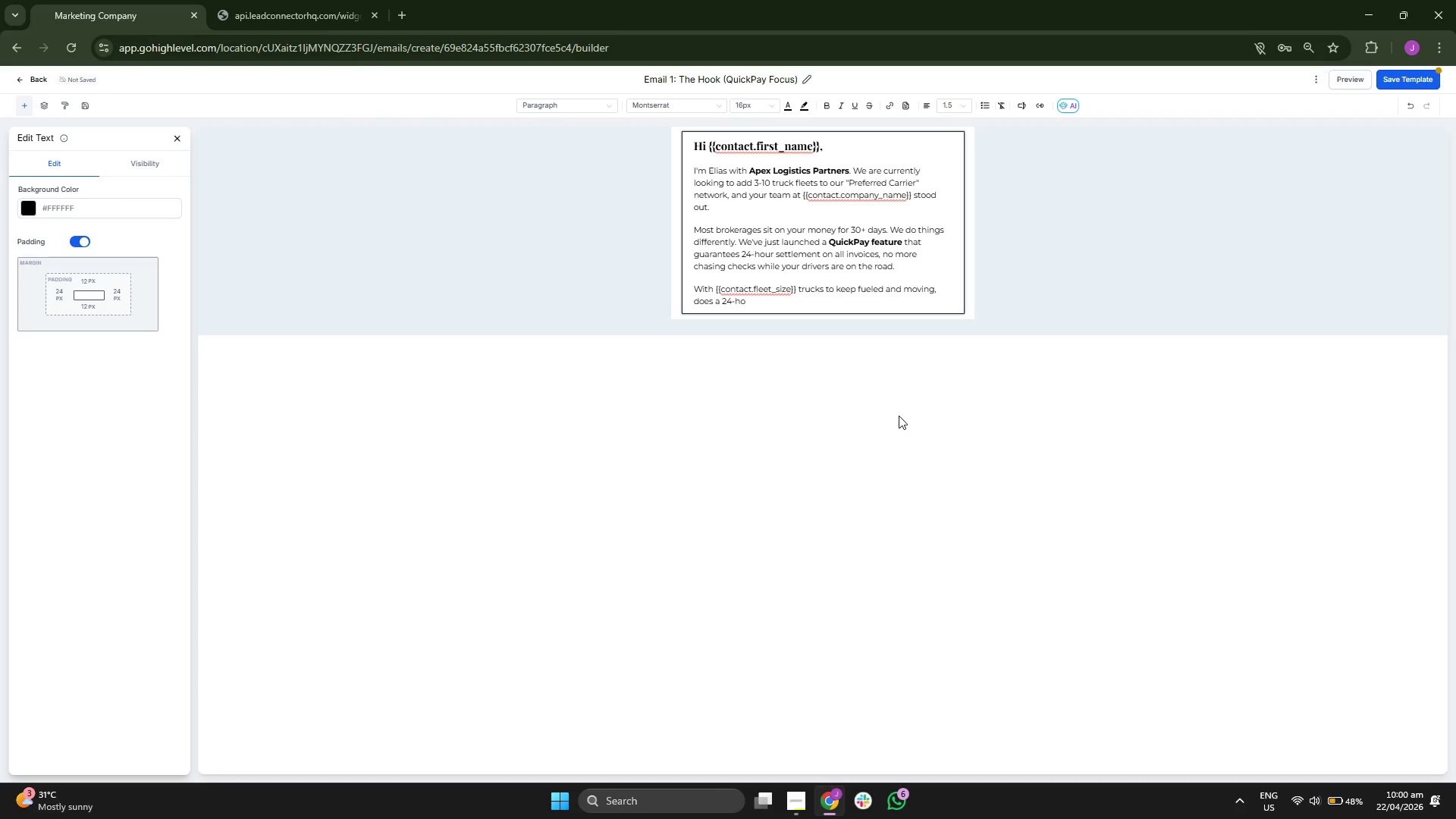 
key(U)
 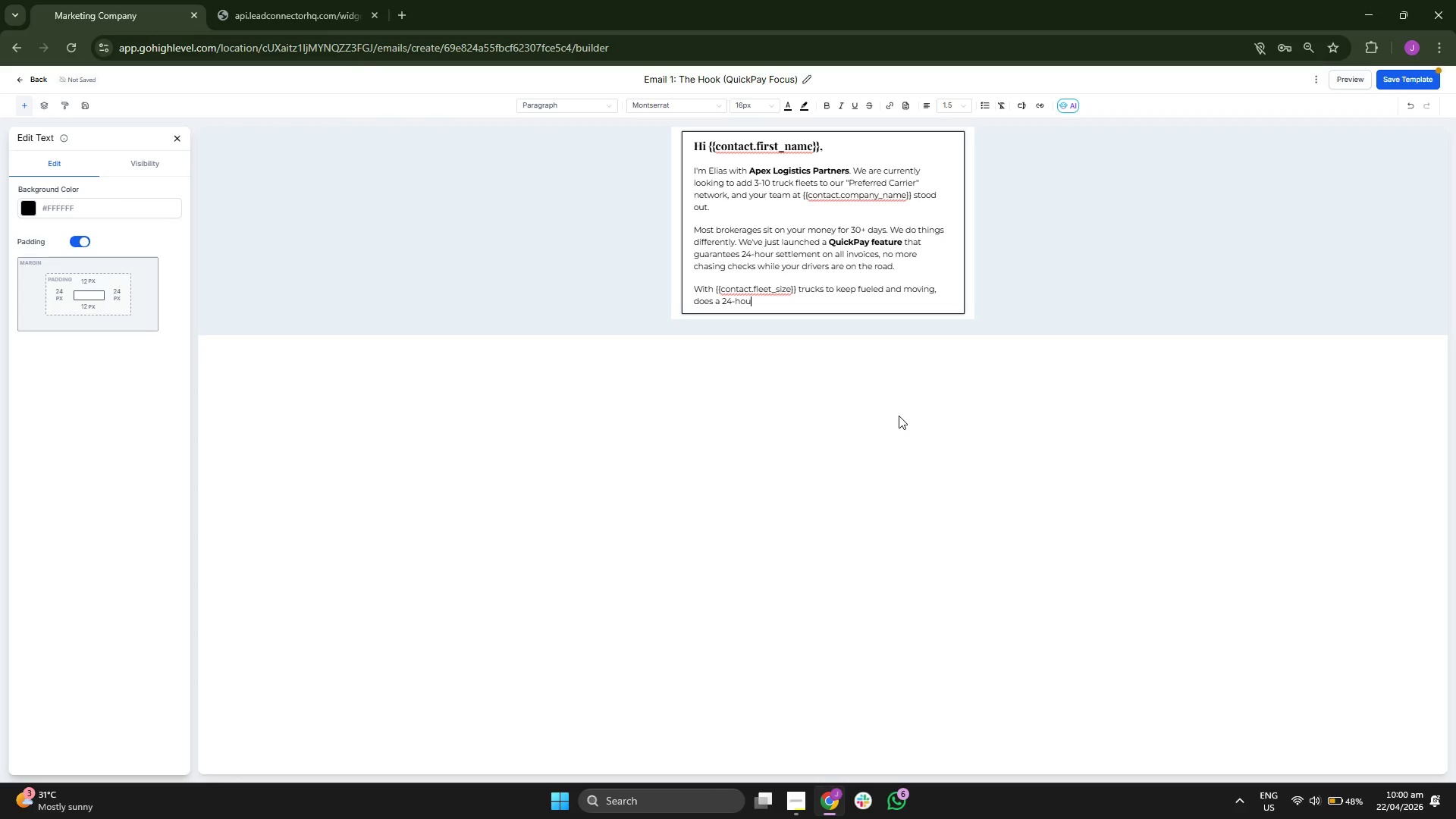 
wait(6.03)
 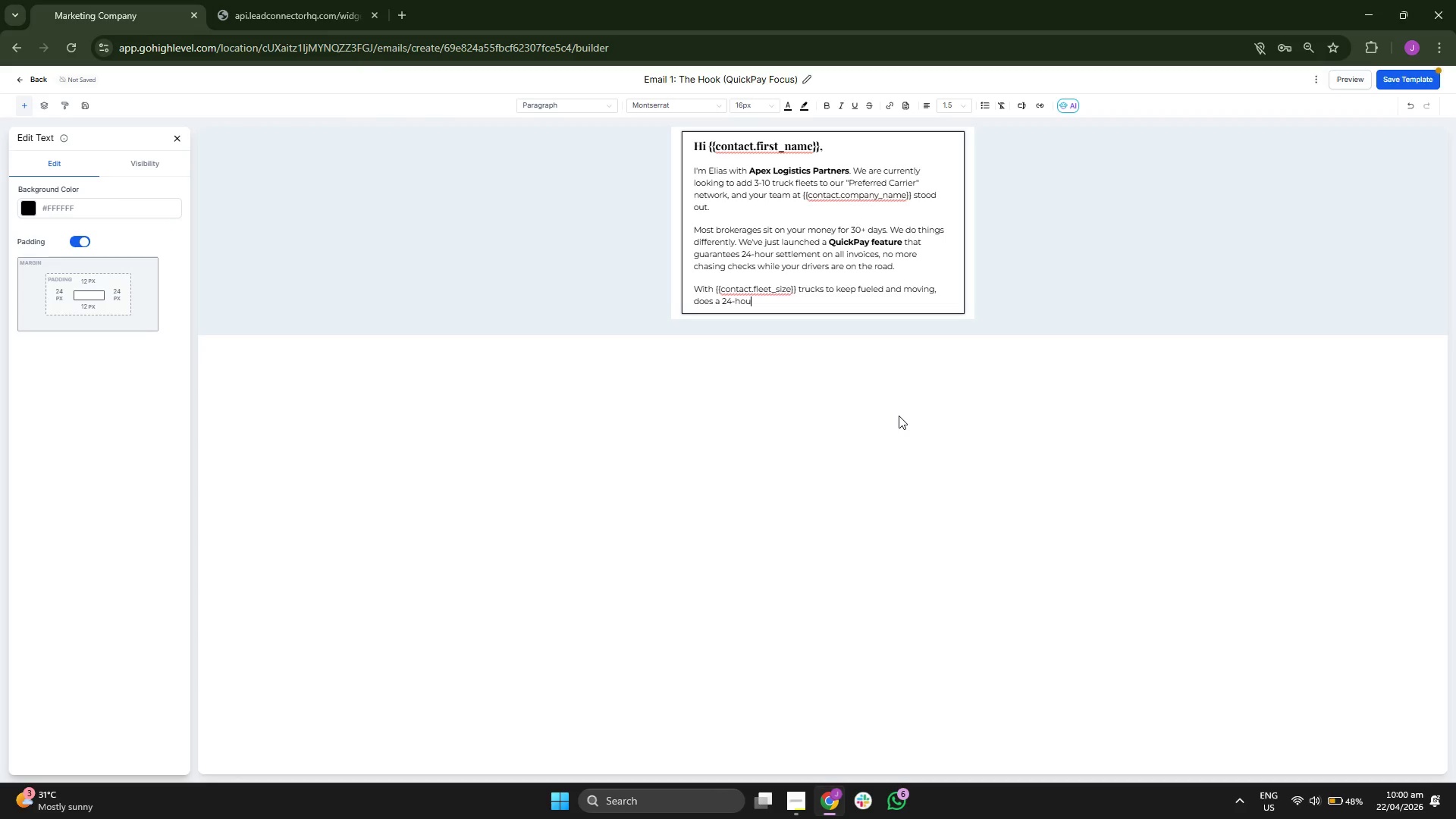 
key(R)
 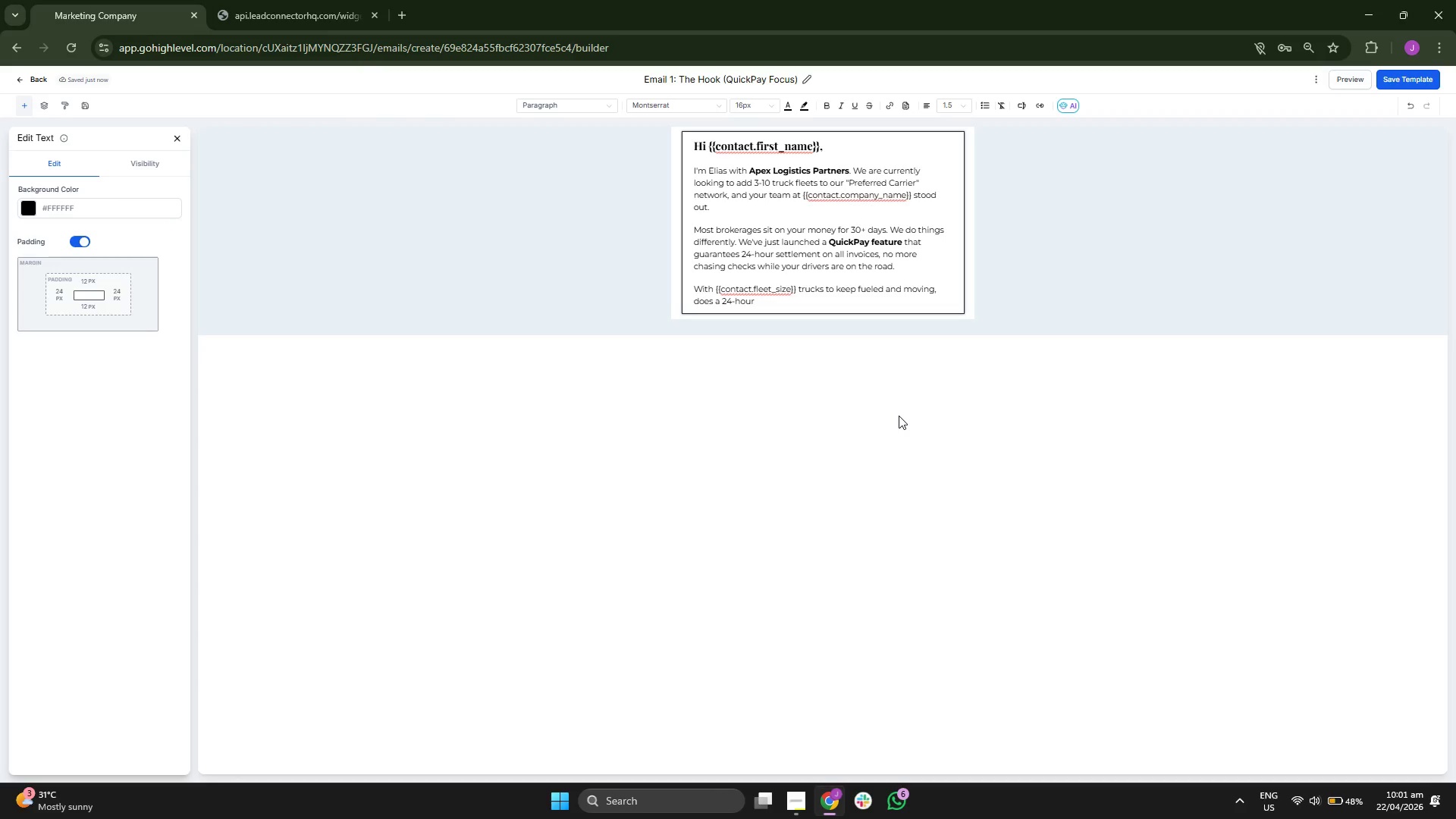 
key(S)
 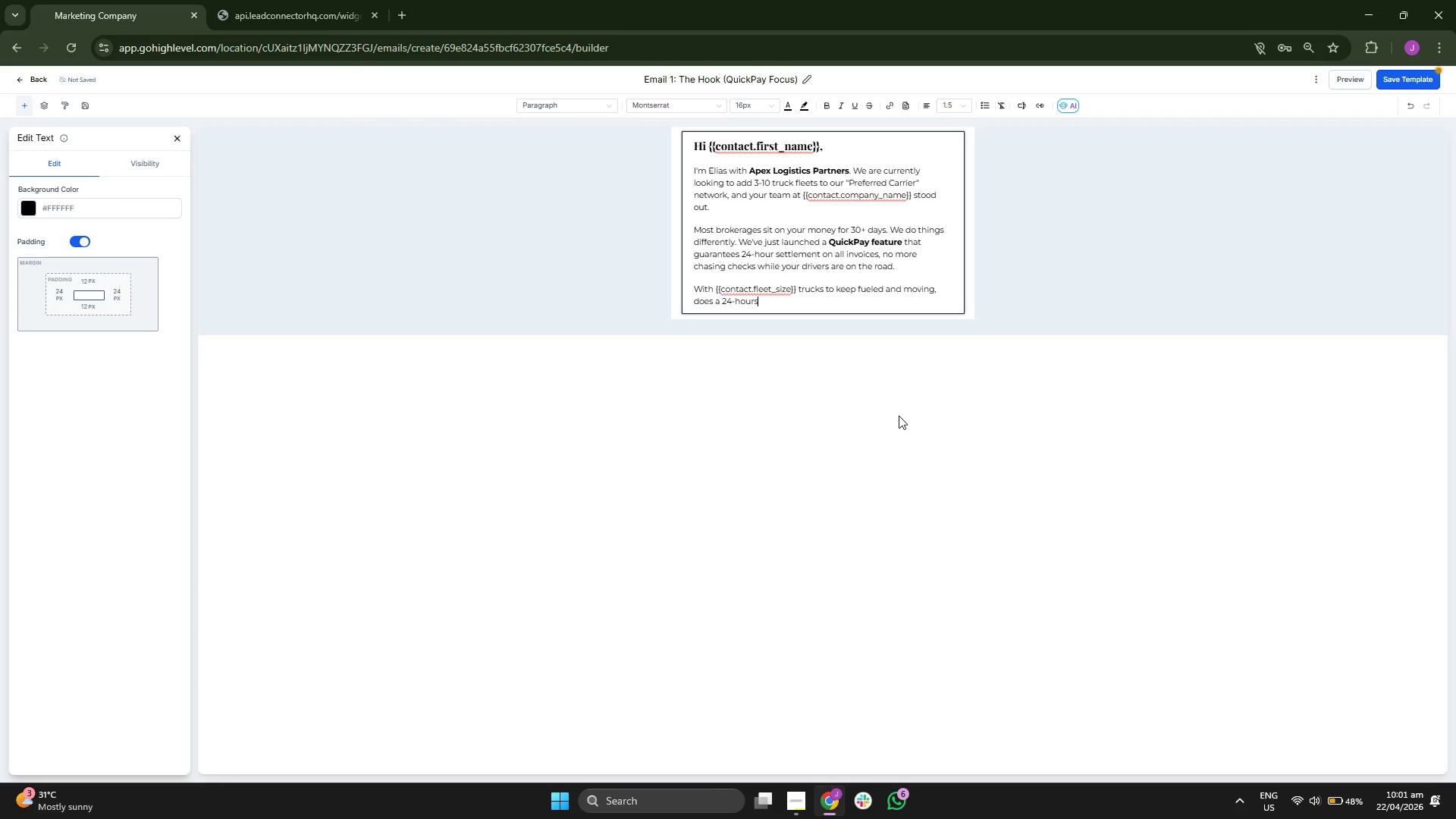 
key(Backspace)
 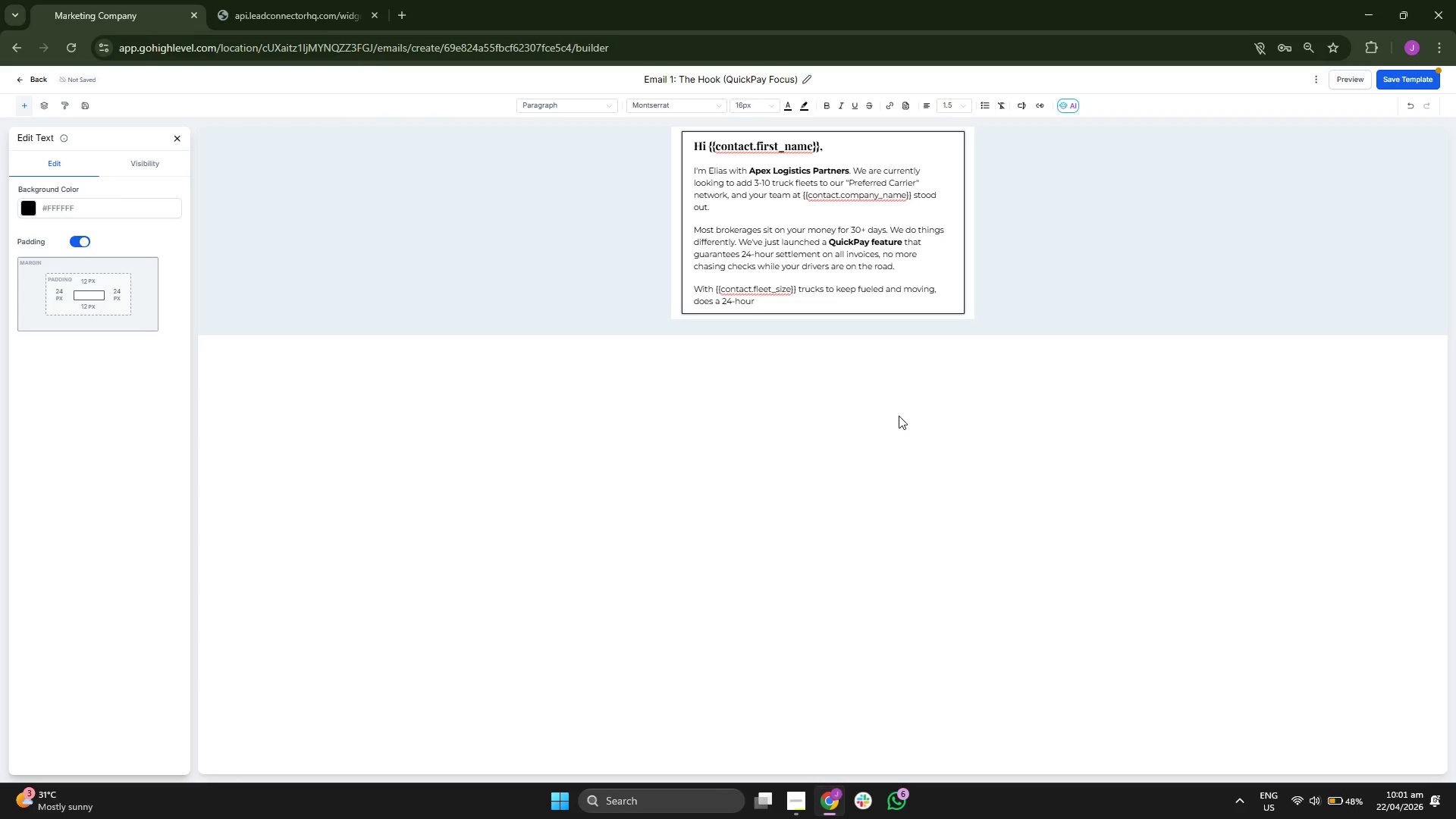 
key(Space)
 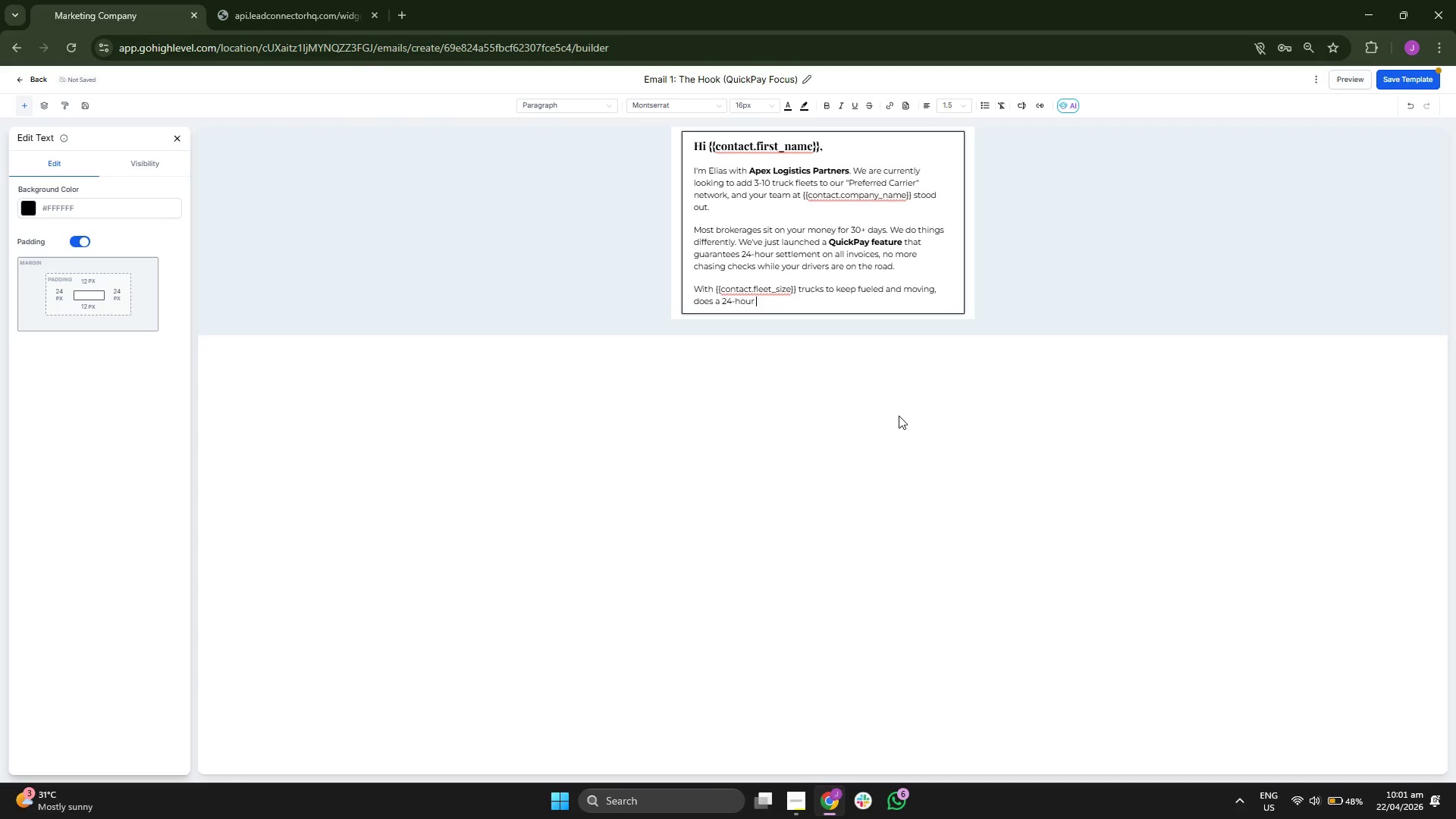 
key(P)
 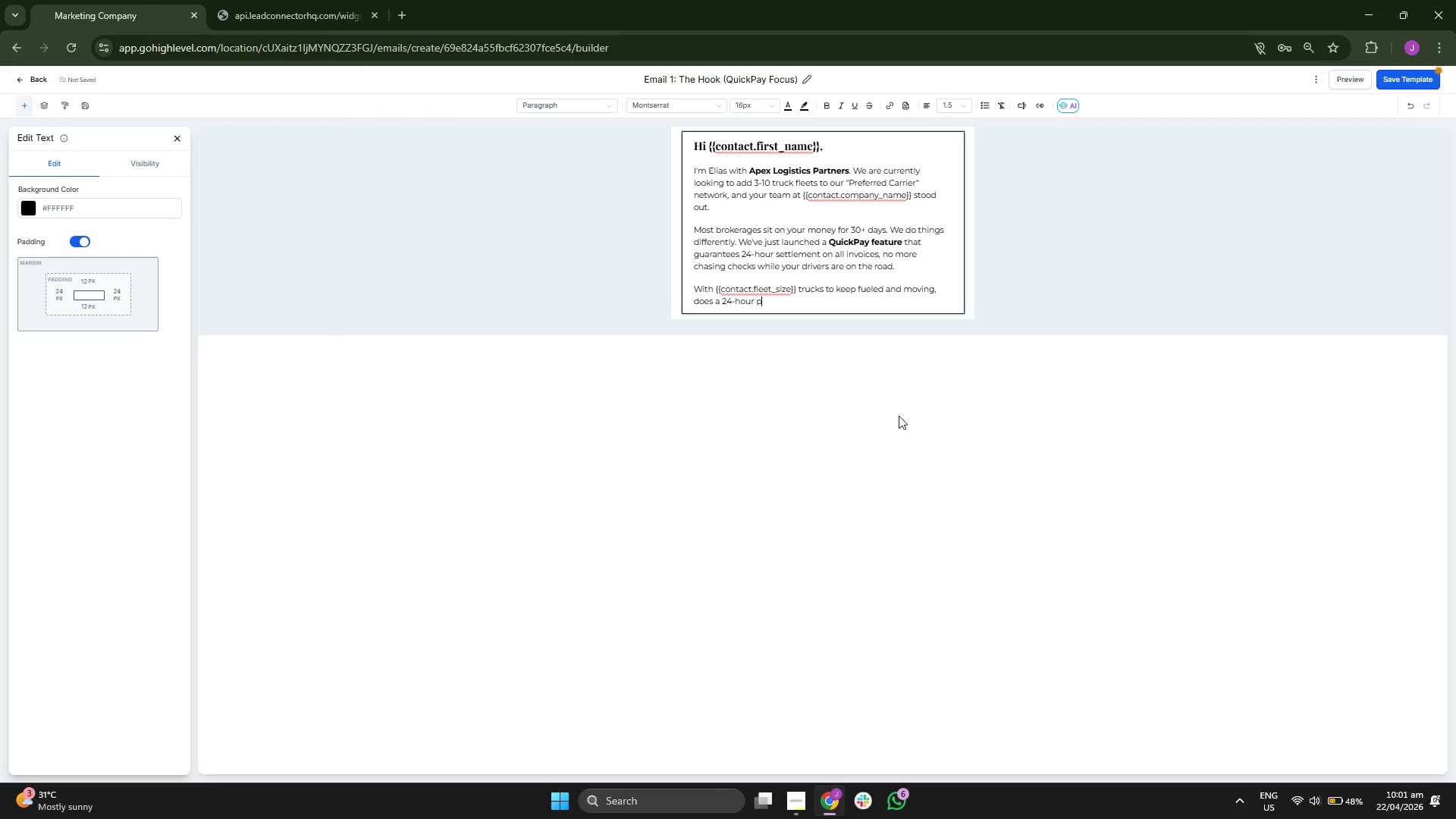 
key(A)
 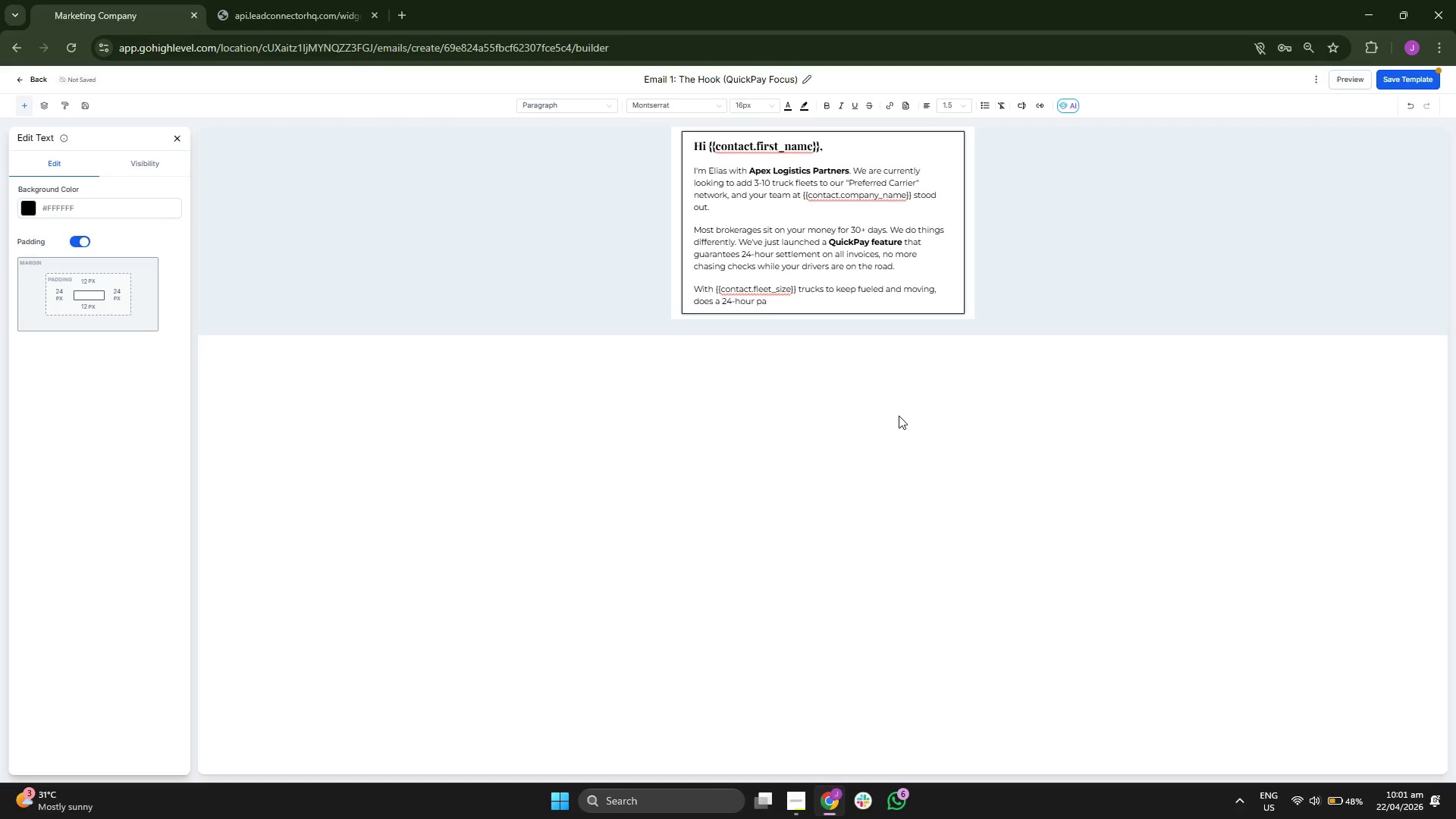 
key(Y)
 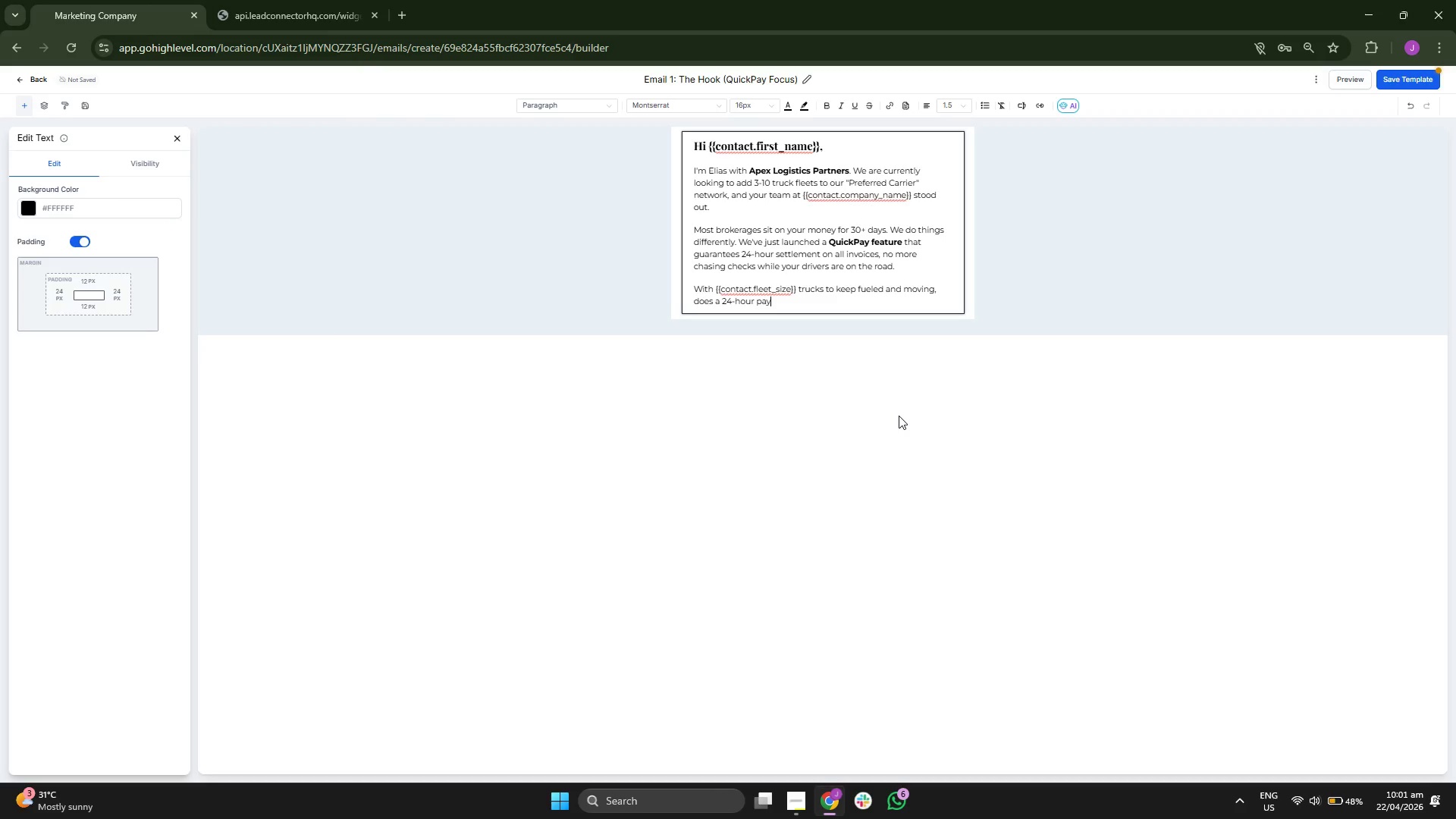 
key(Space)
 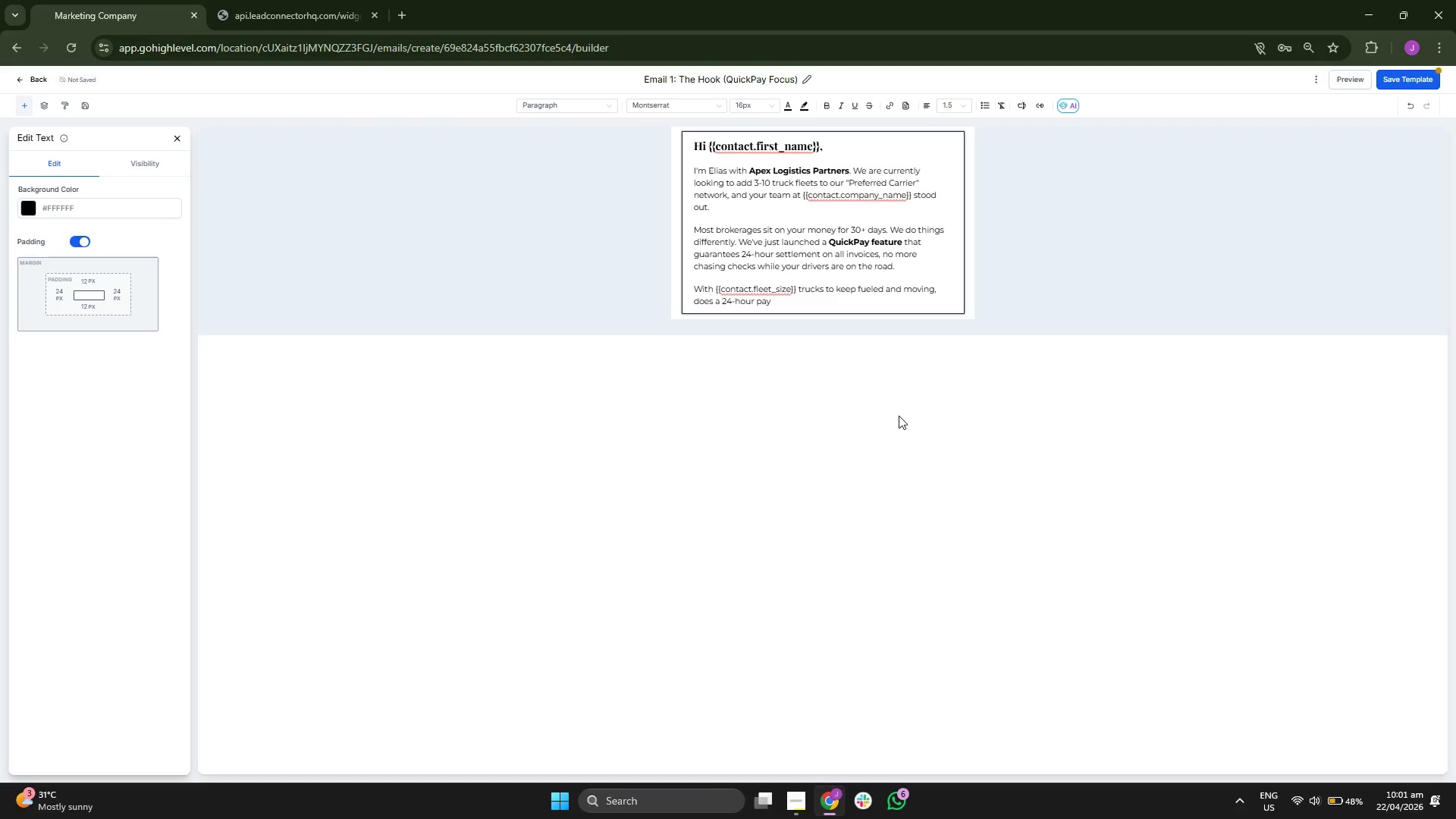 
wait(5.66)
 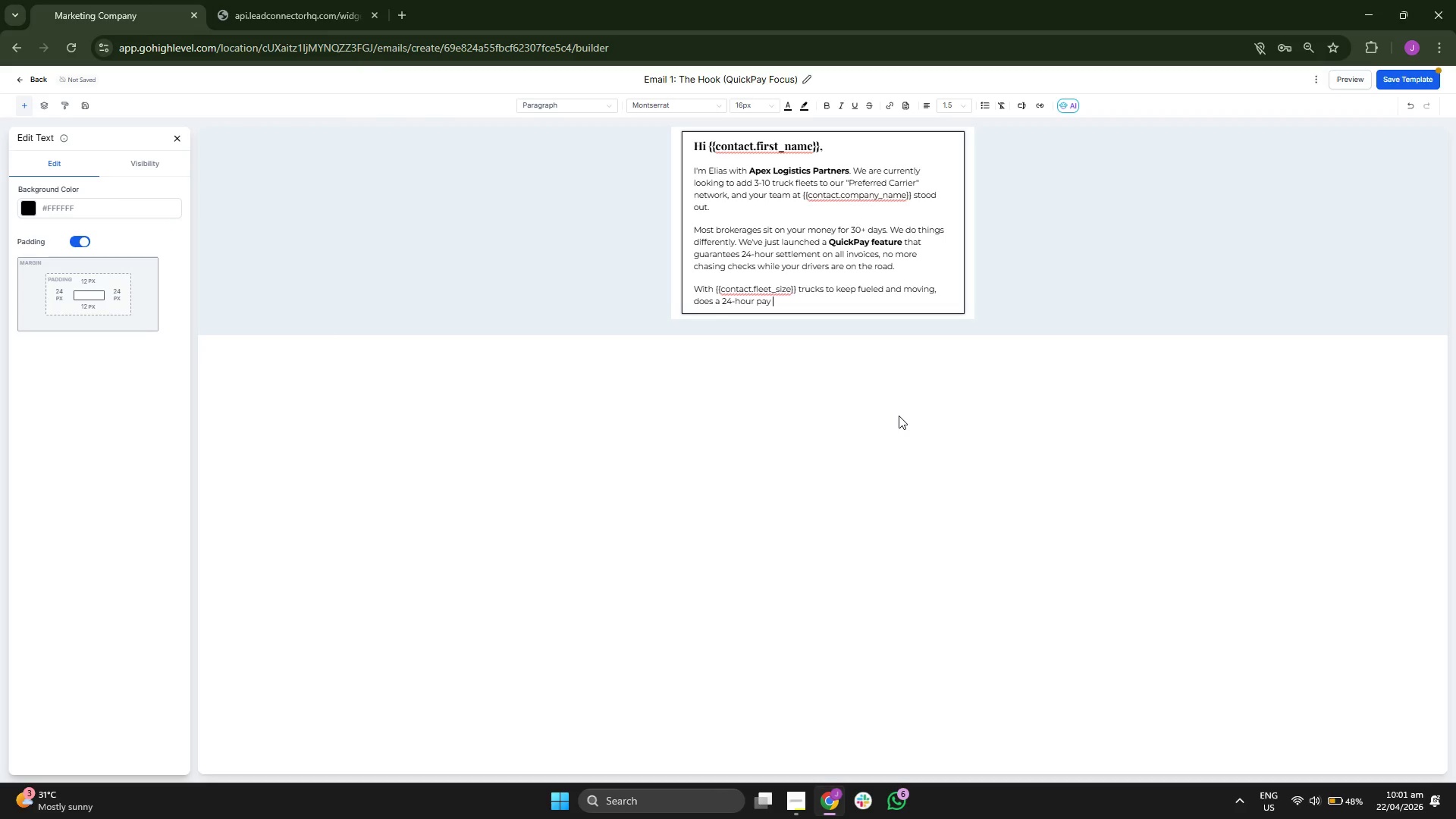 
type(s)
key(Backspace)
type(cycle)
 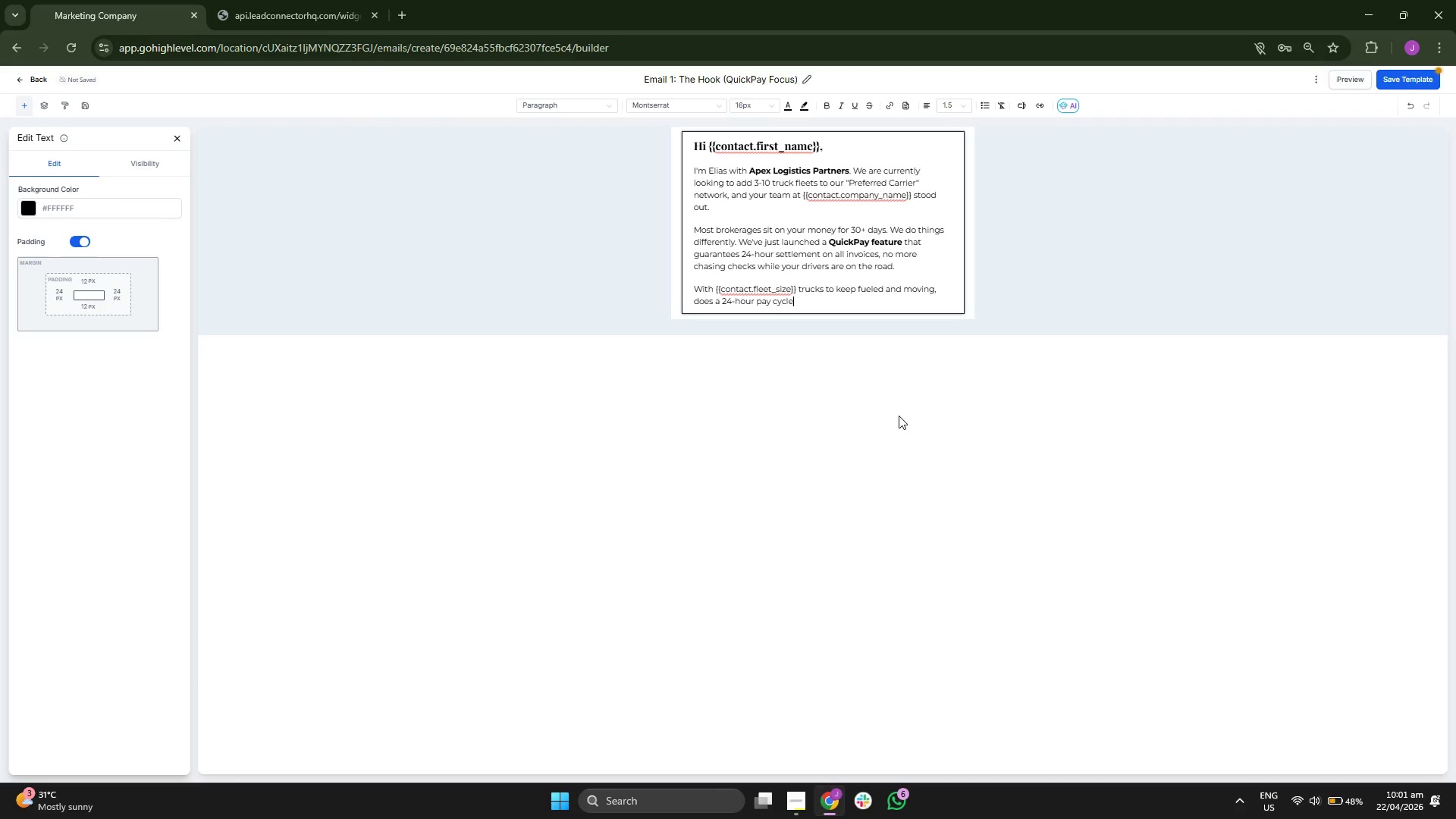 
key(Space)
 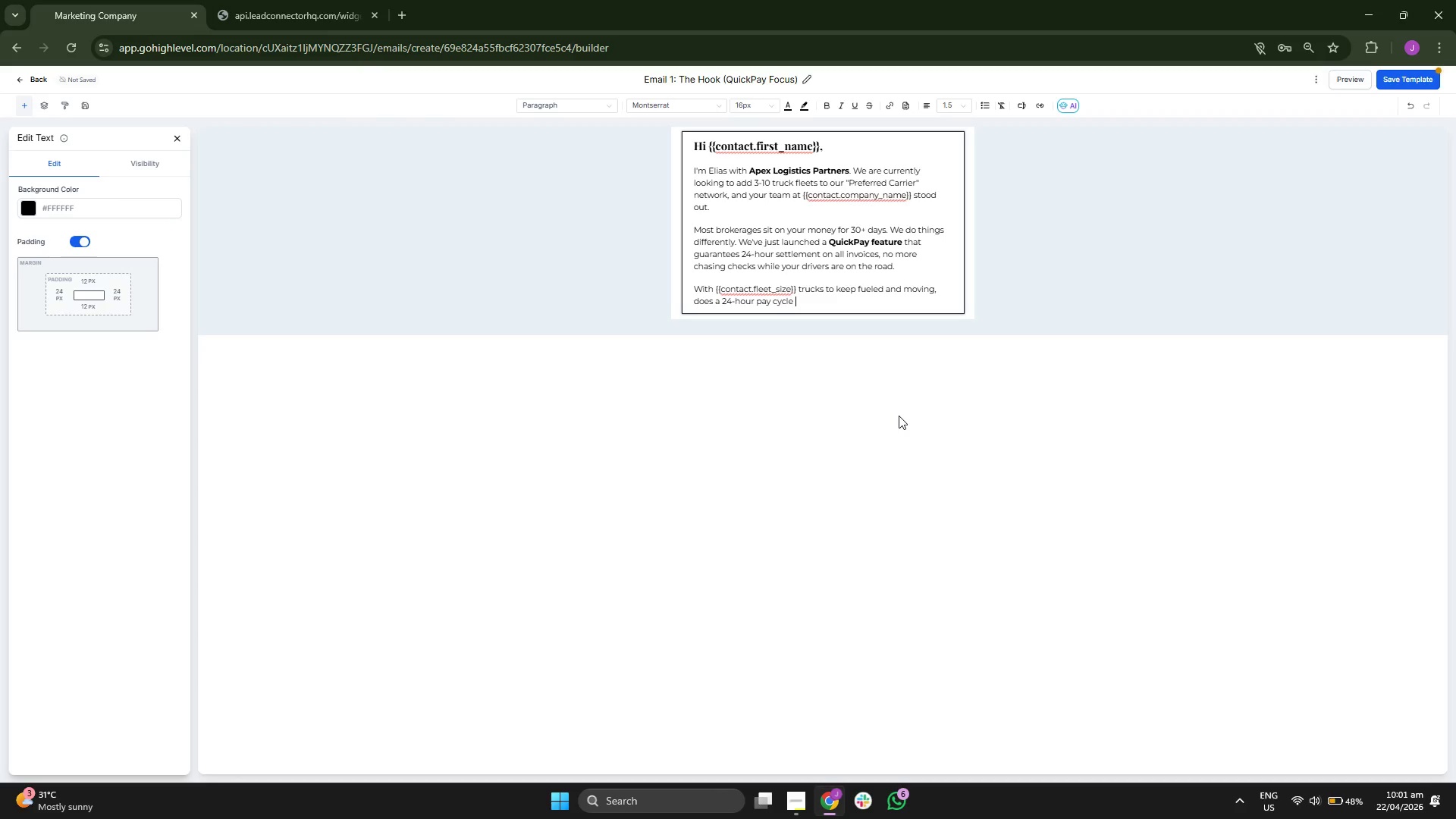 
key(S)
 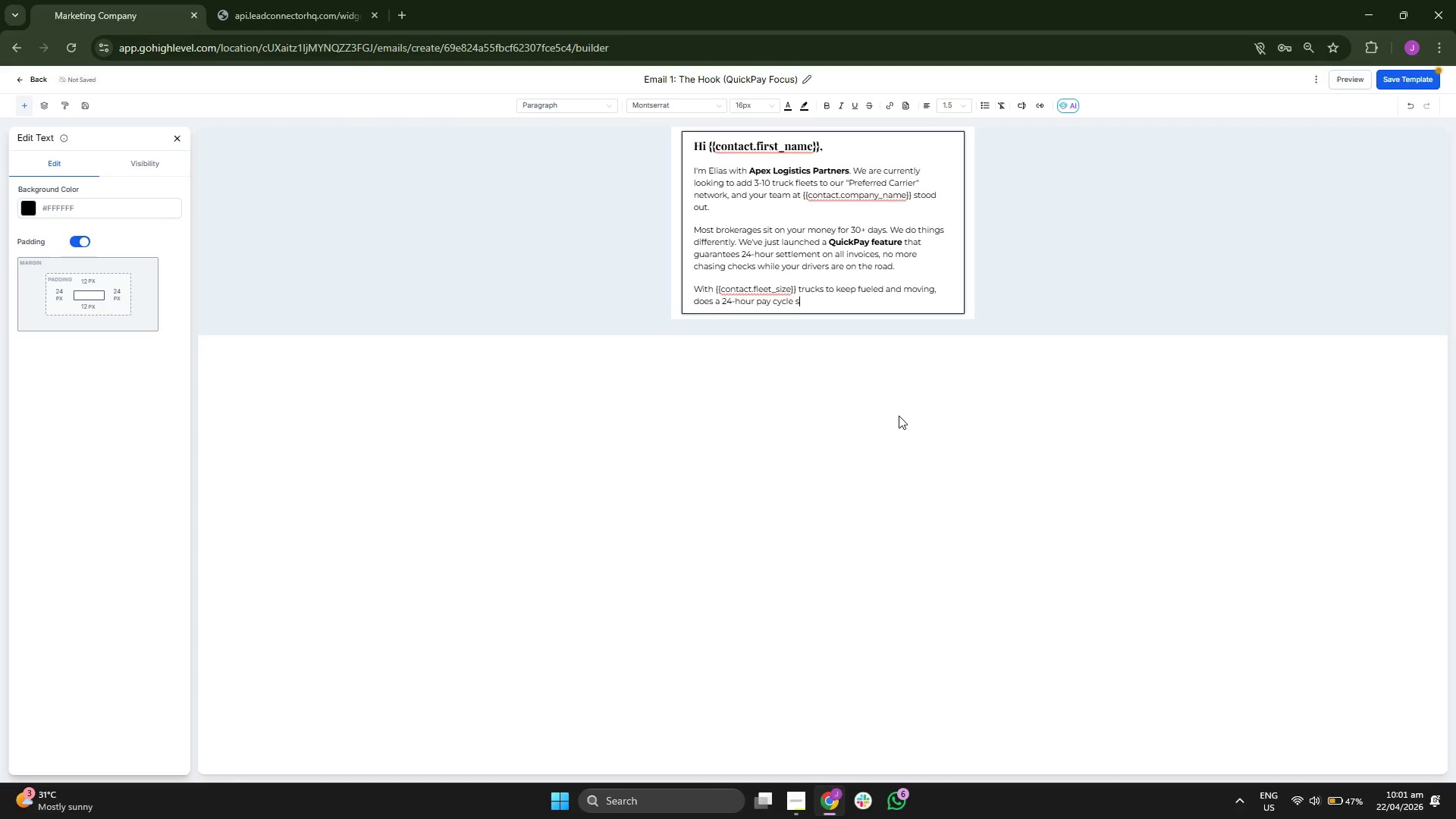 
type(ou)
 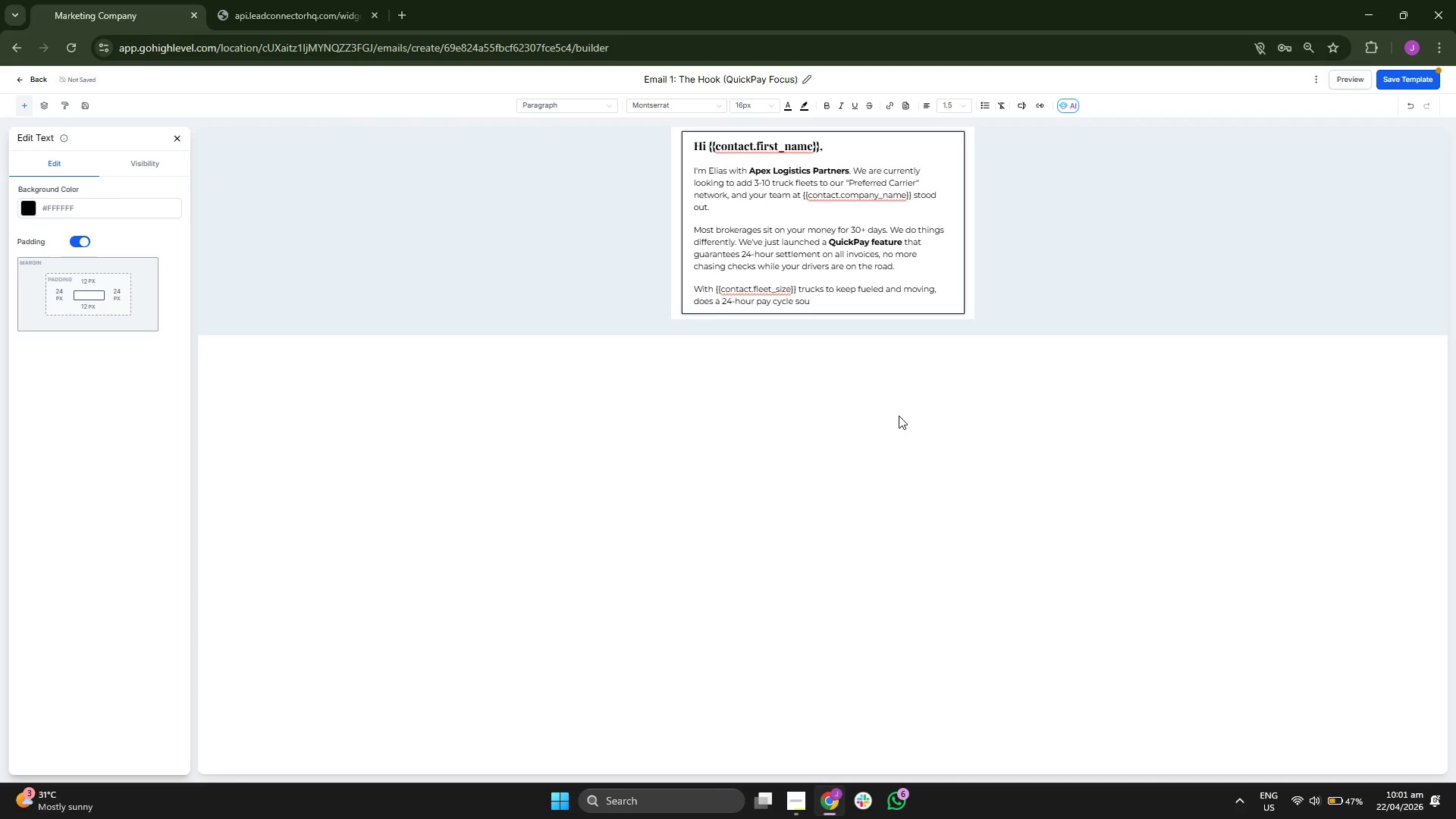 
type(nd )
 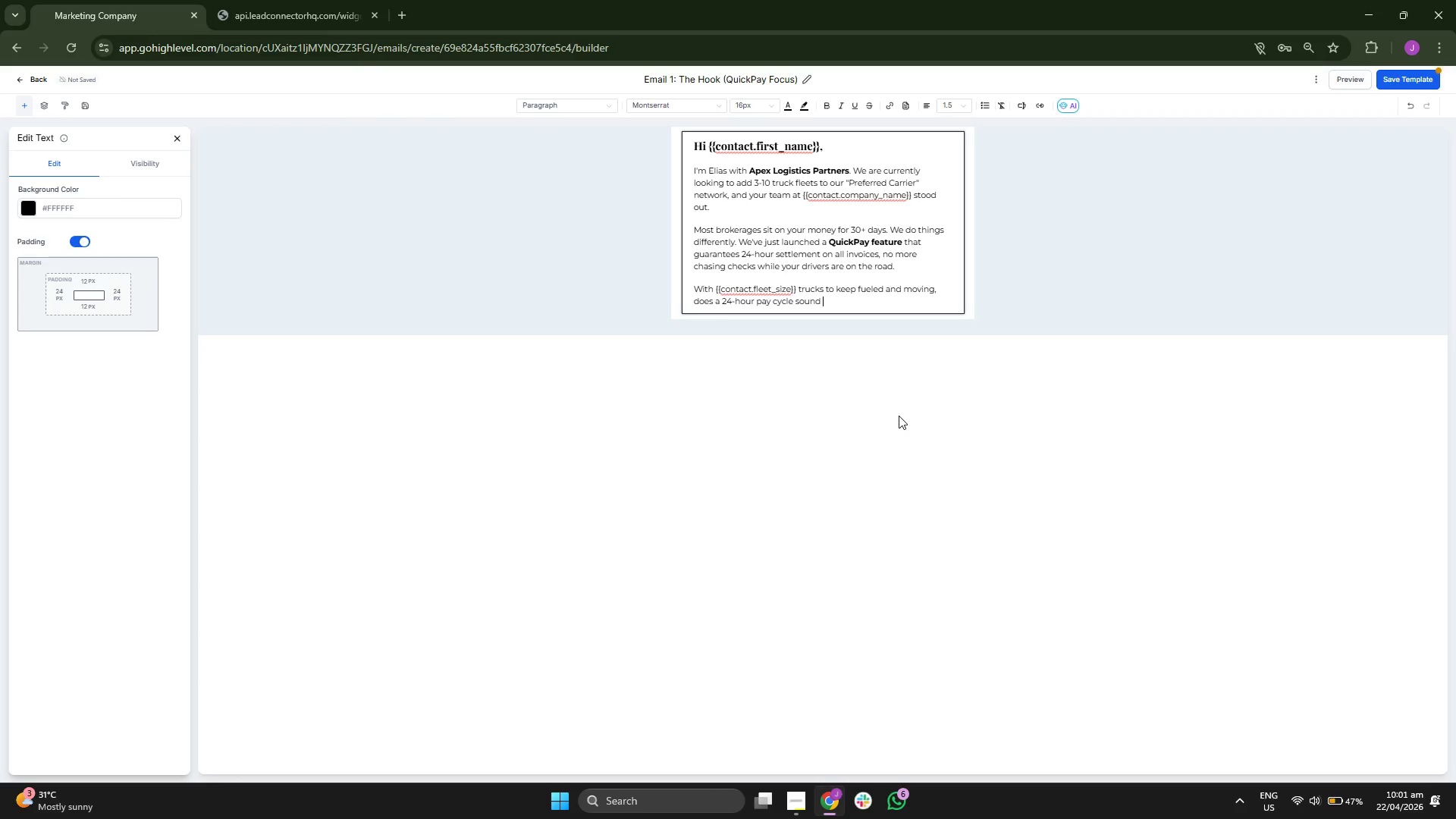 
key(L)
 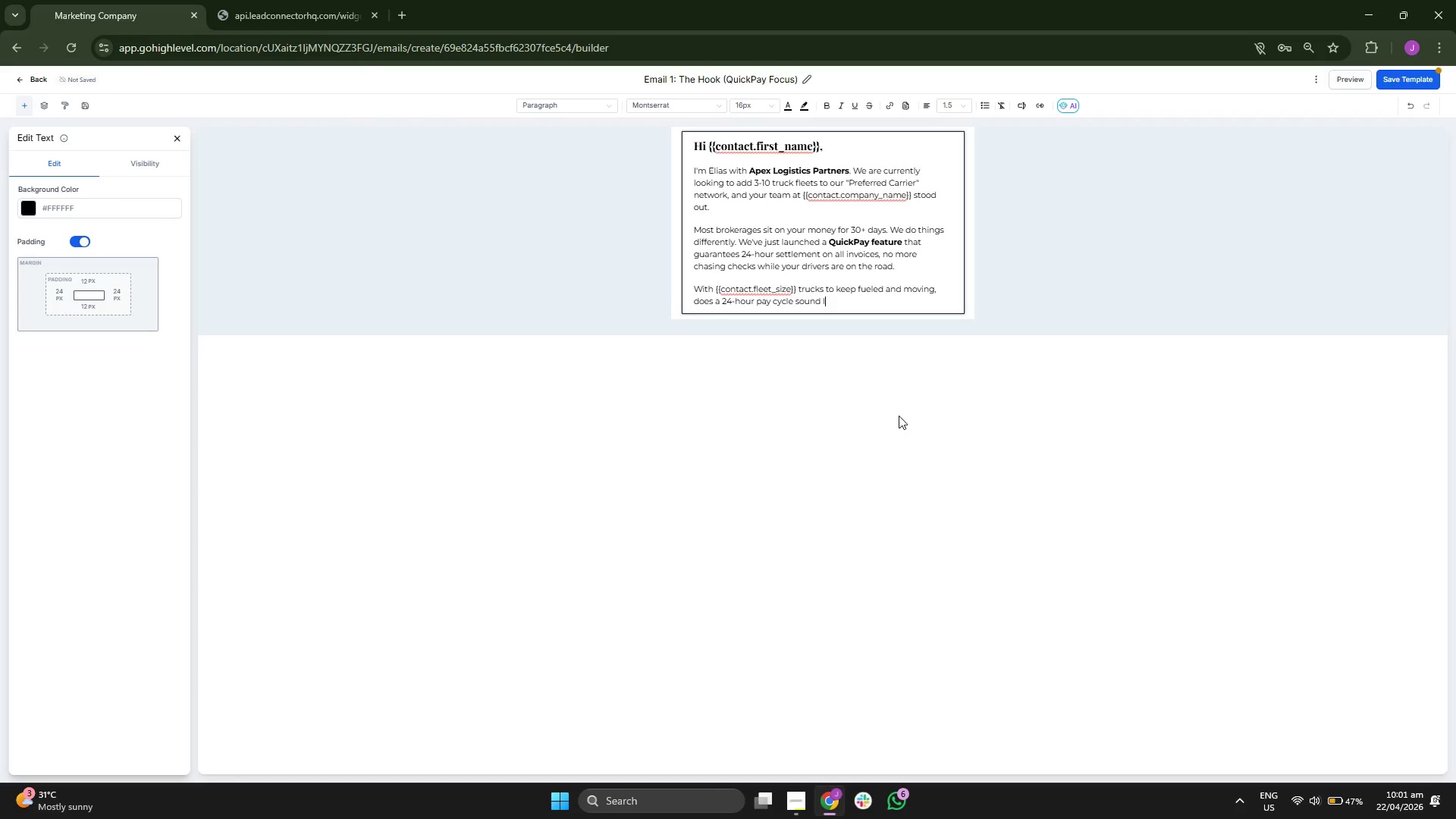 
key(I)
 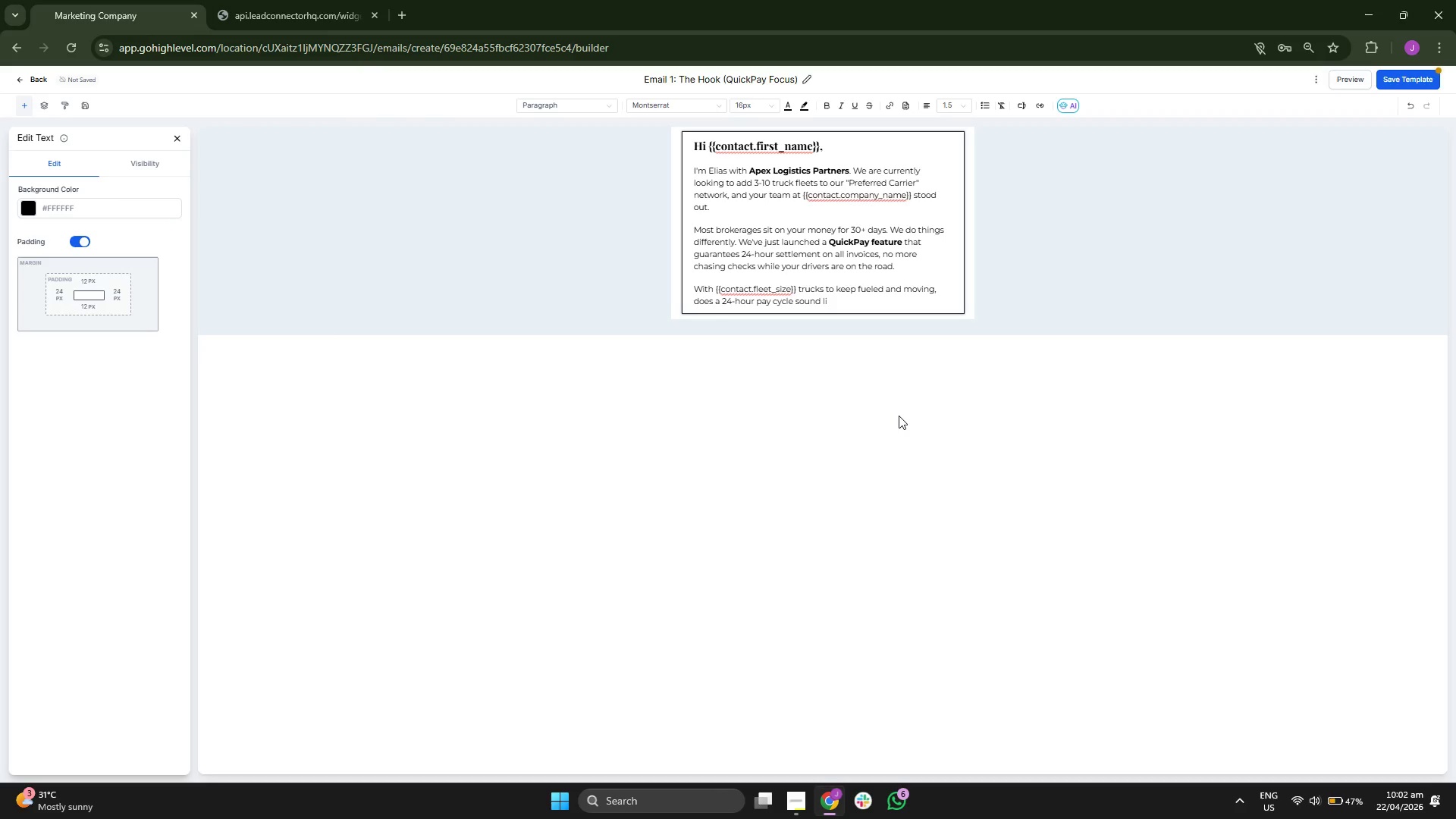 
key(K)
 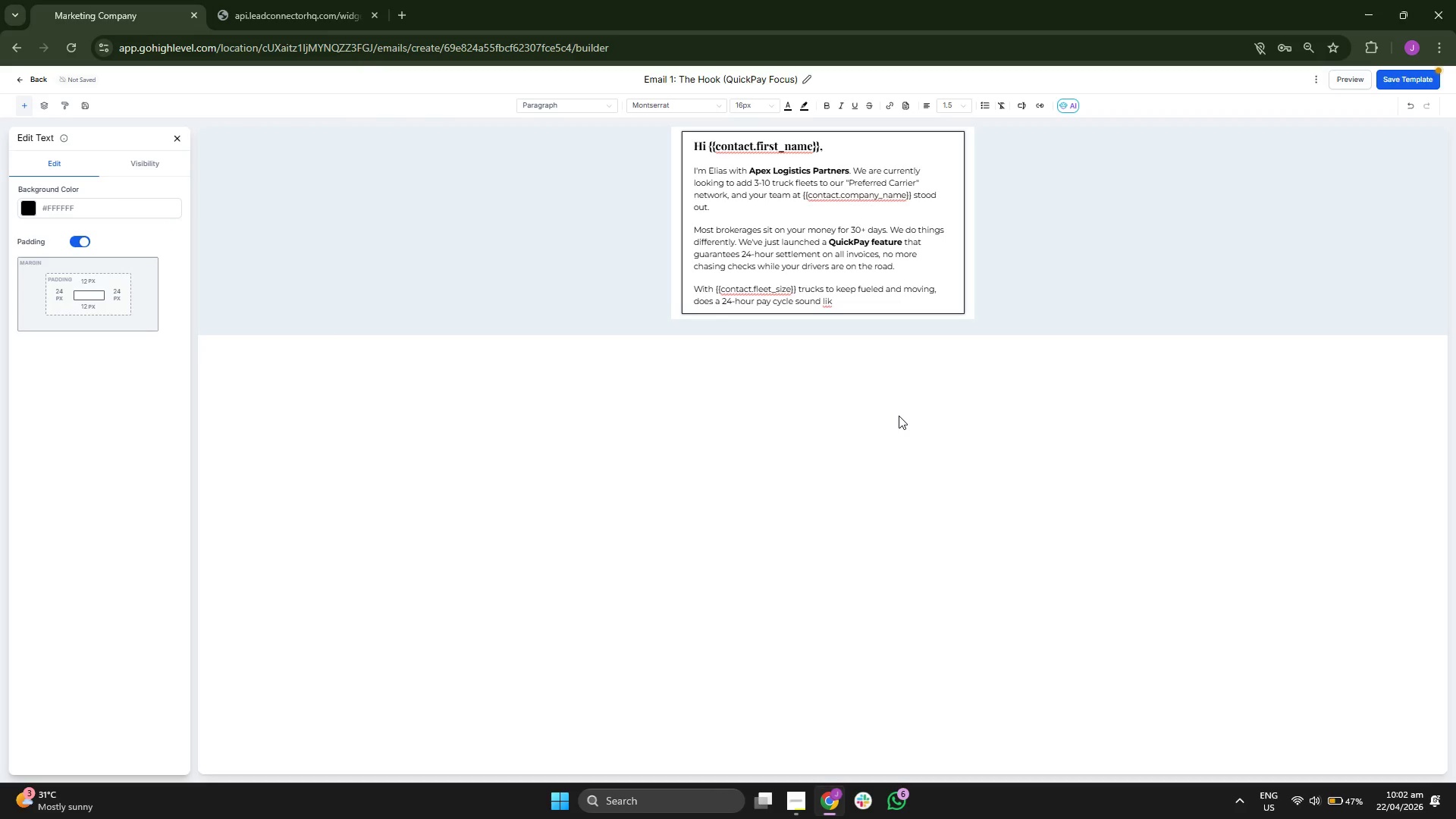 
type(ew)
key(Backspace)
key(Backspace)
type(e s)
 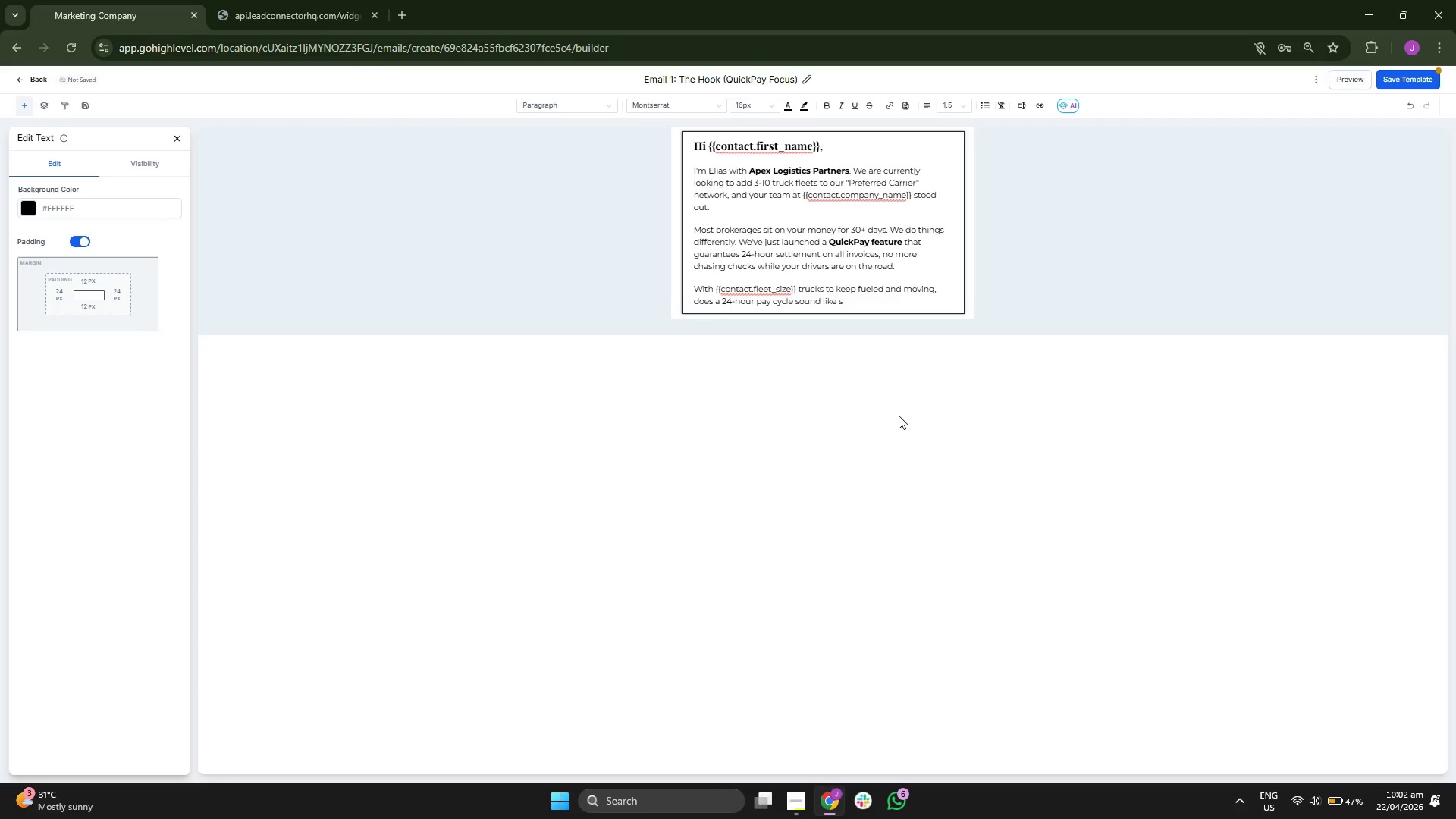 
key(O)
 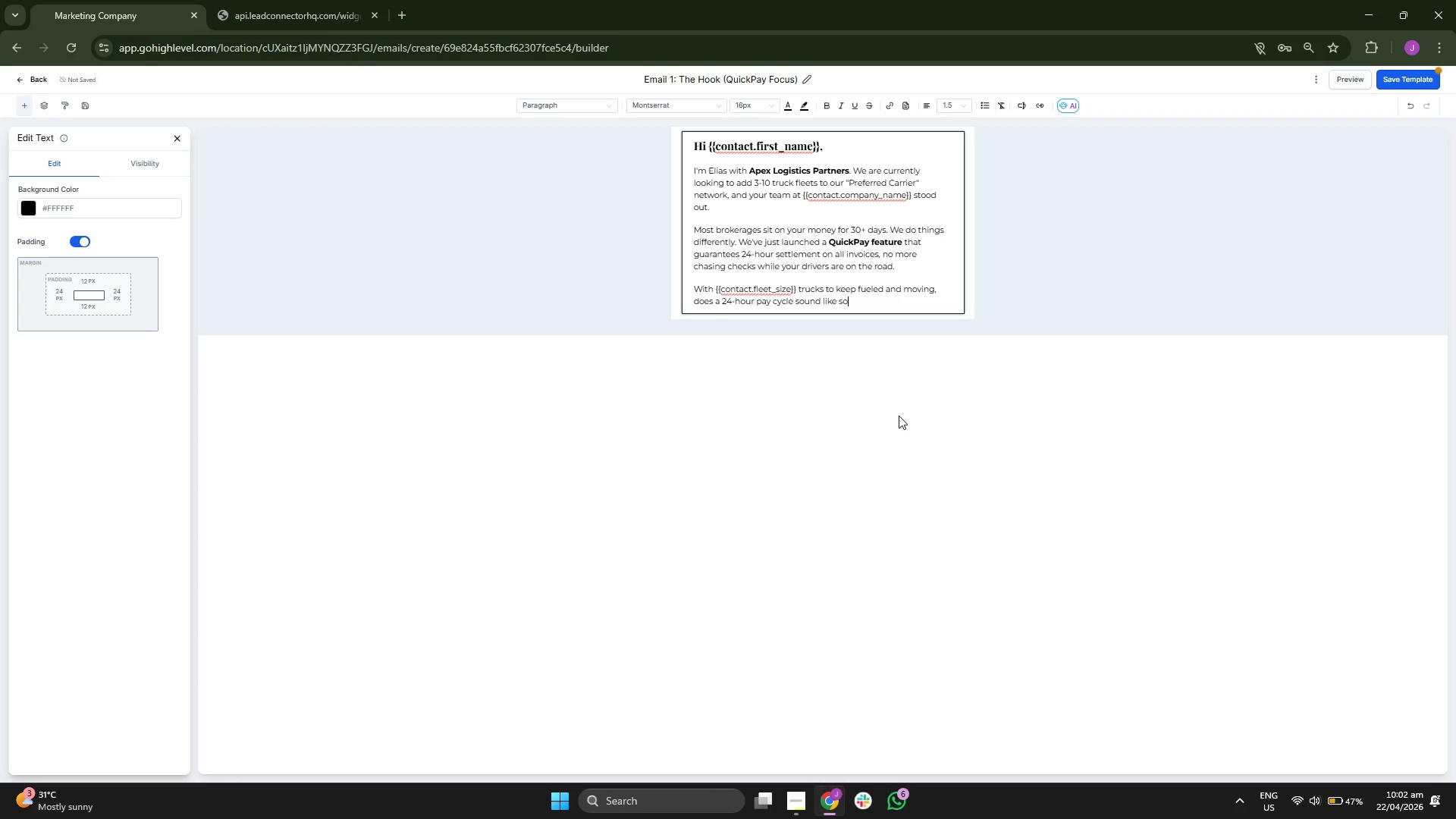 
type(mething t)
 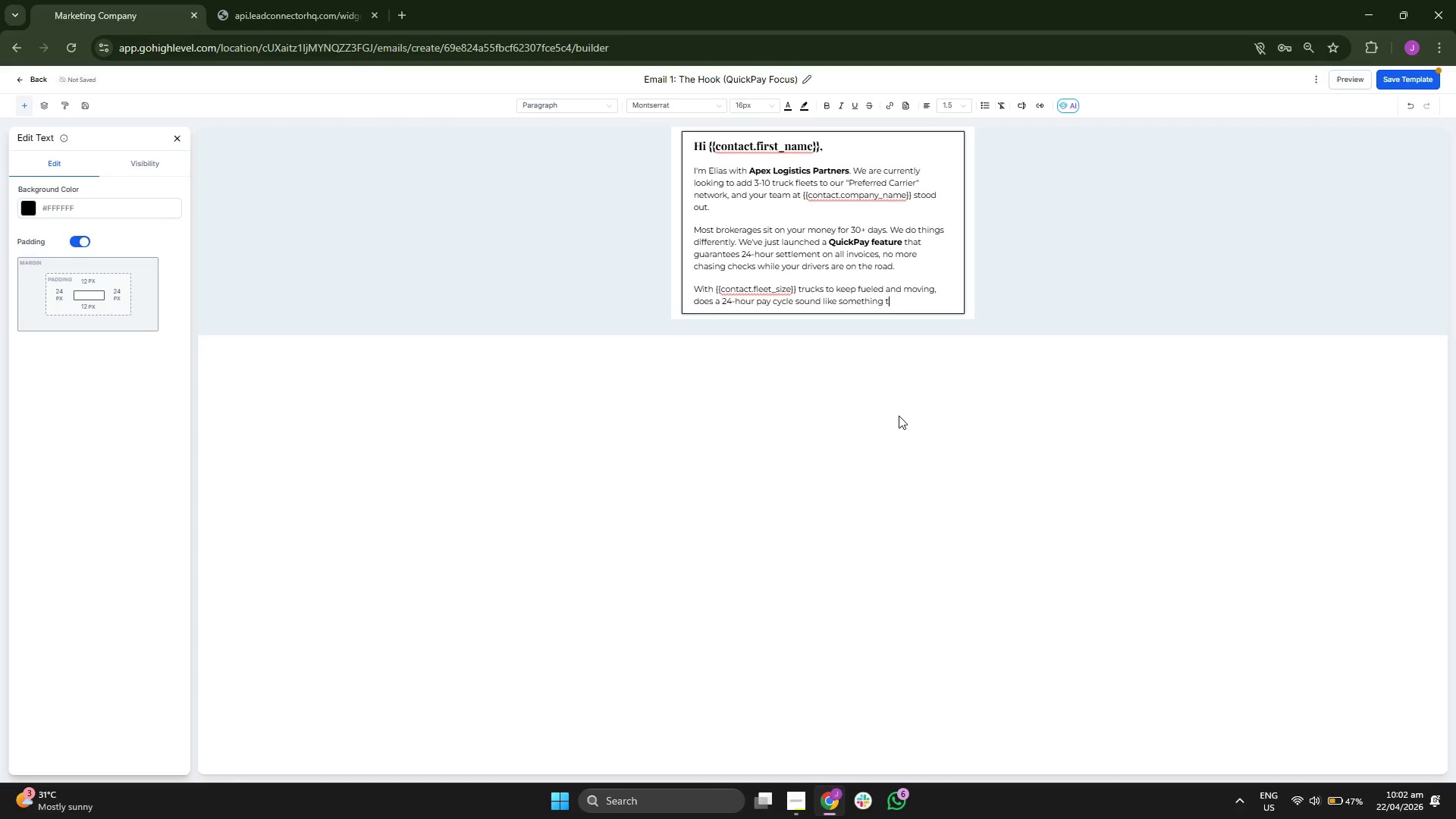 
type(hat w)
 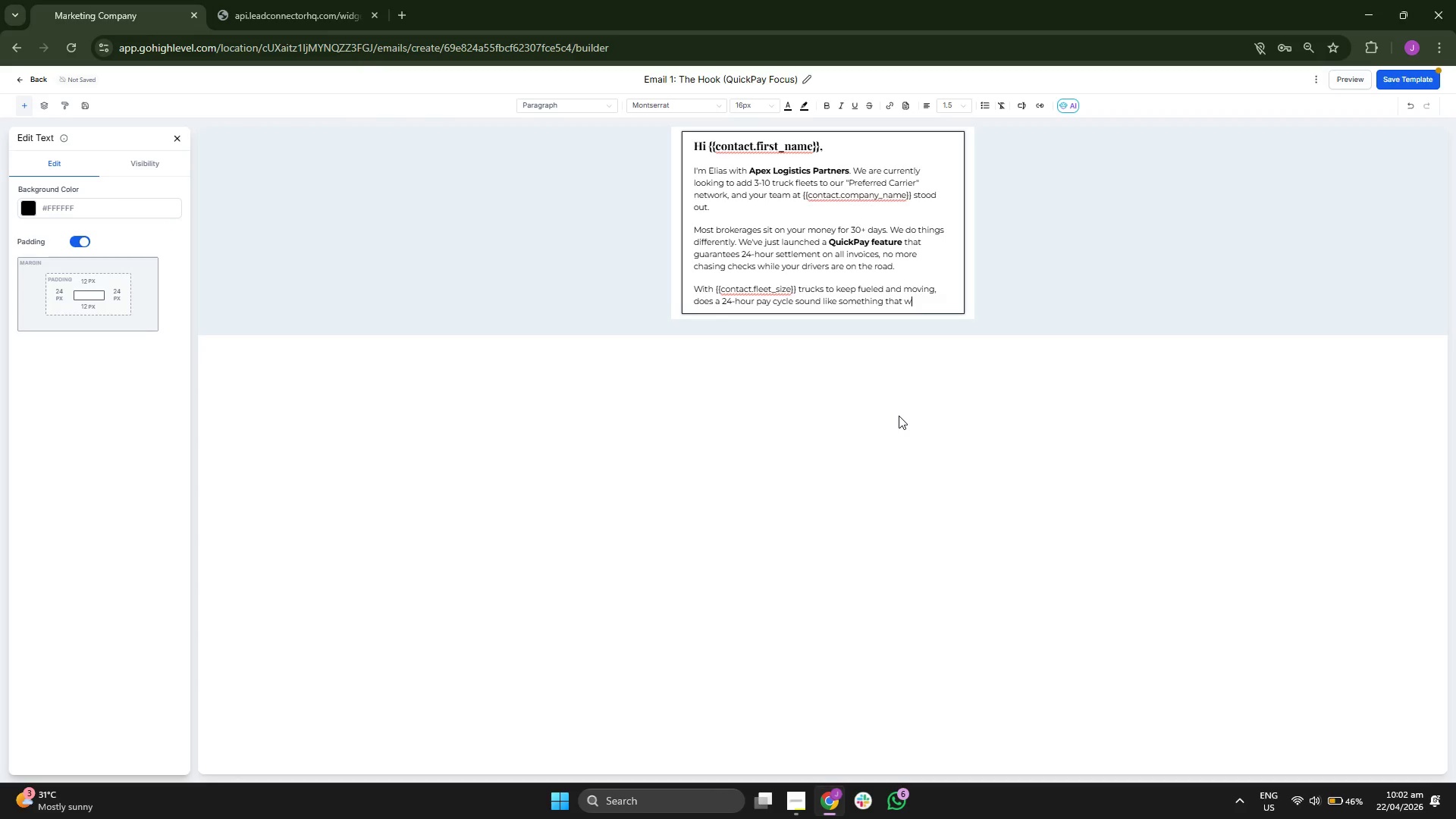 
key(O)
 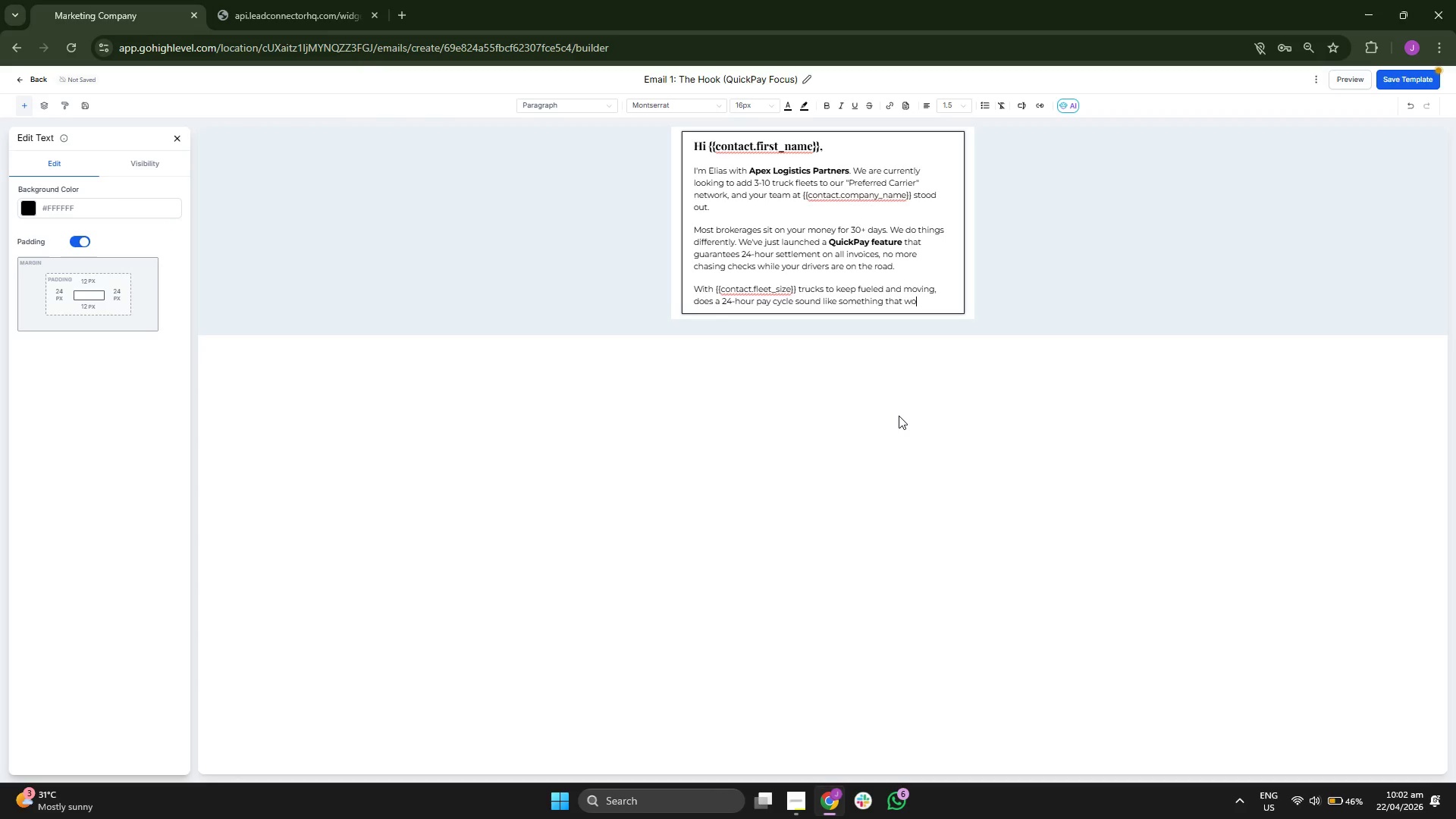 
key(U)
 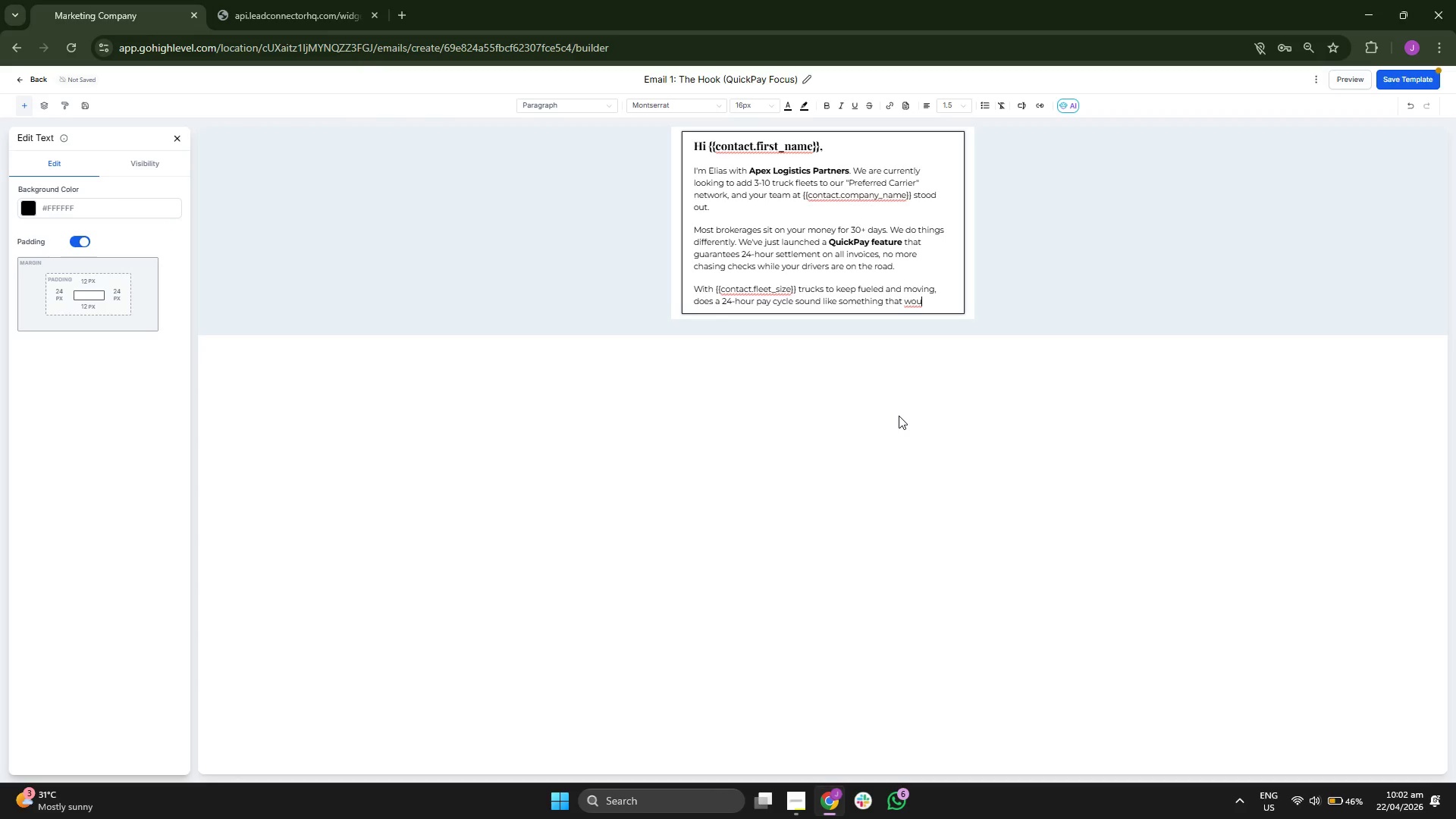 
key(L)
 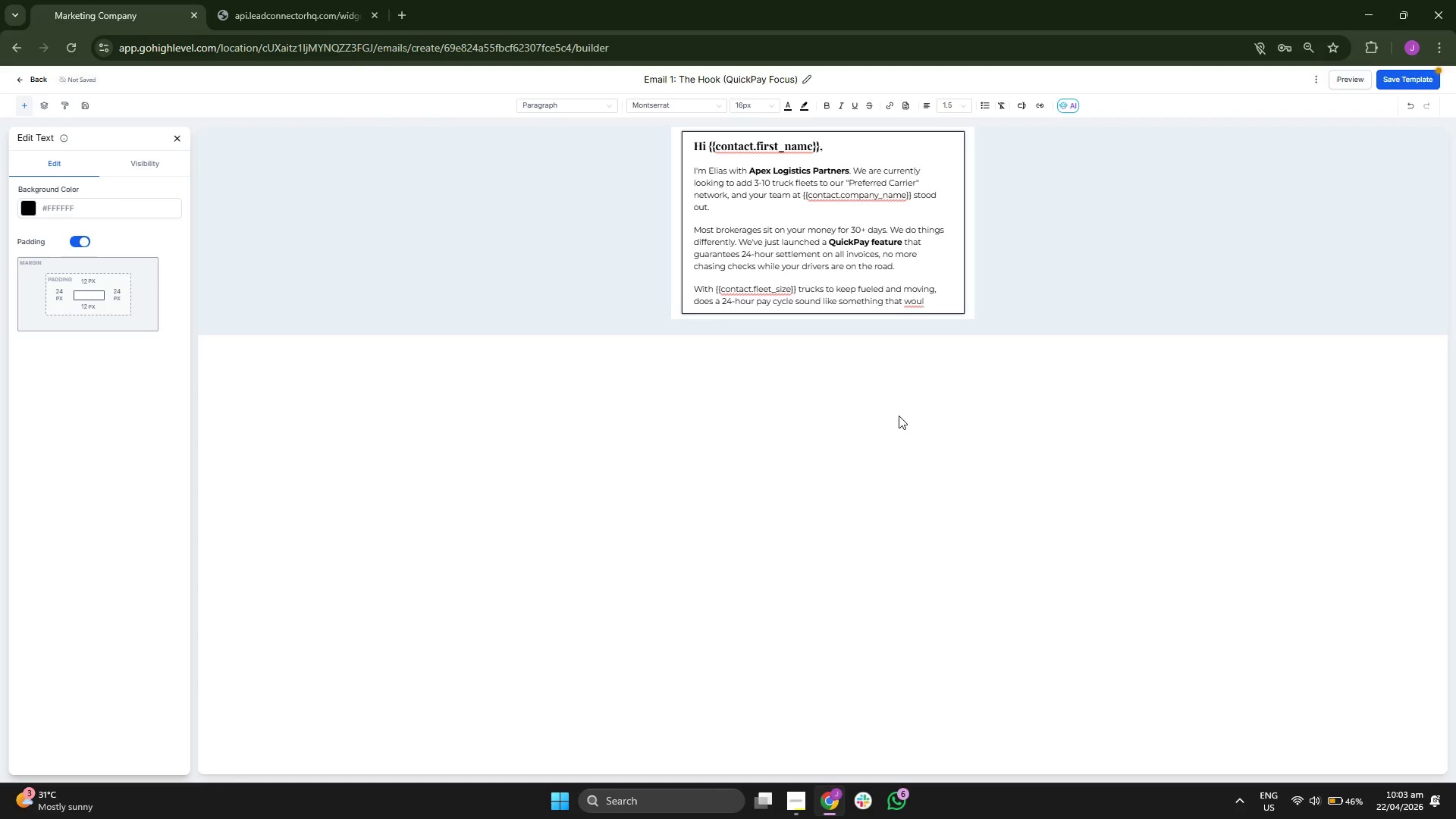 
key(D)
 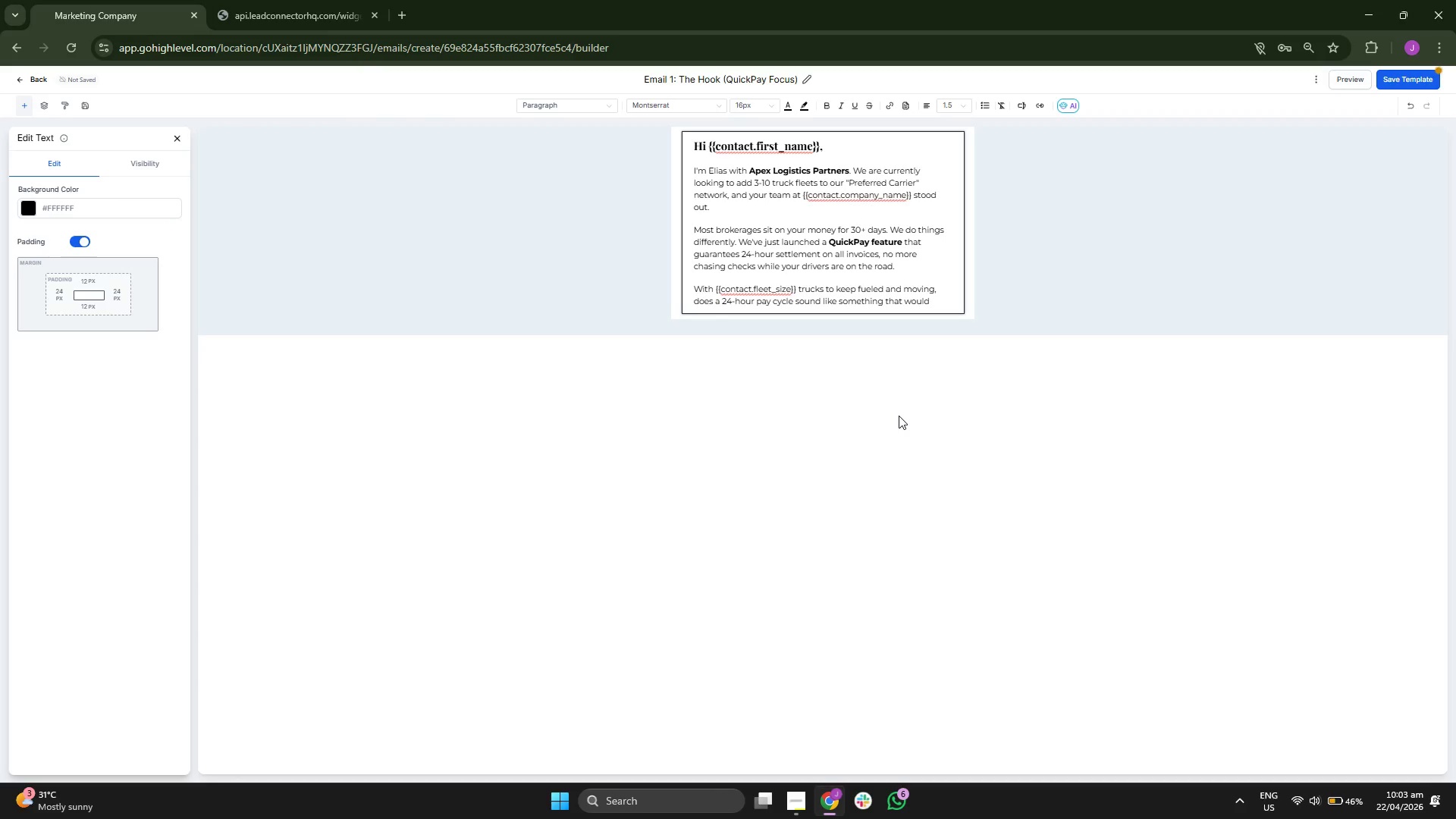 
key(Space)
 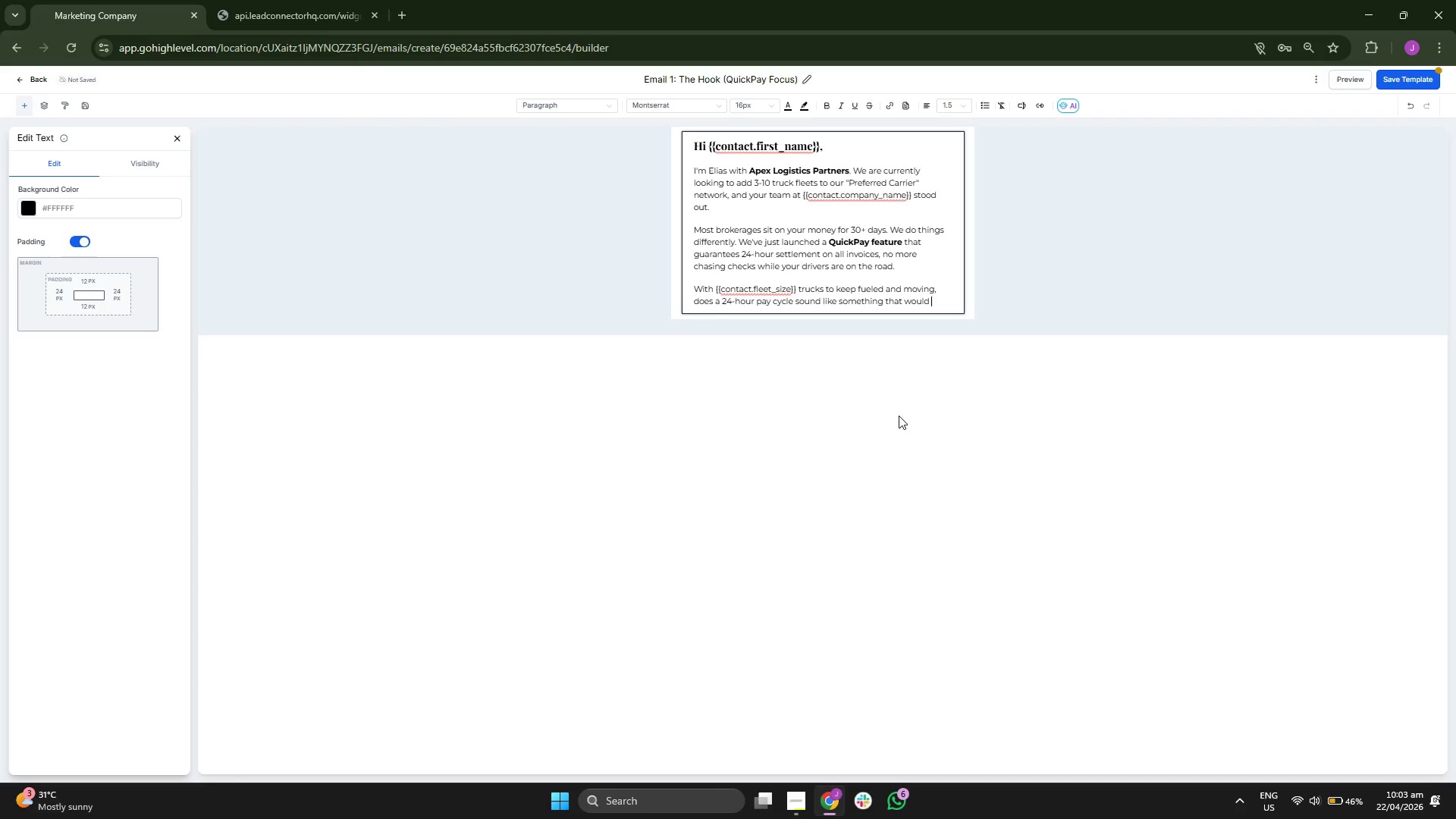 
key(H)
 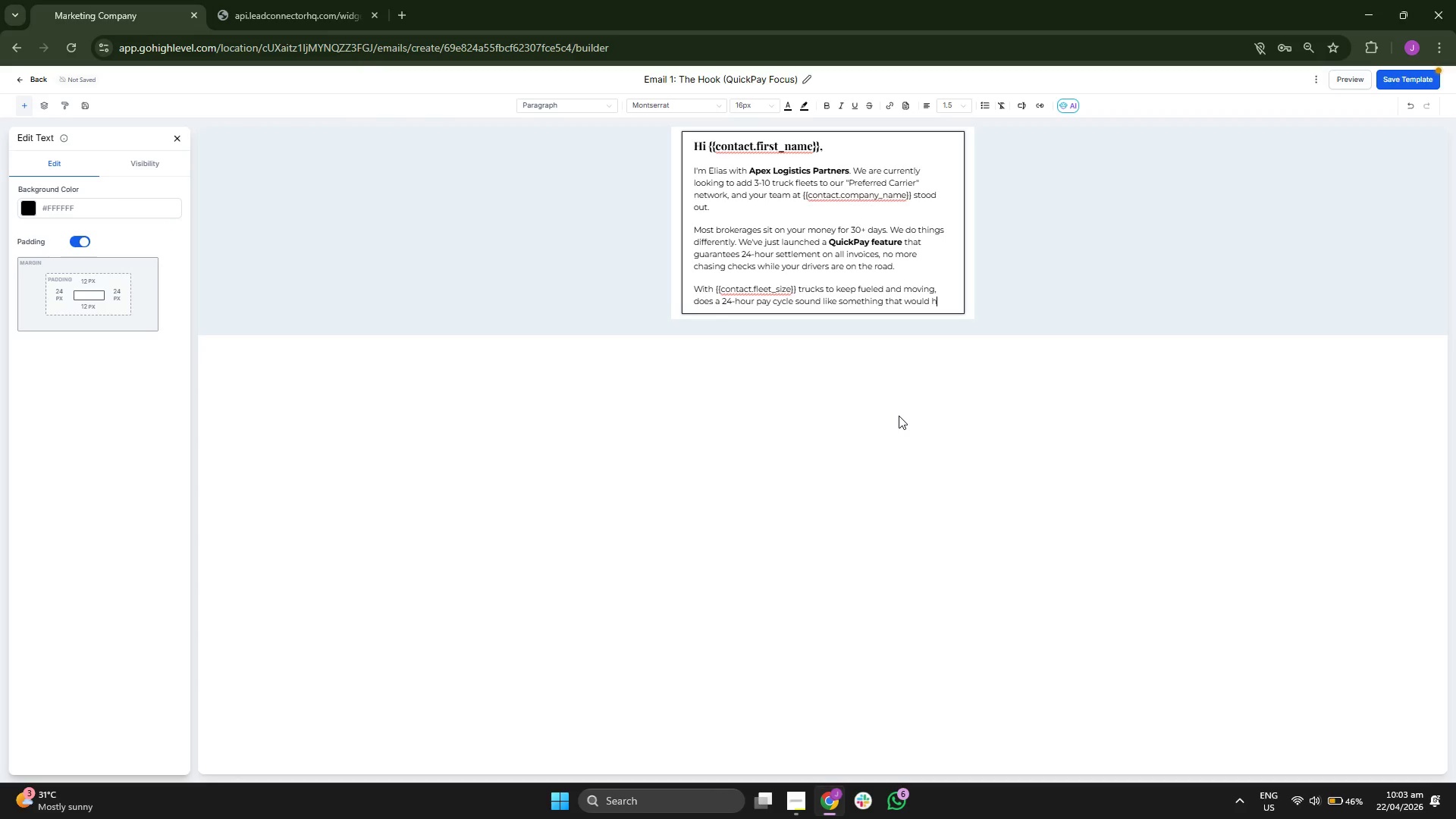 
key(E)
 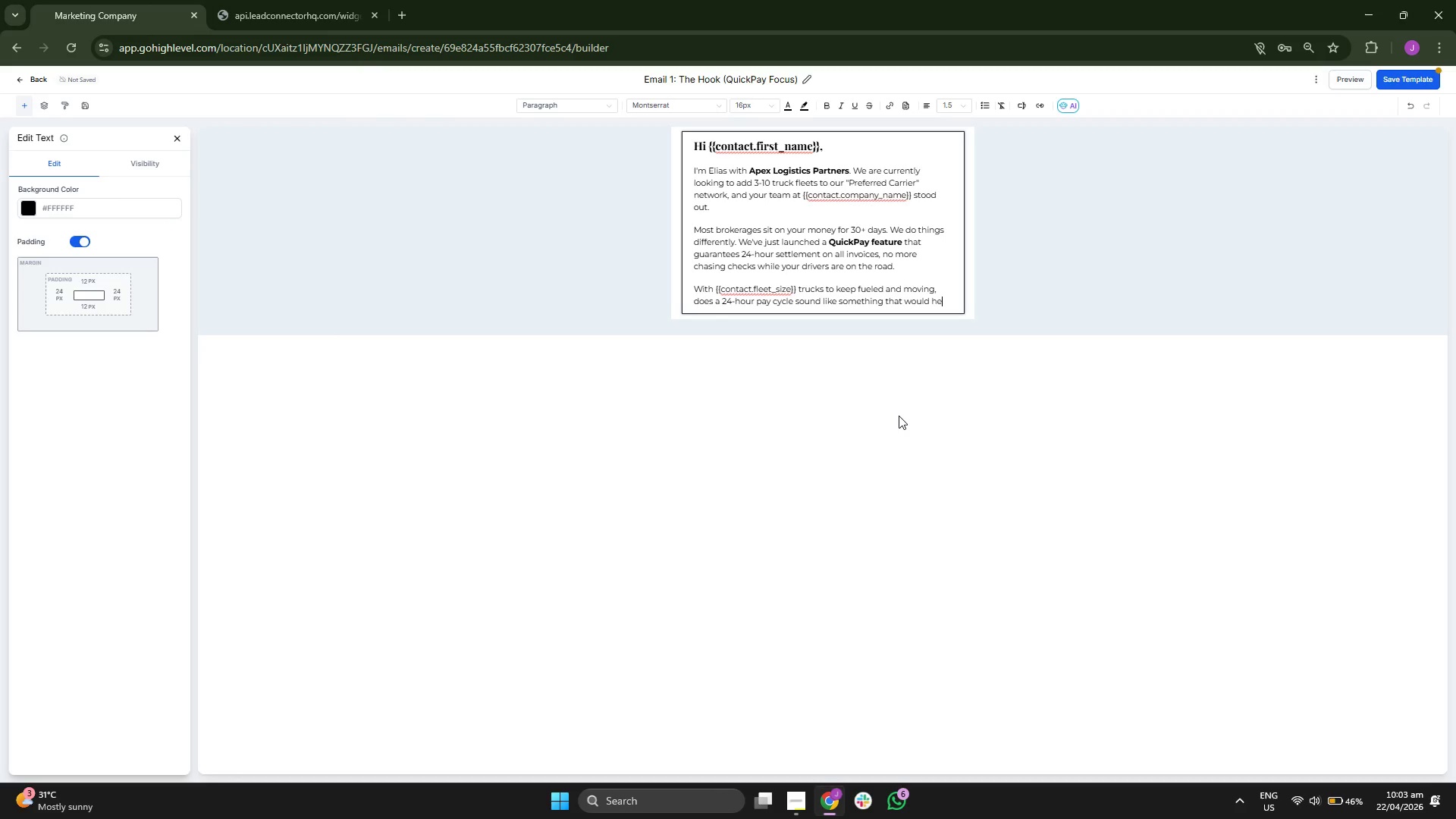 
type(lp;)
key(Backspace)
type( )
 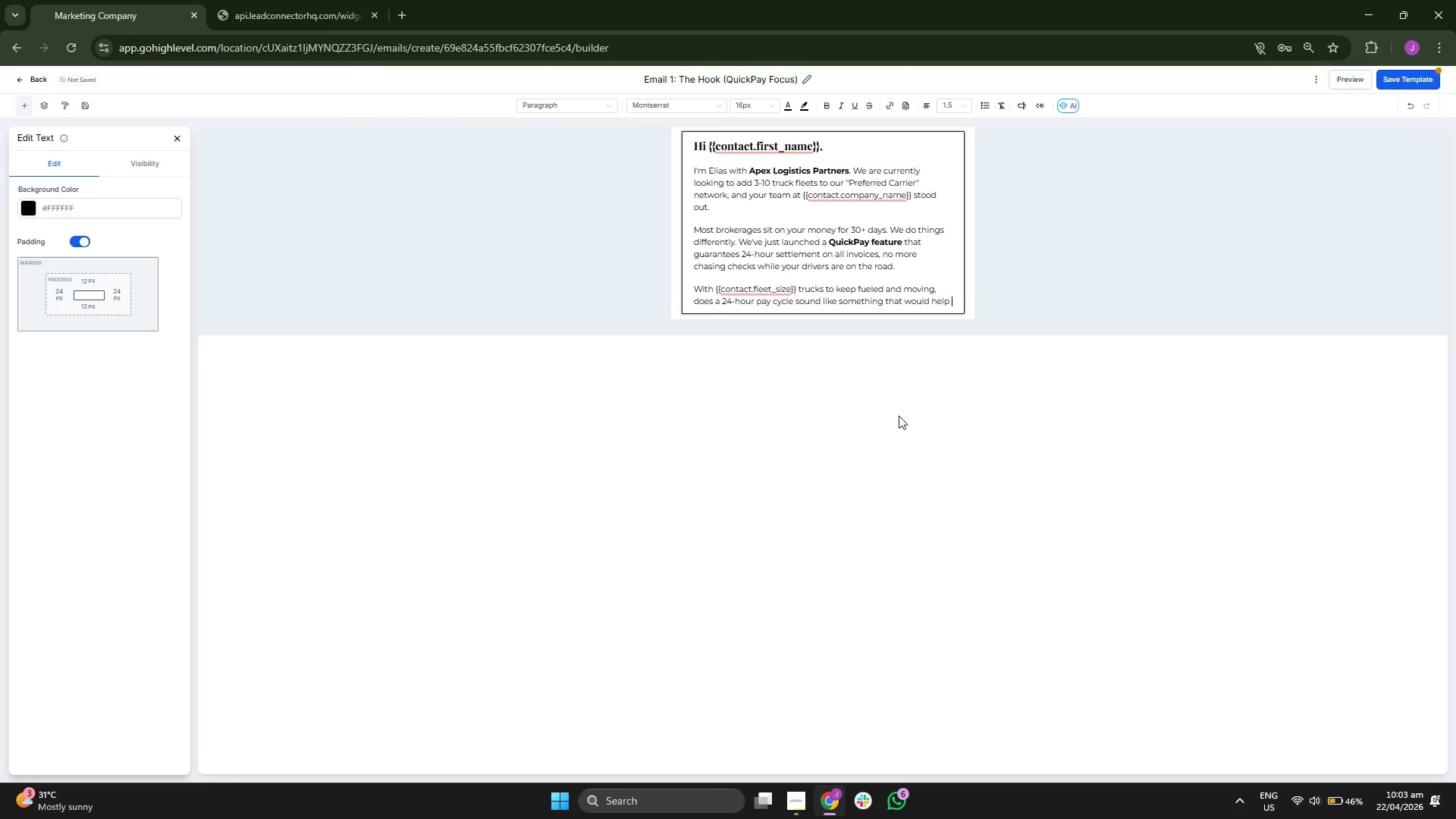 
key(Y)
 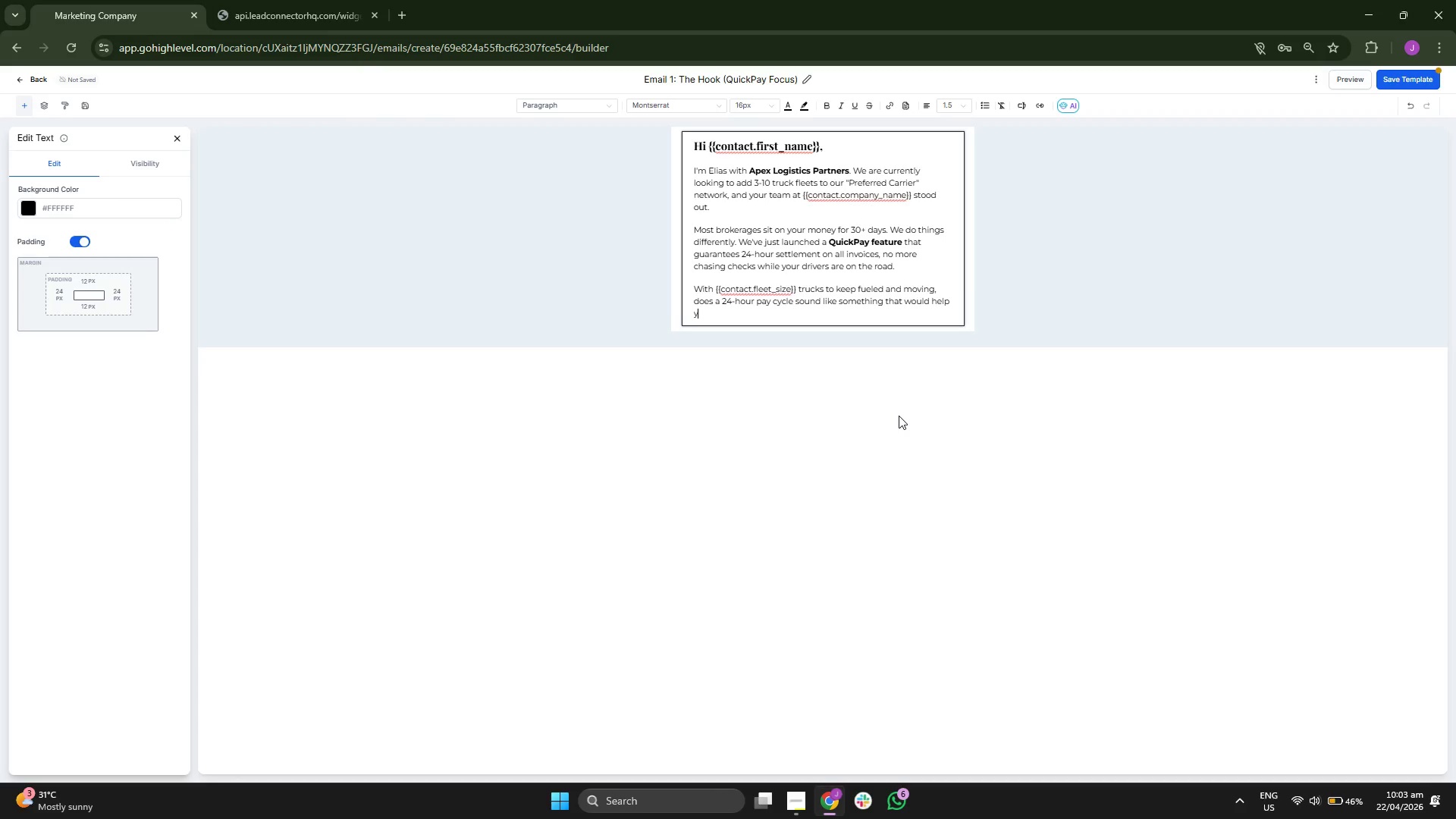 
key(O)
 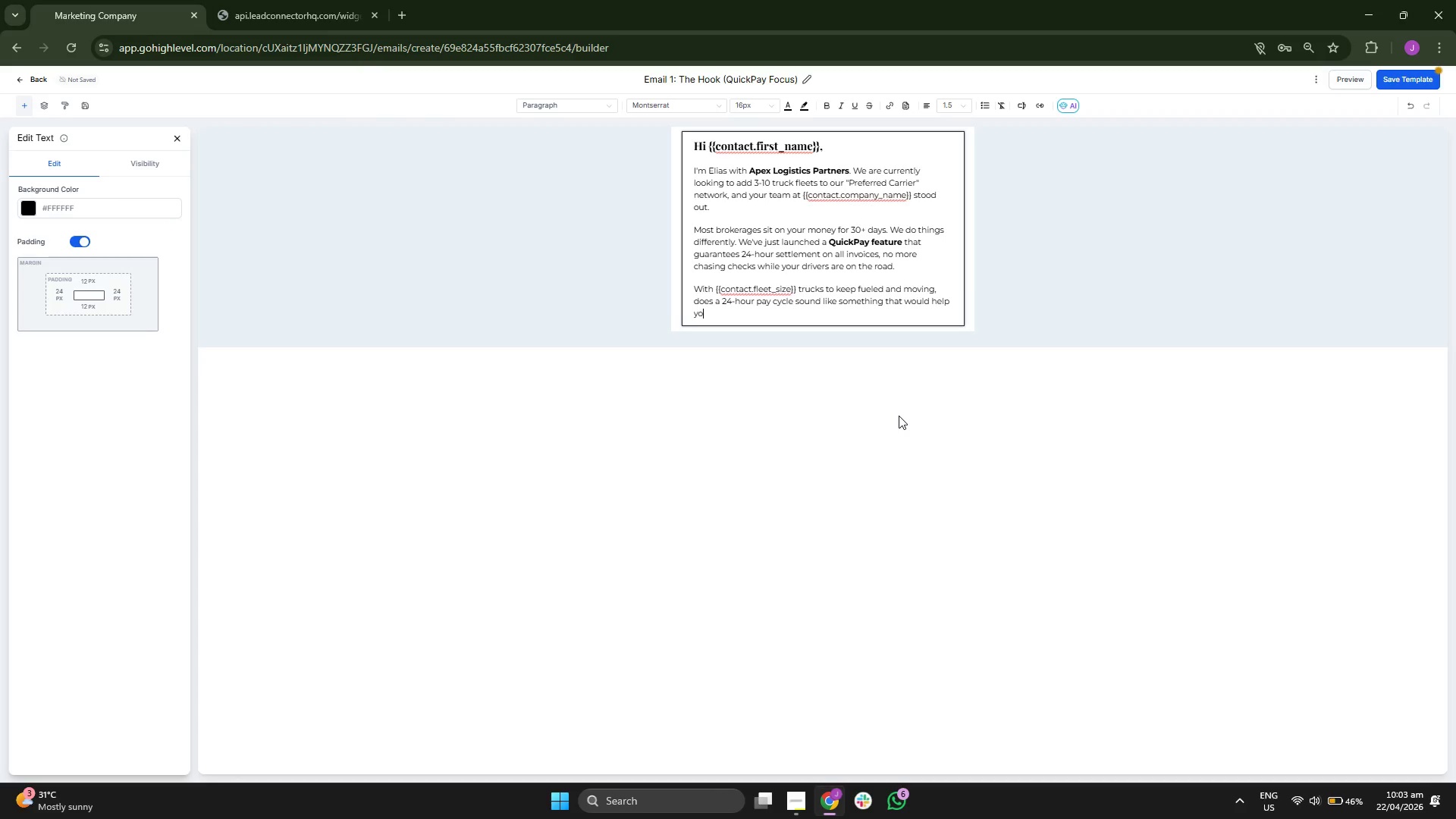 
key(U)
 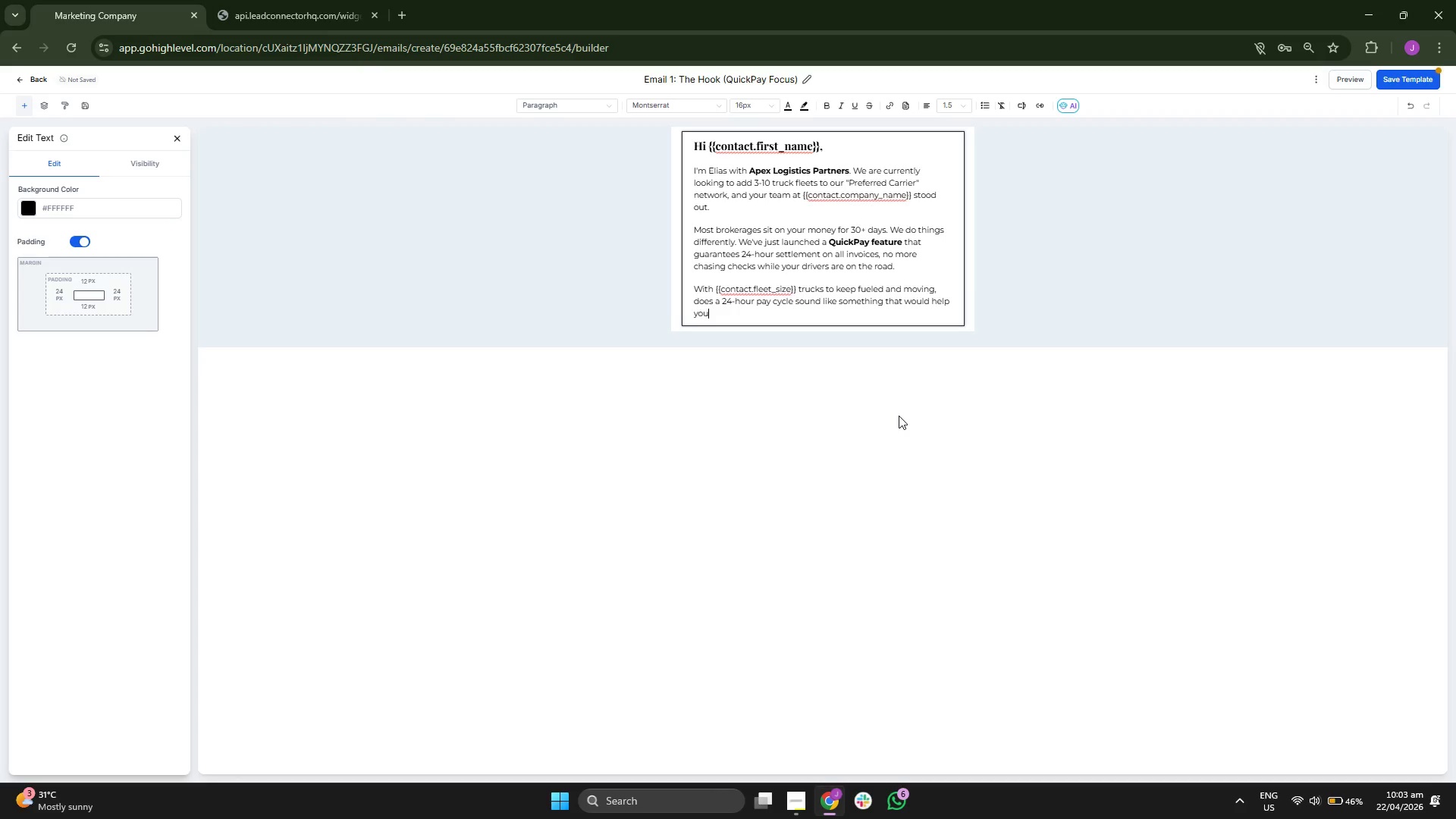 
type(r cas)
 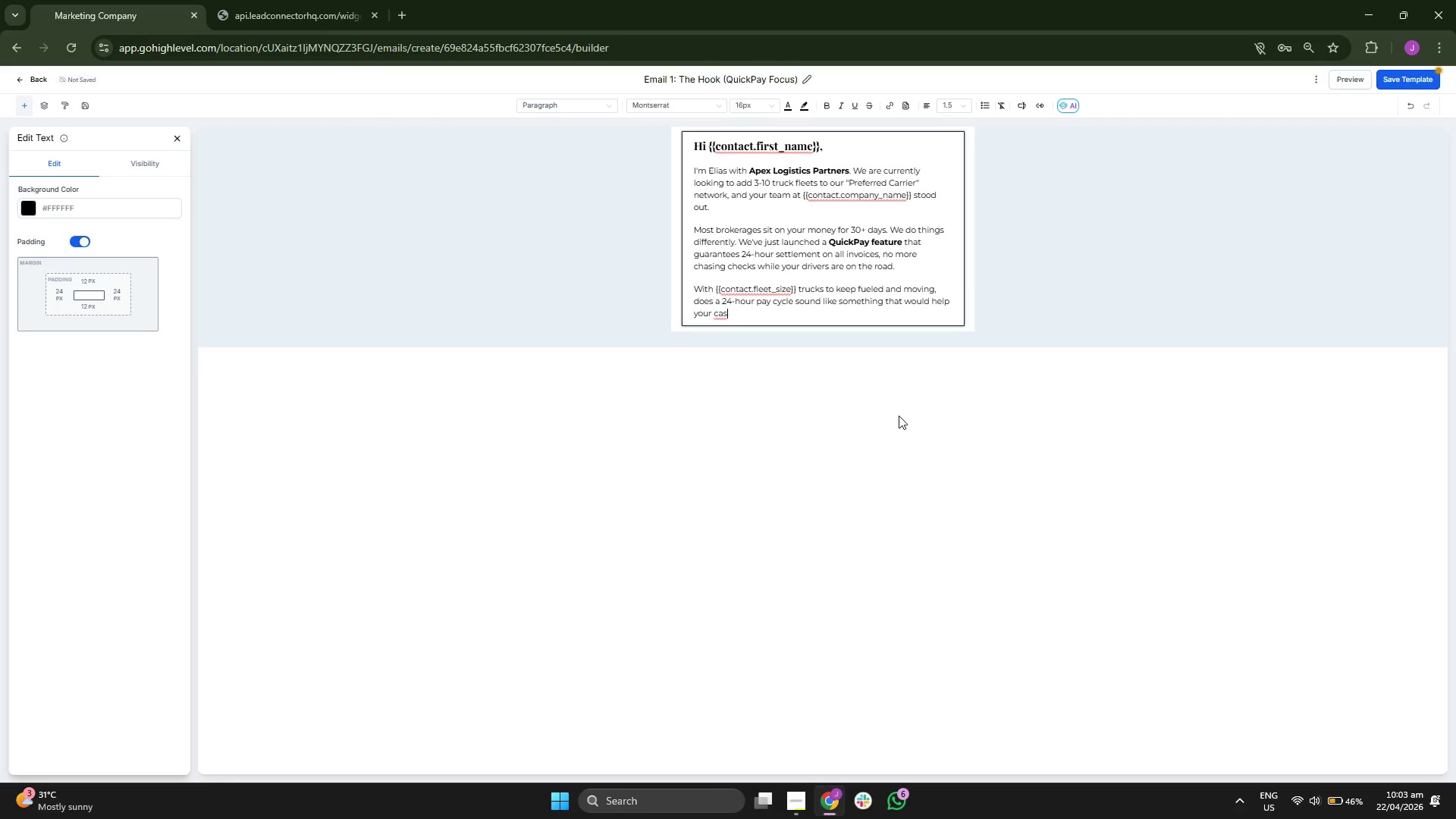 
type(h fl)
 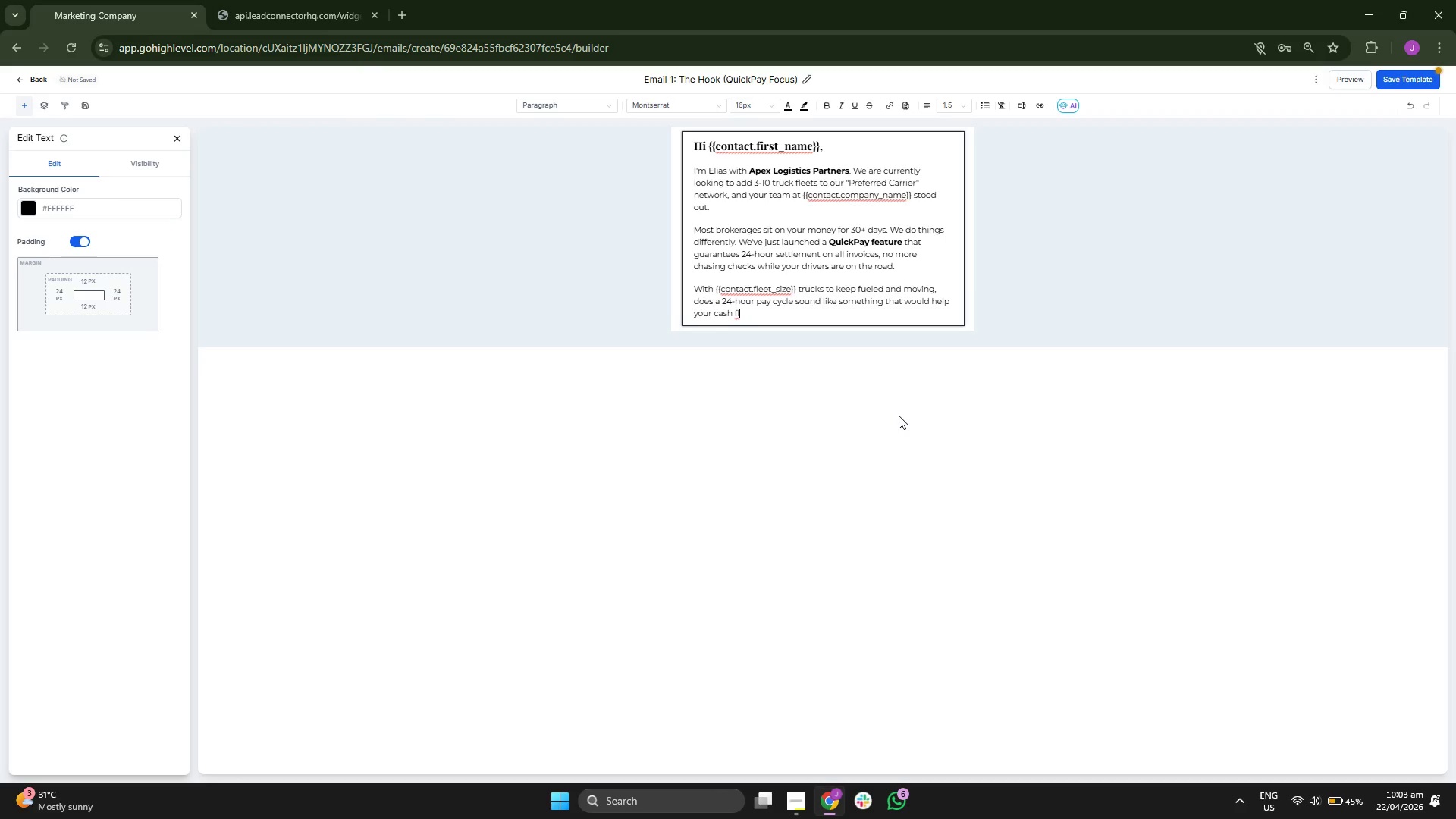 
key(O)
 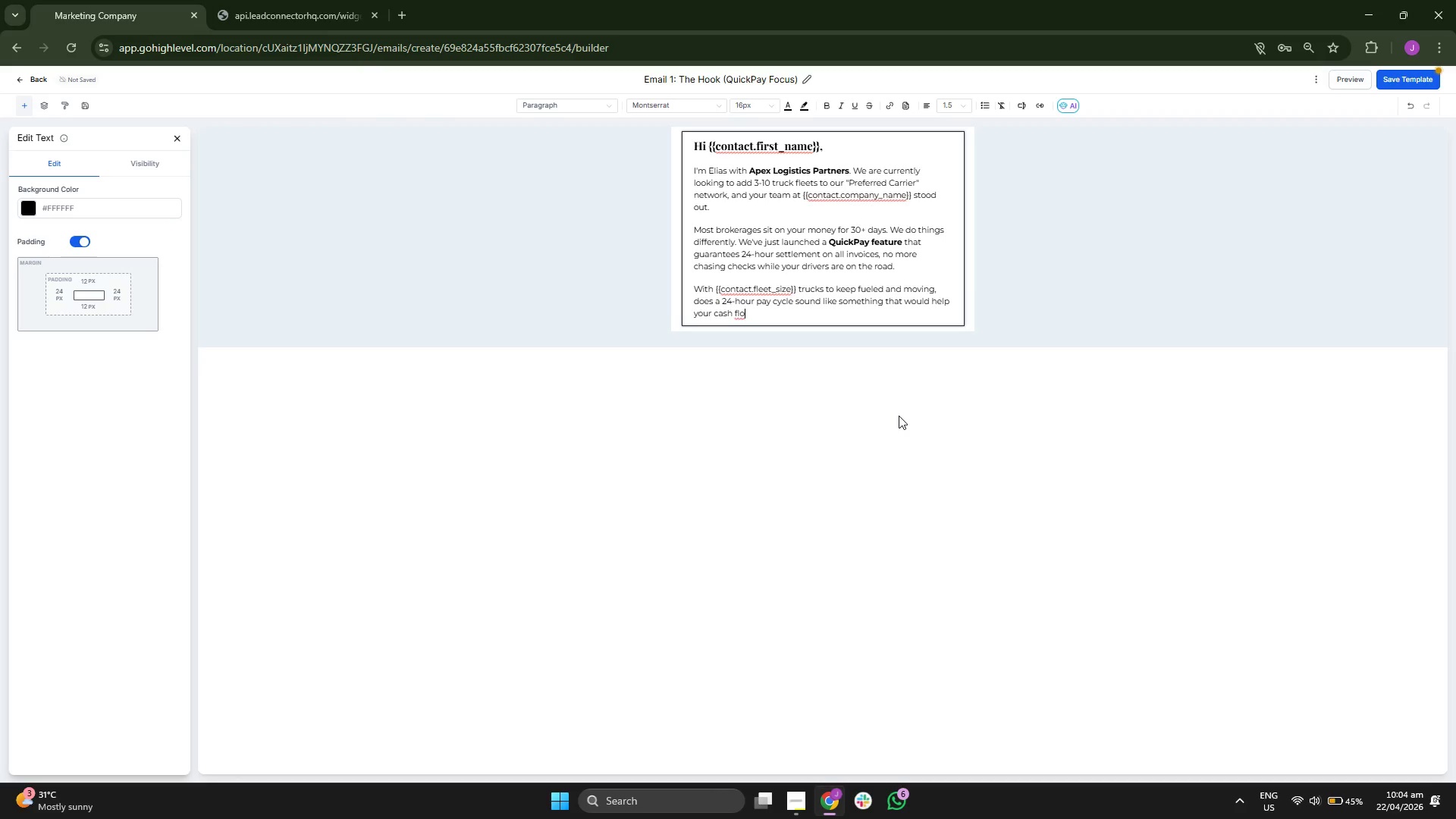 
key(W)
 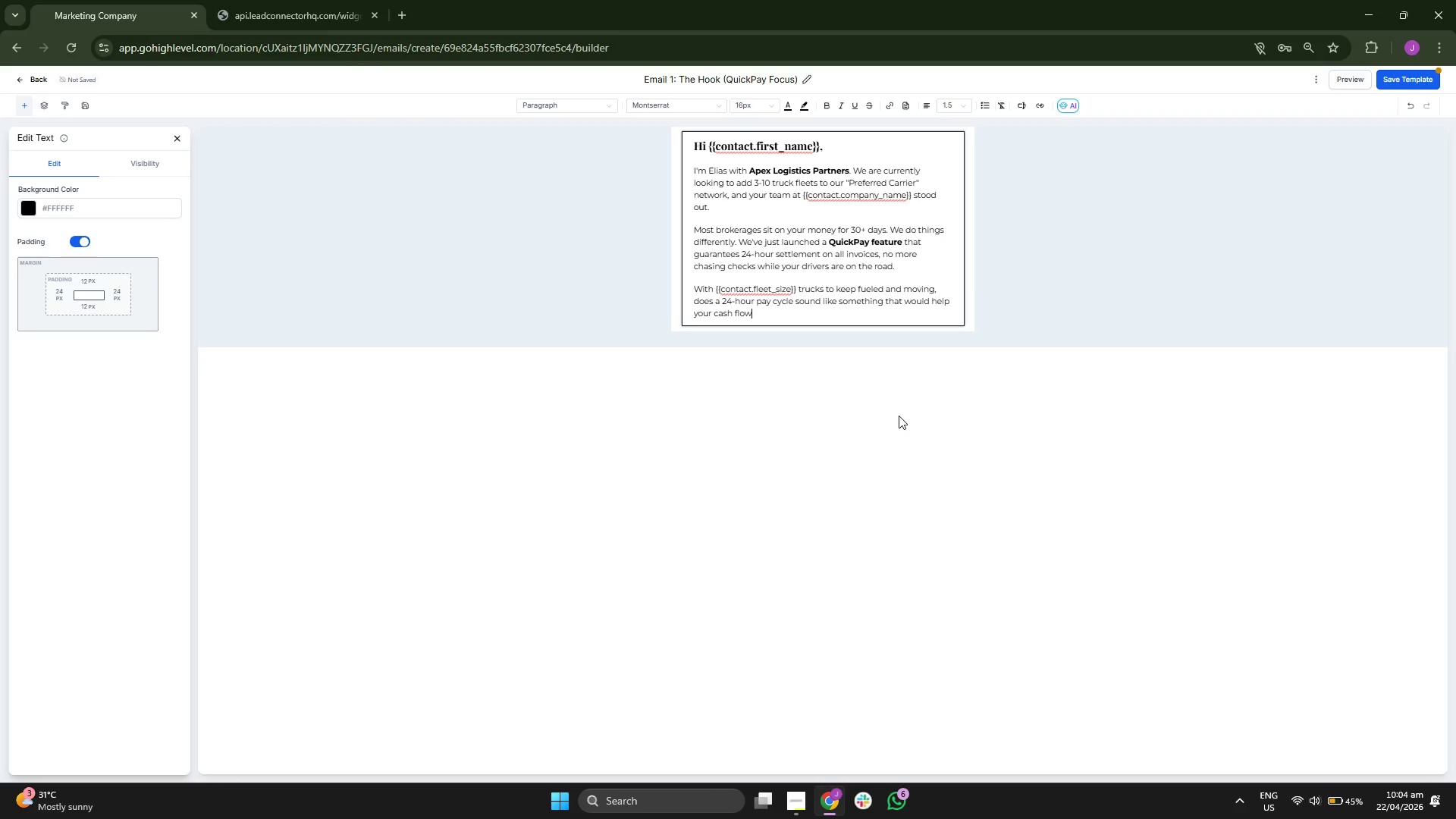 
key(Shift+Slash)
 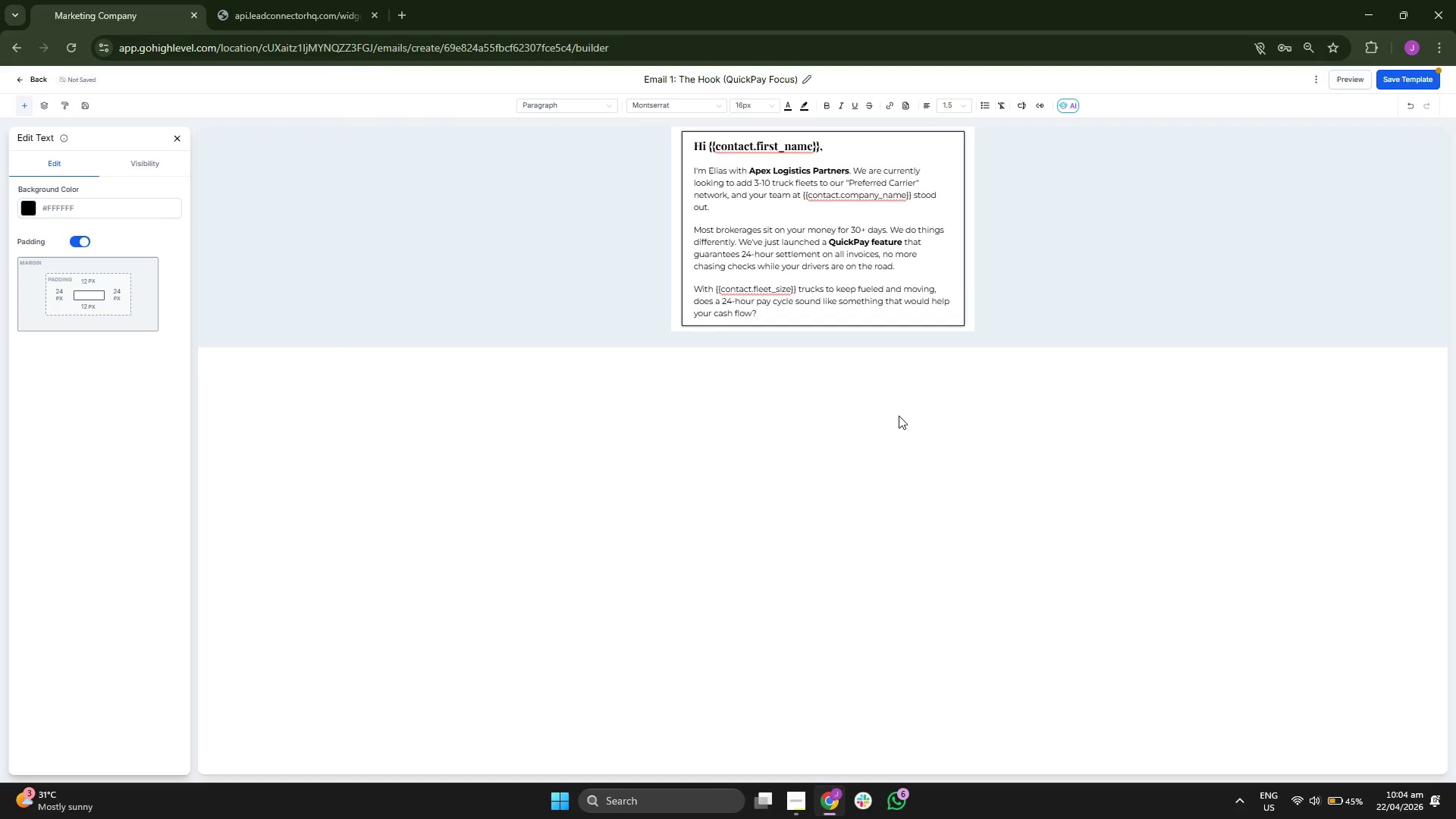 
key(Enter)
 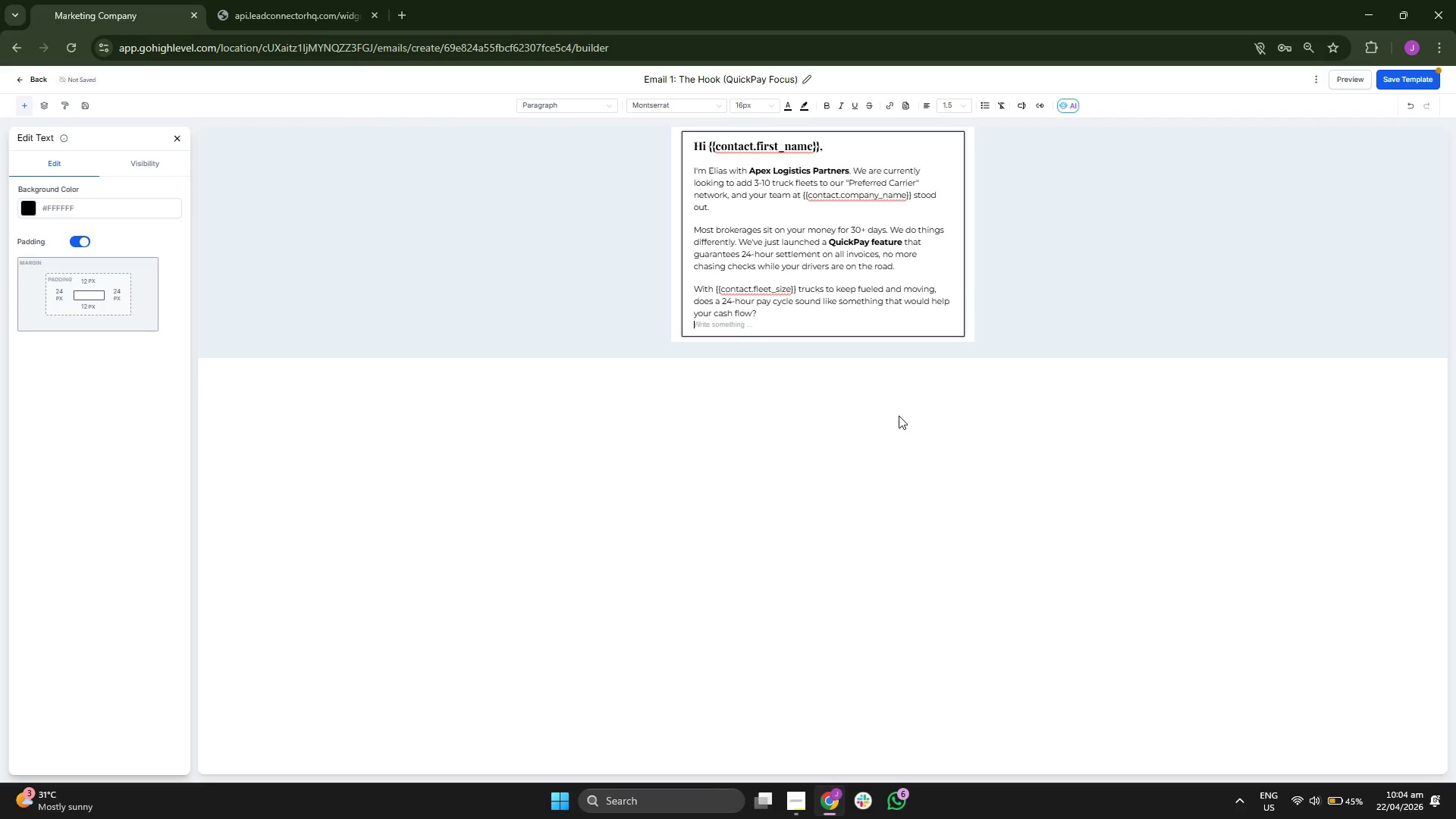 
key(Enter)
 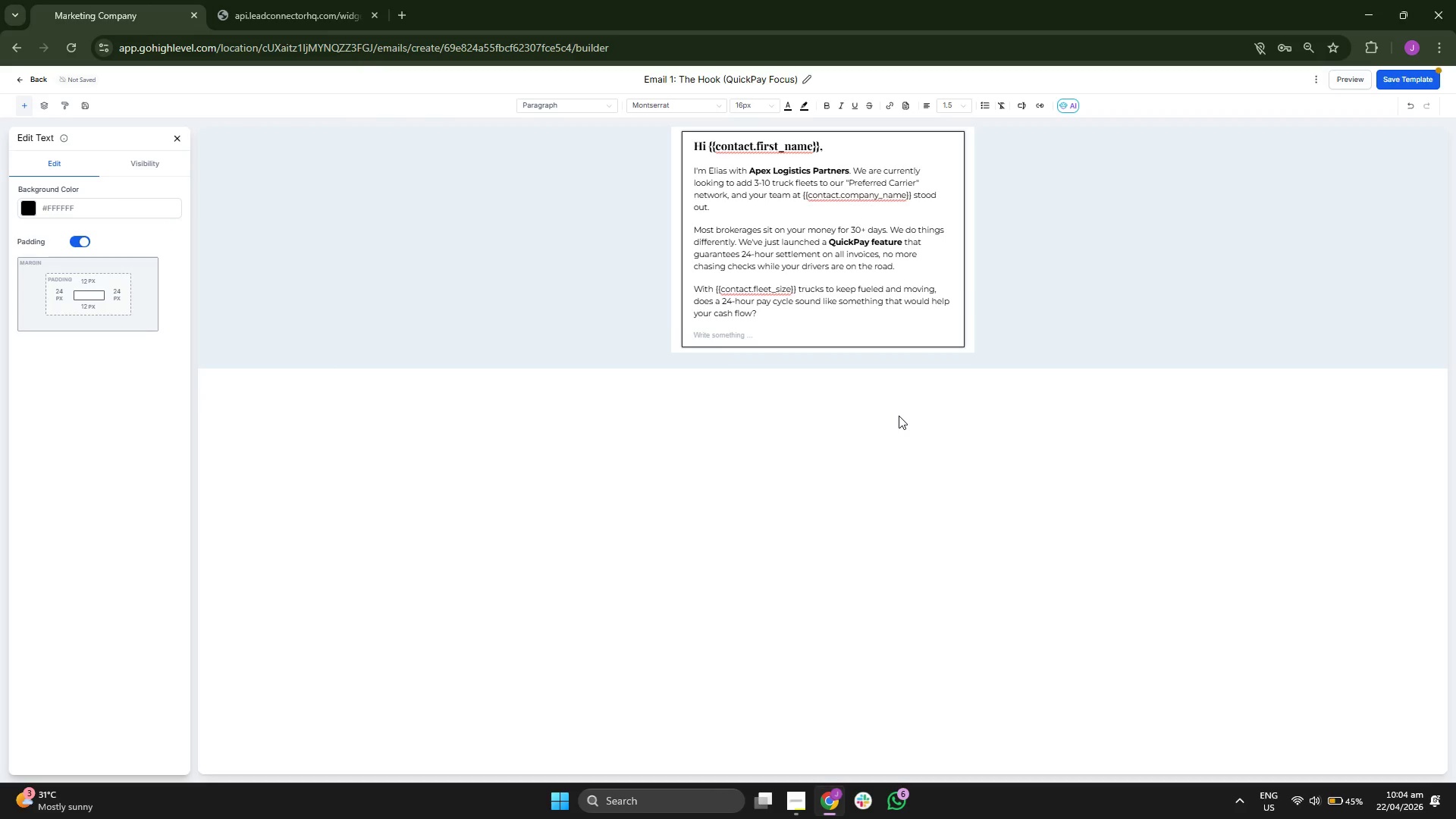 
type( )
key(Backspace)
type(BE)
key(Backspace)
type(e)
 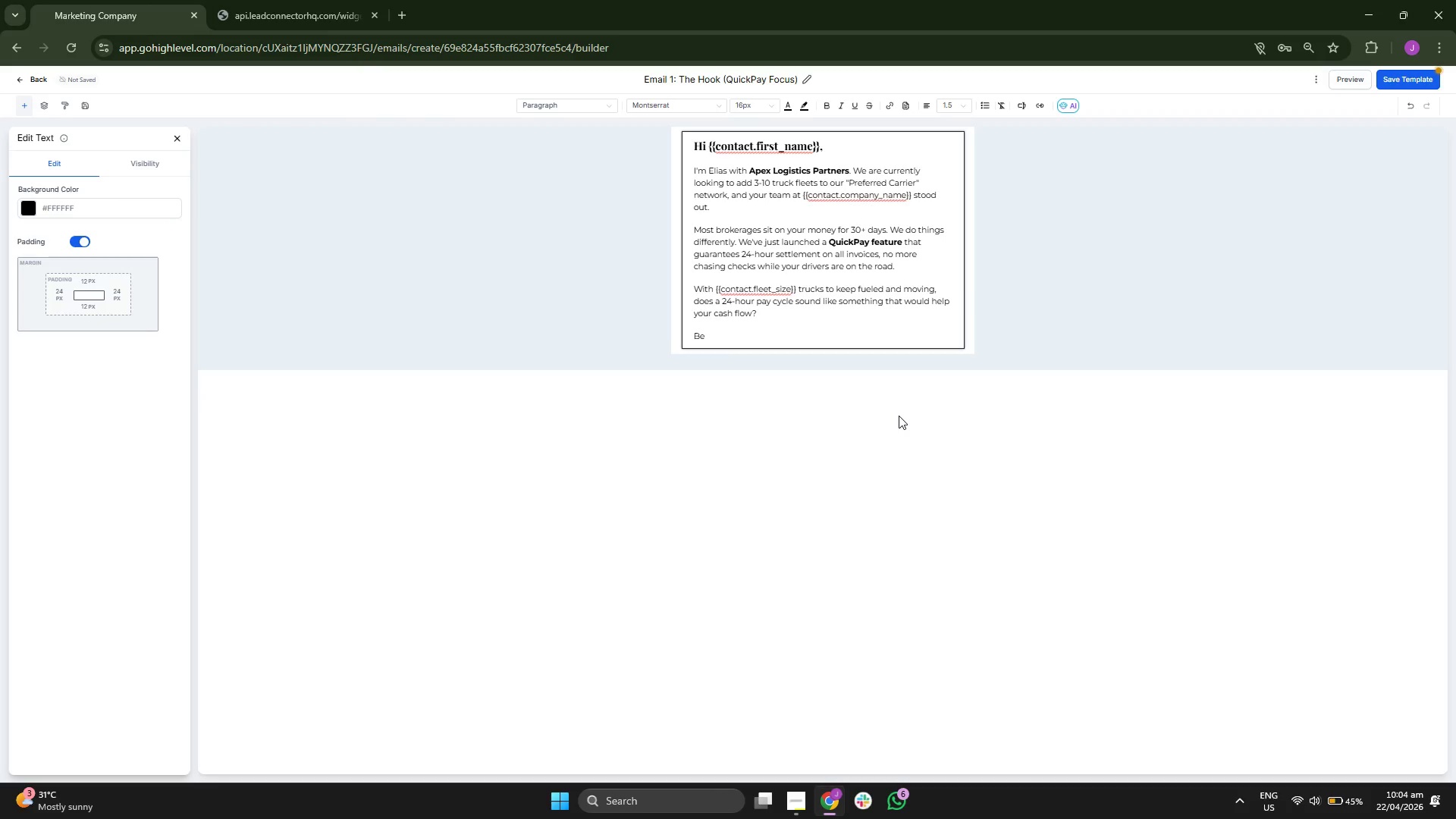 
key(S)
 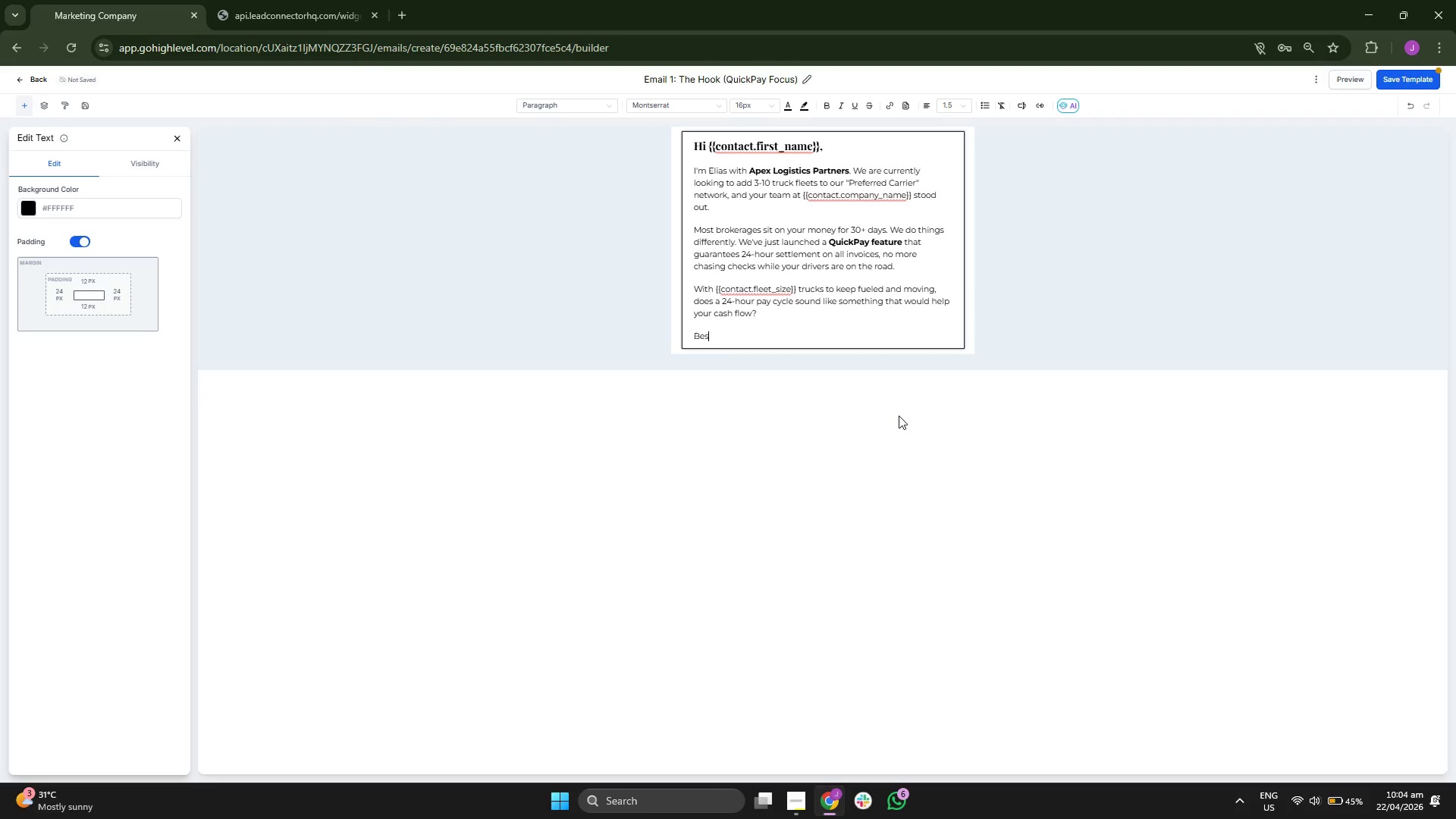 
key(T)
 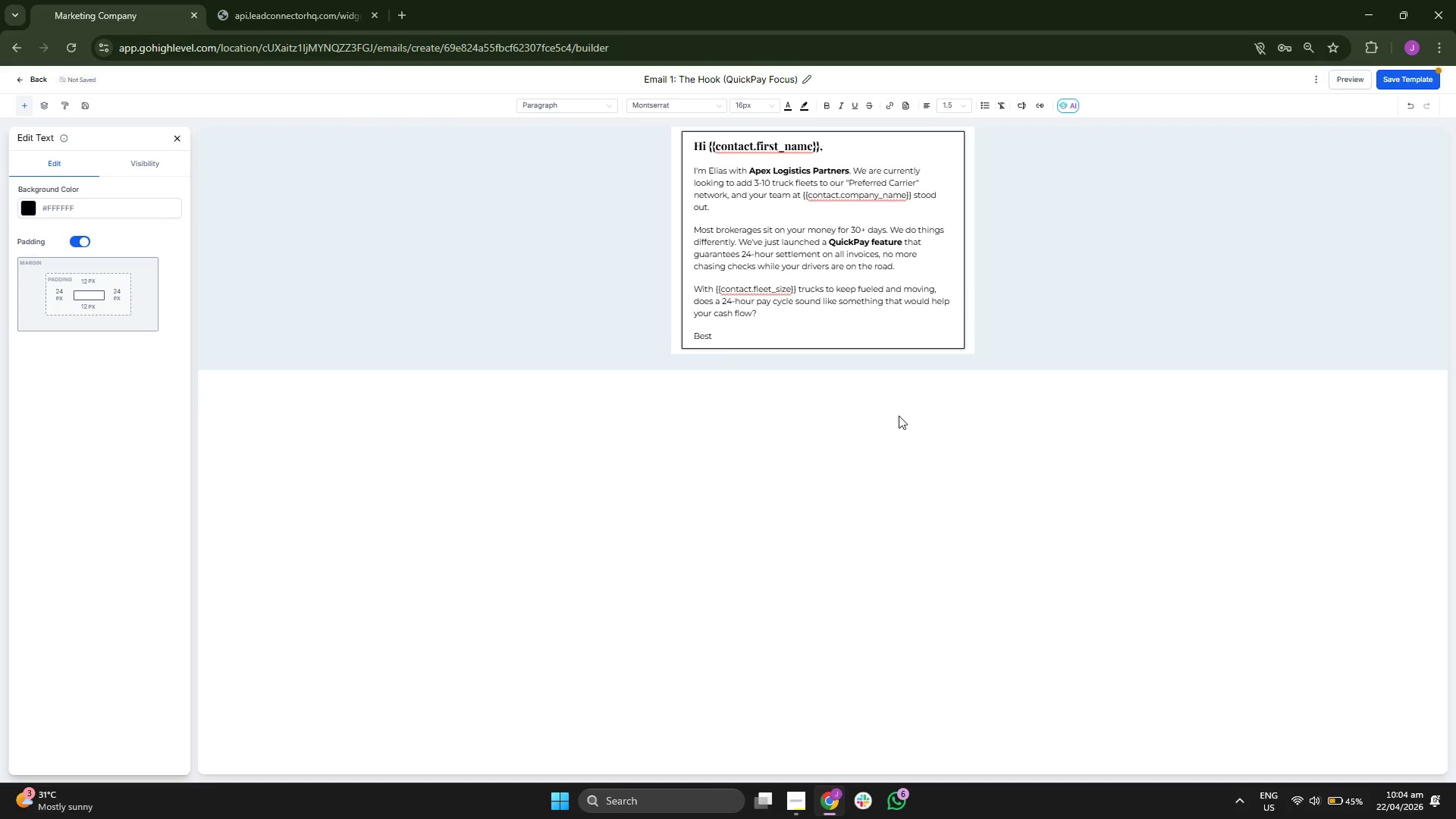 
key(Comma)
 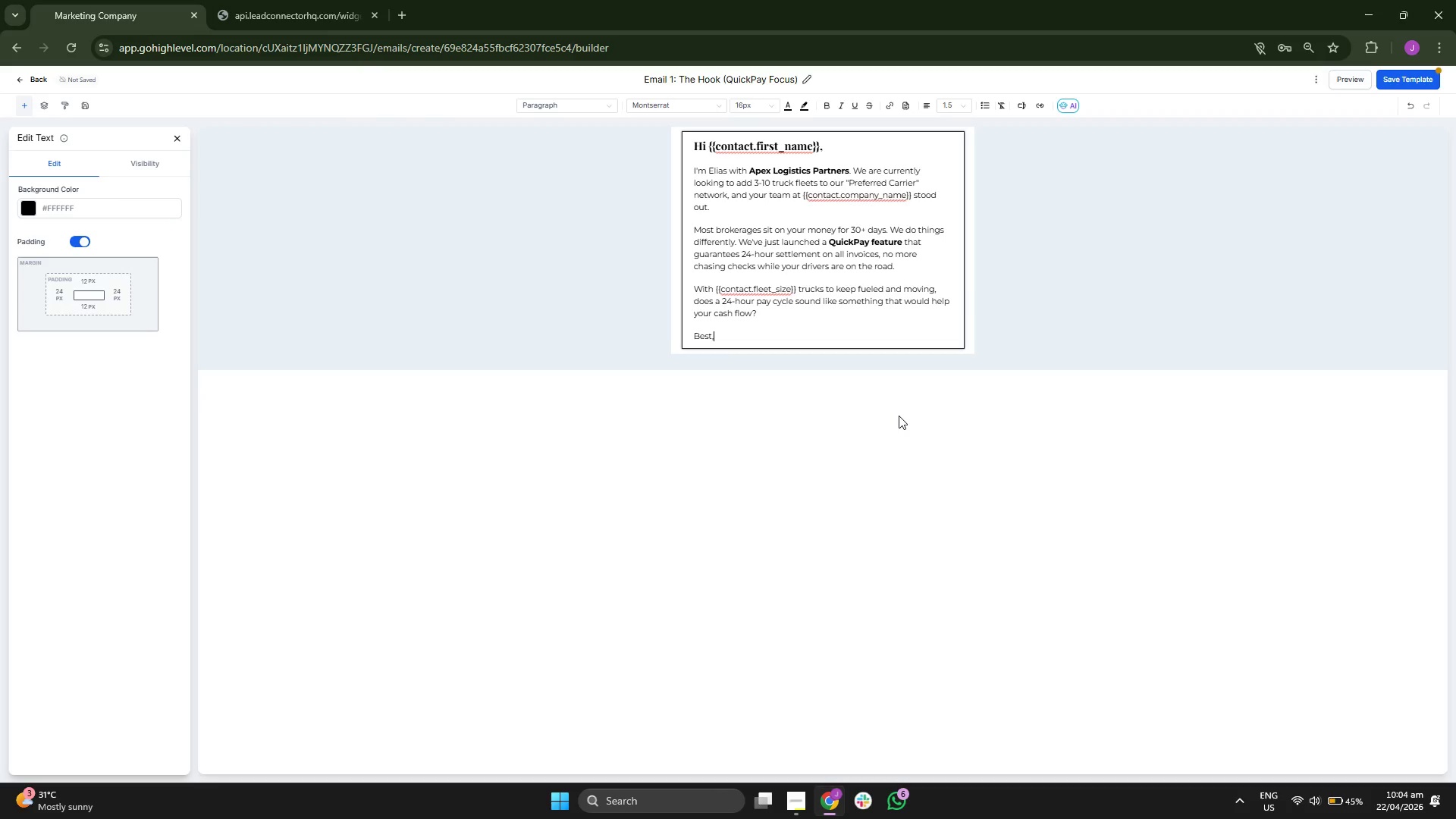 
key(Enter)
 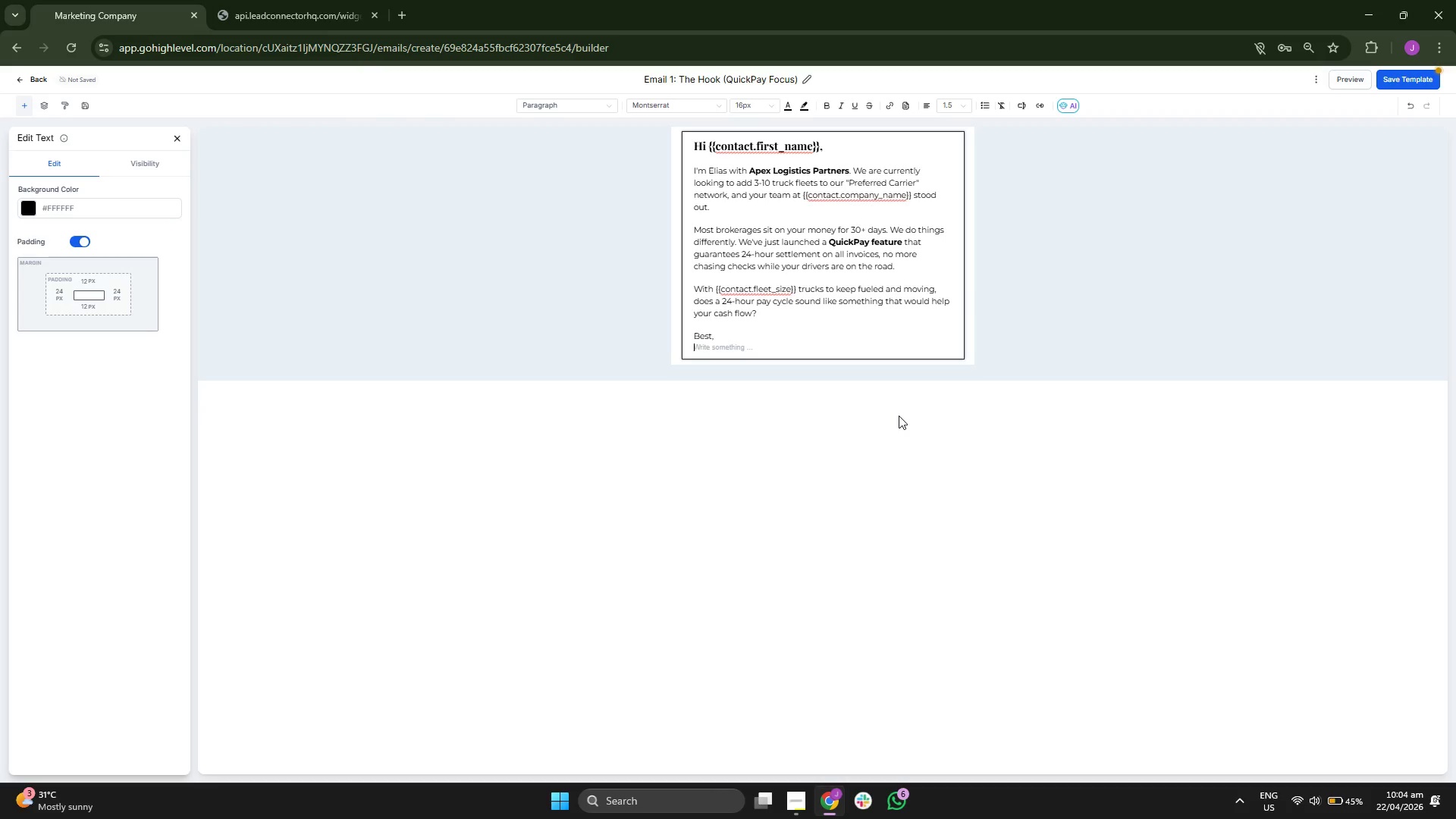 
key(CapsLock)
 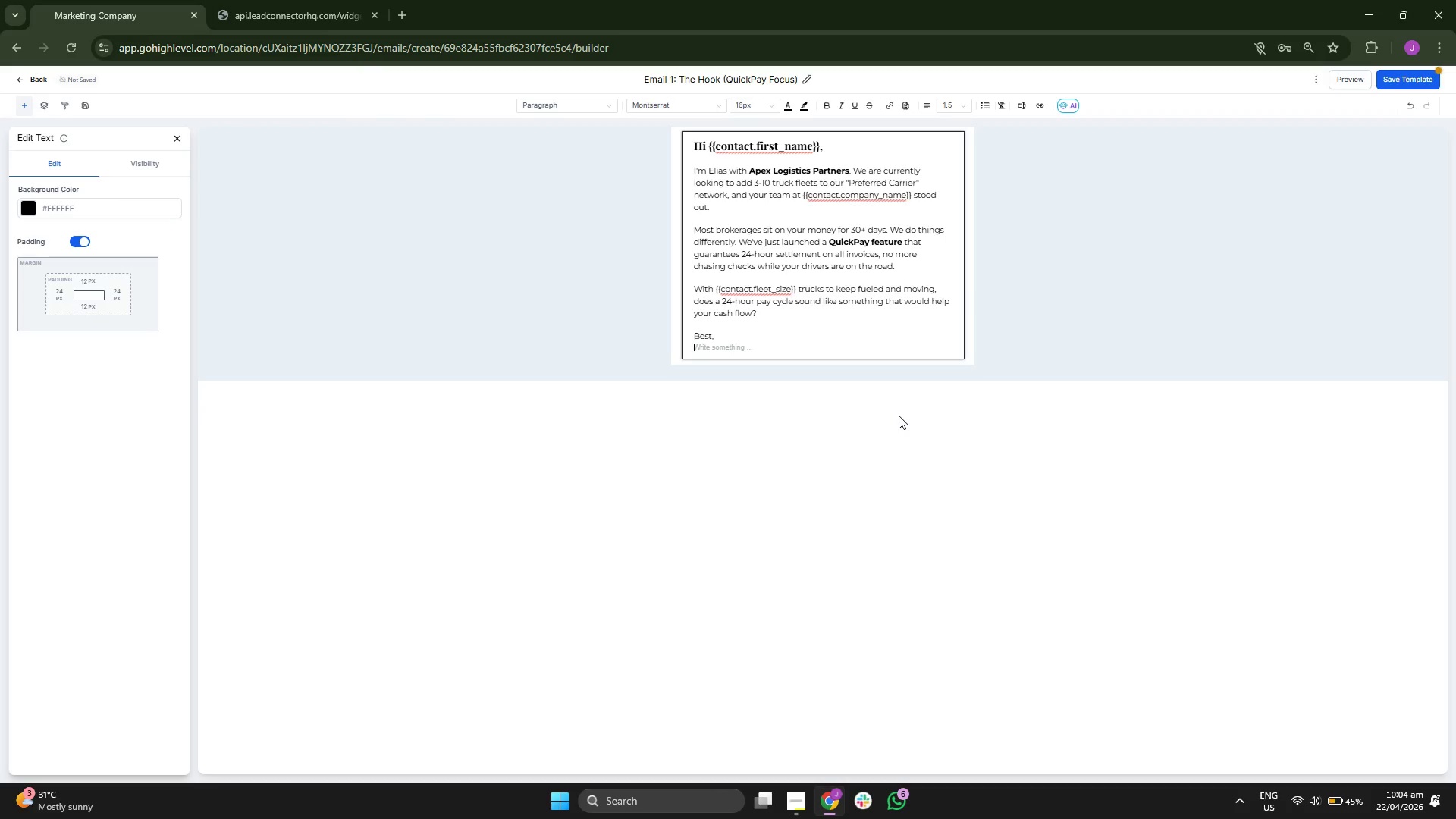 
key(E)
 